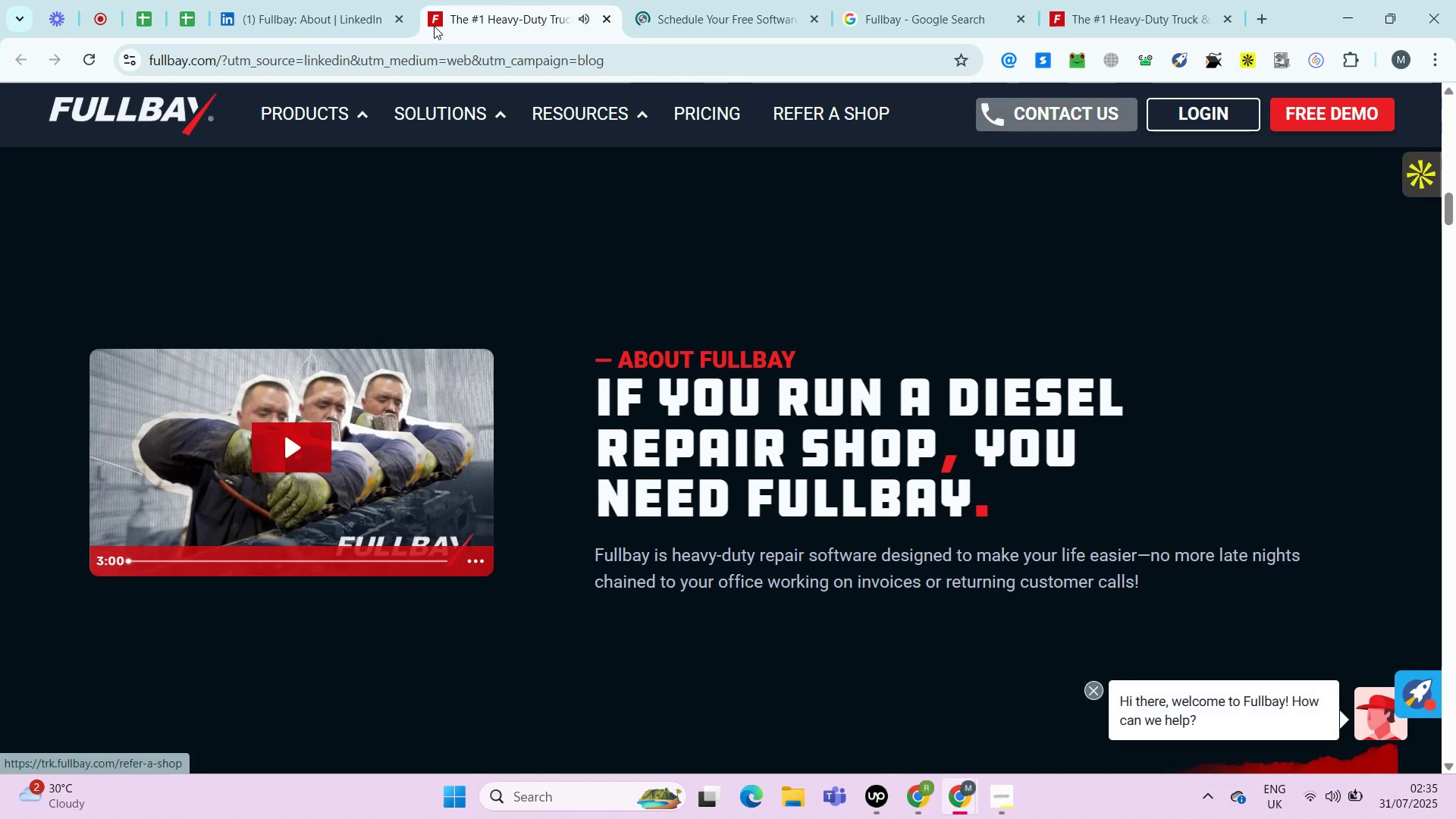 
key(Control+C)
 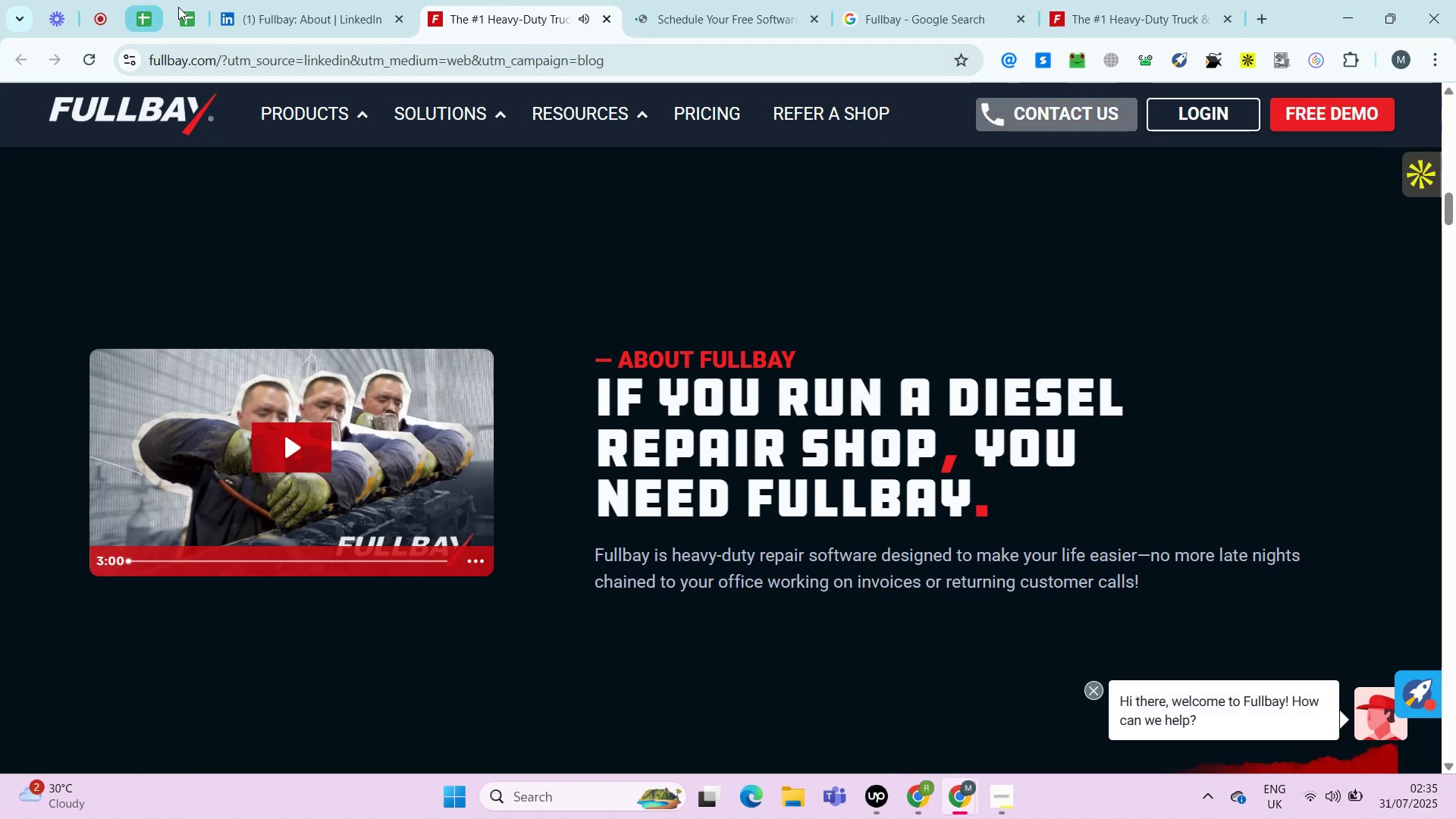 
double_click([178, 7])
 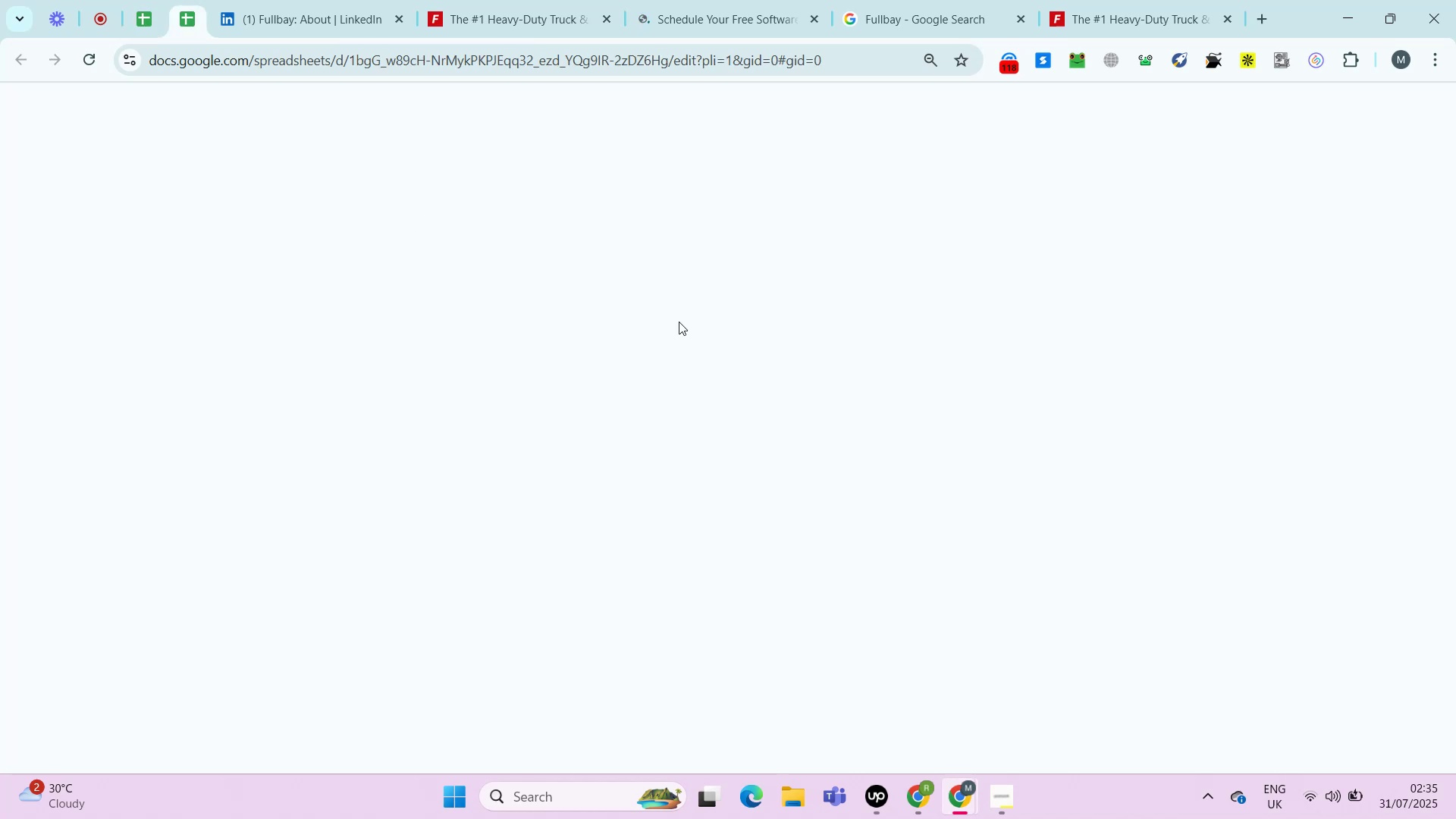 
mouse_move([669, 275])
 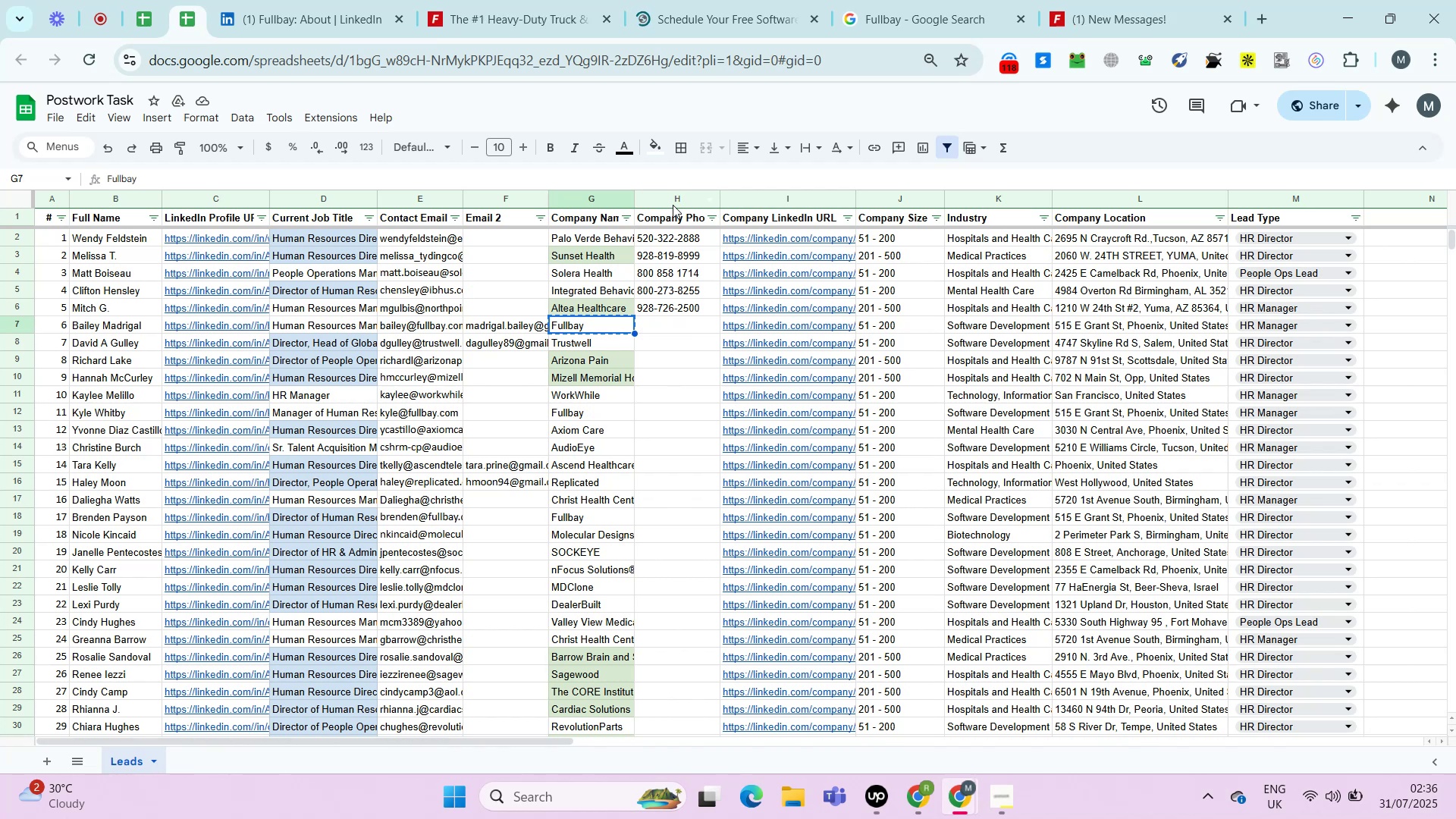 
wait(23.39)
 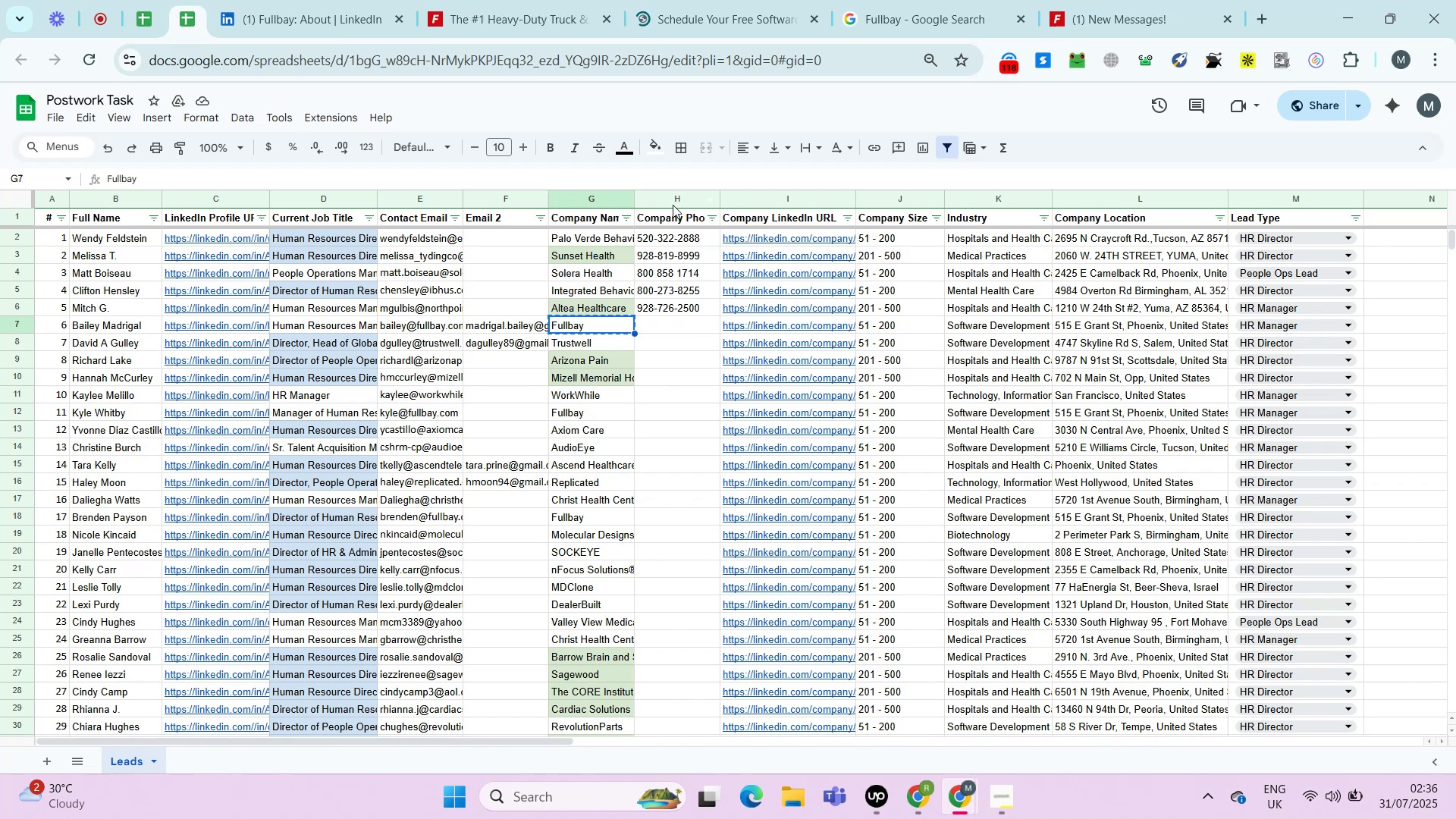 
left_click([690, 320])
 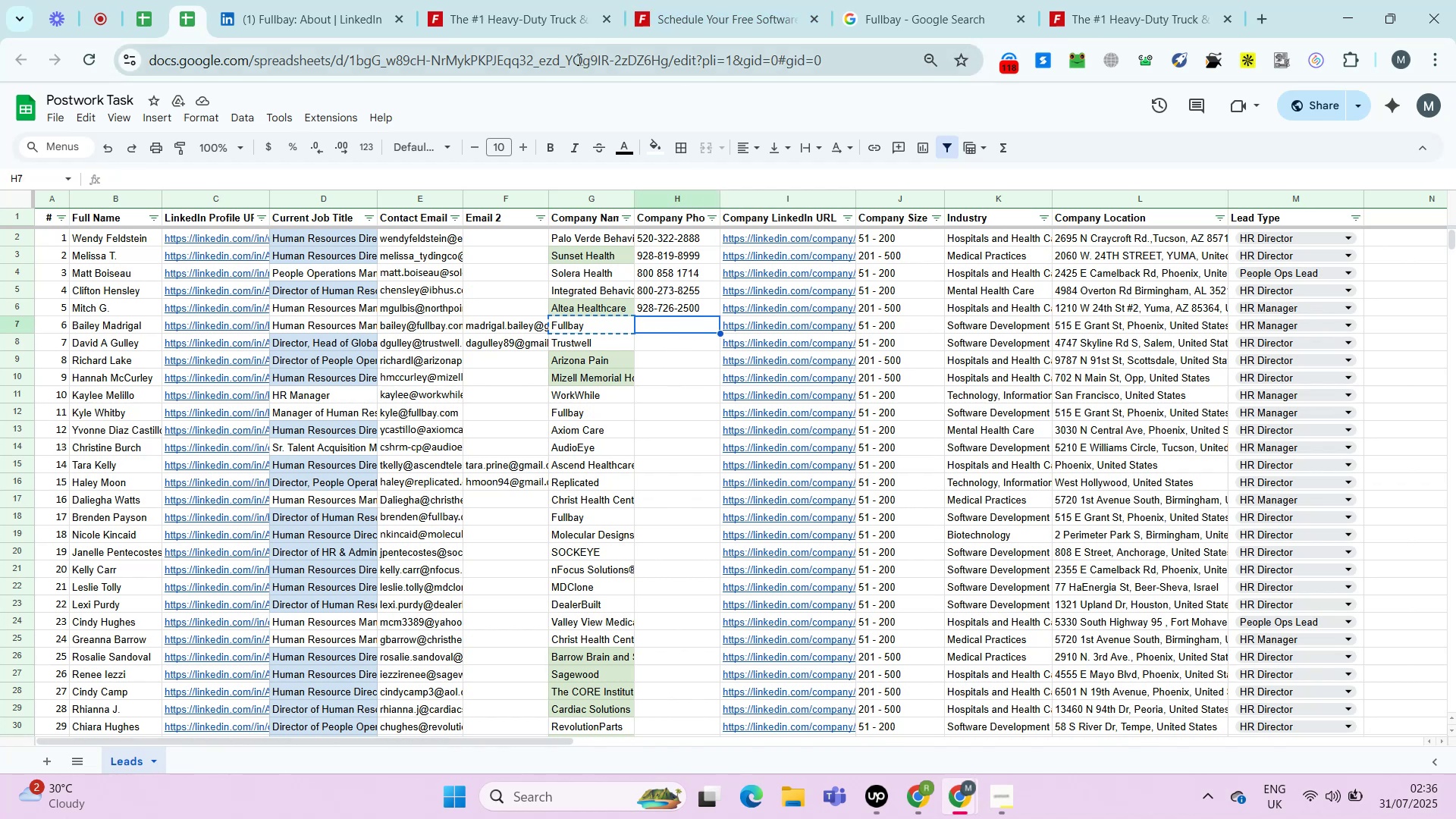 
left_click([516, 0])
 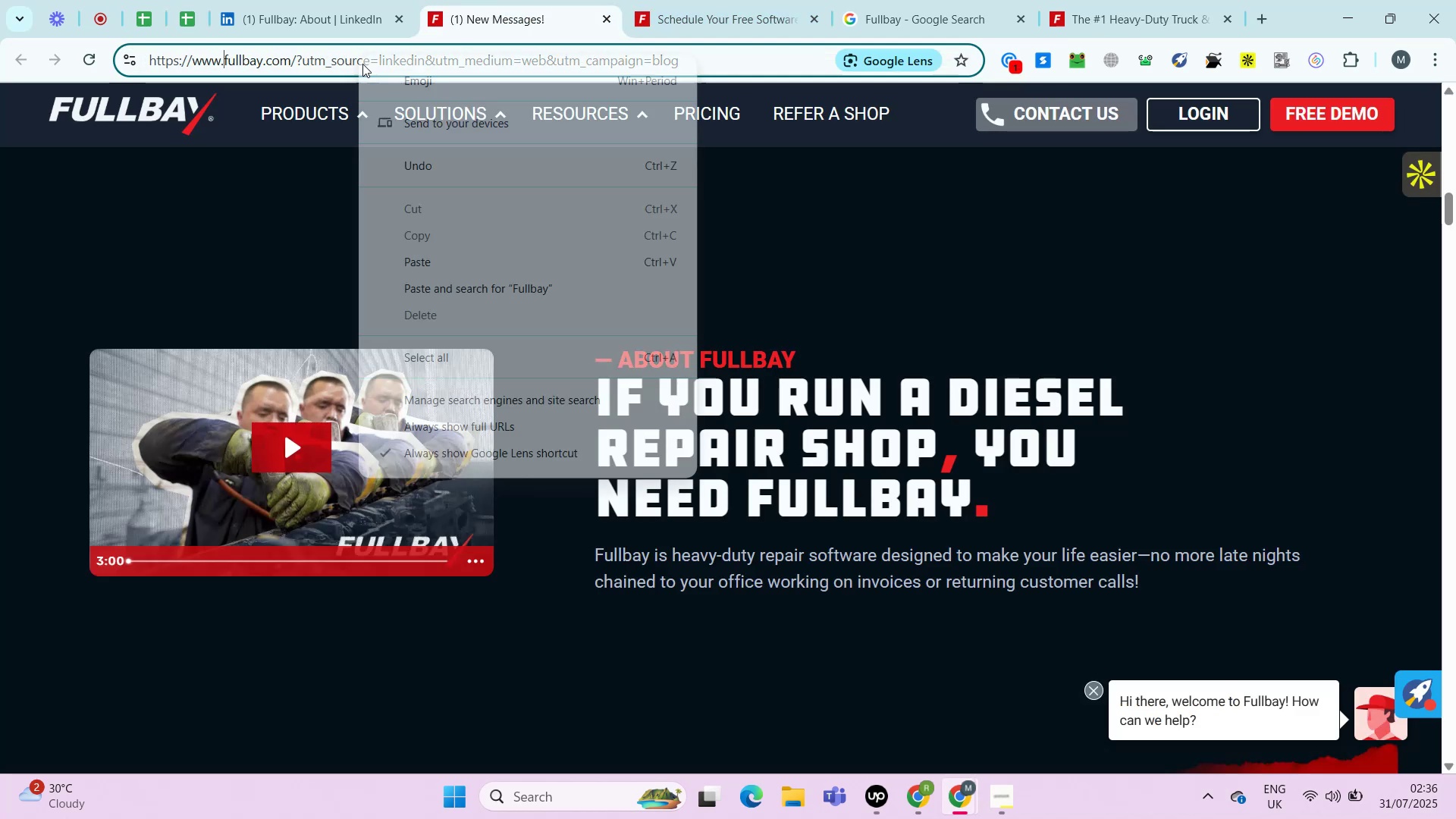 
left_click([188, 2])
 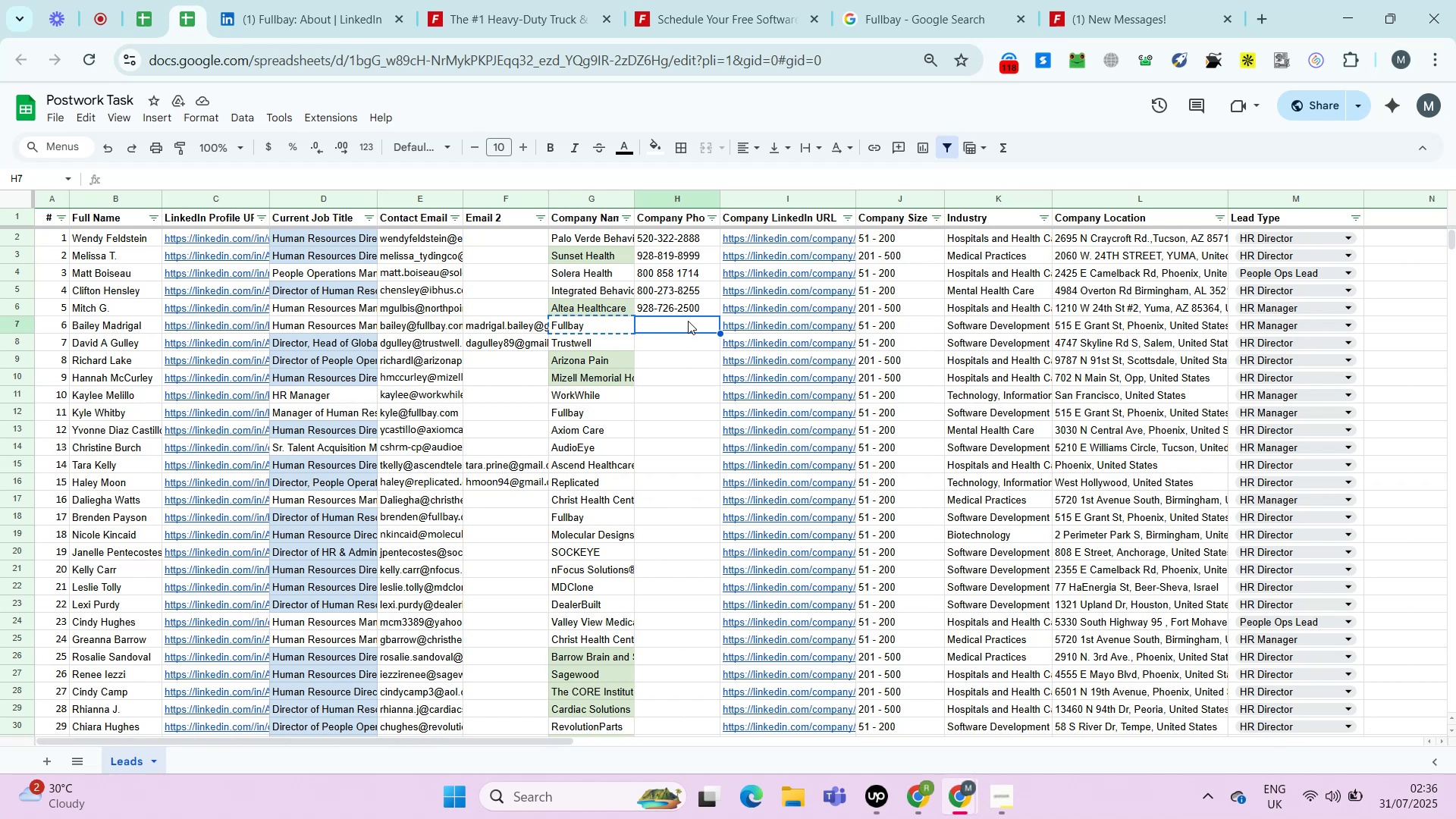 
double_click([685, 320])
 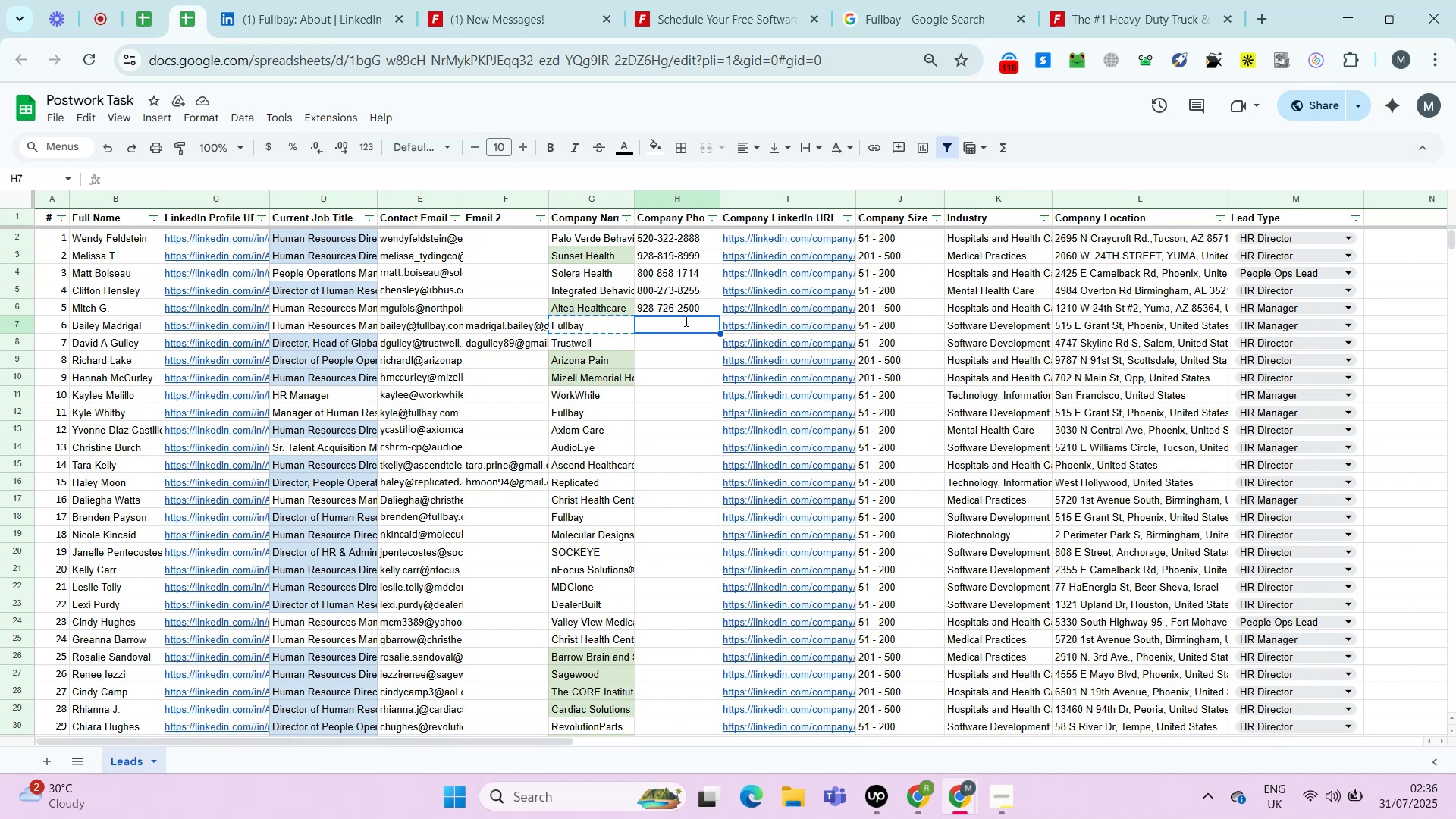 
right_click([685, 320])
 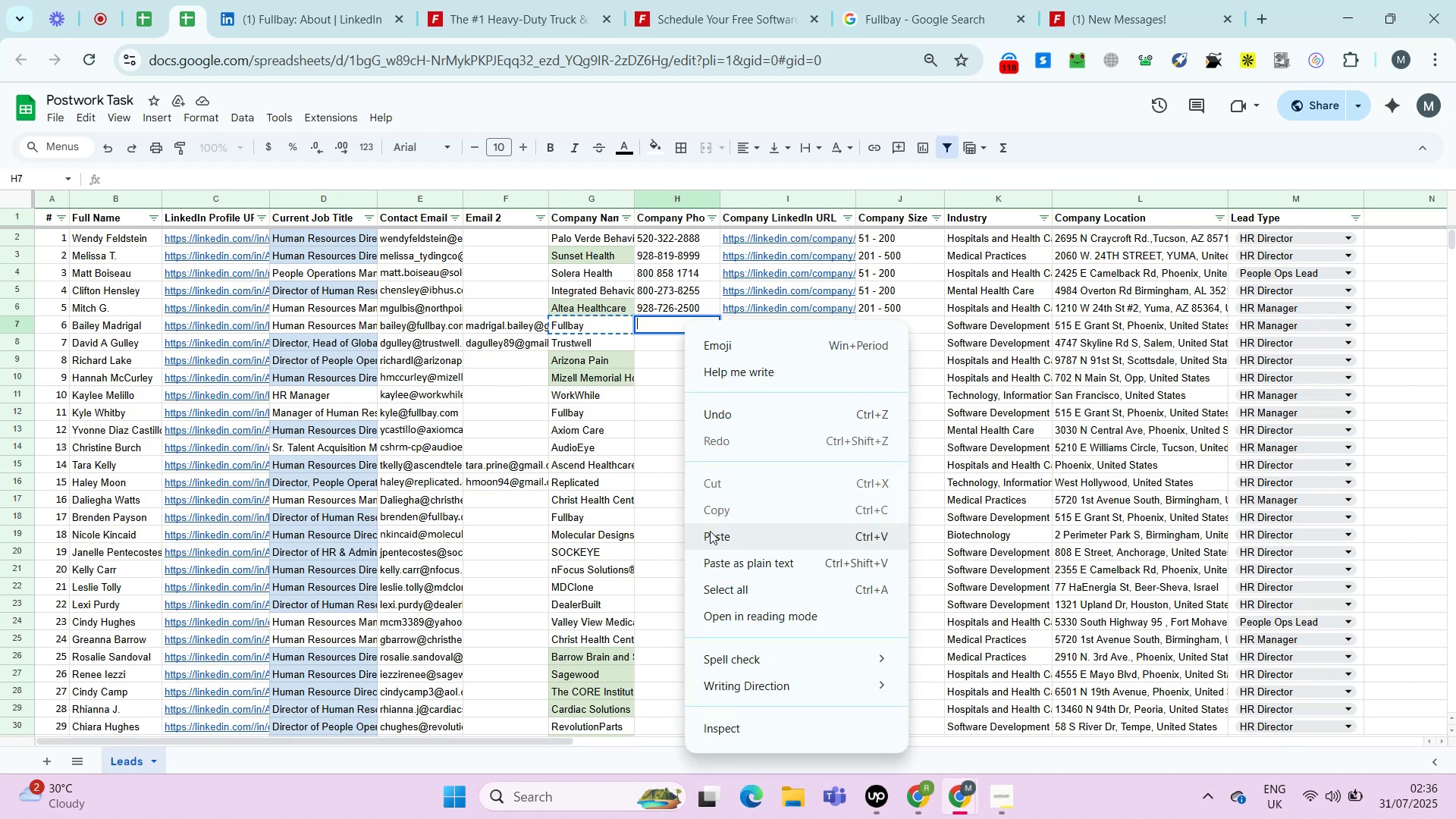 
double_click([691, 450])
 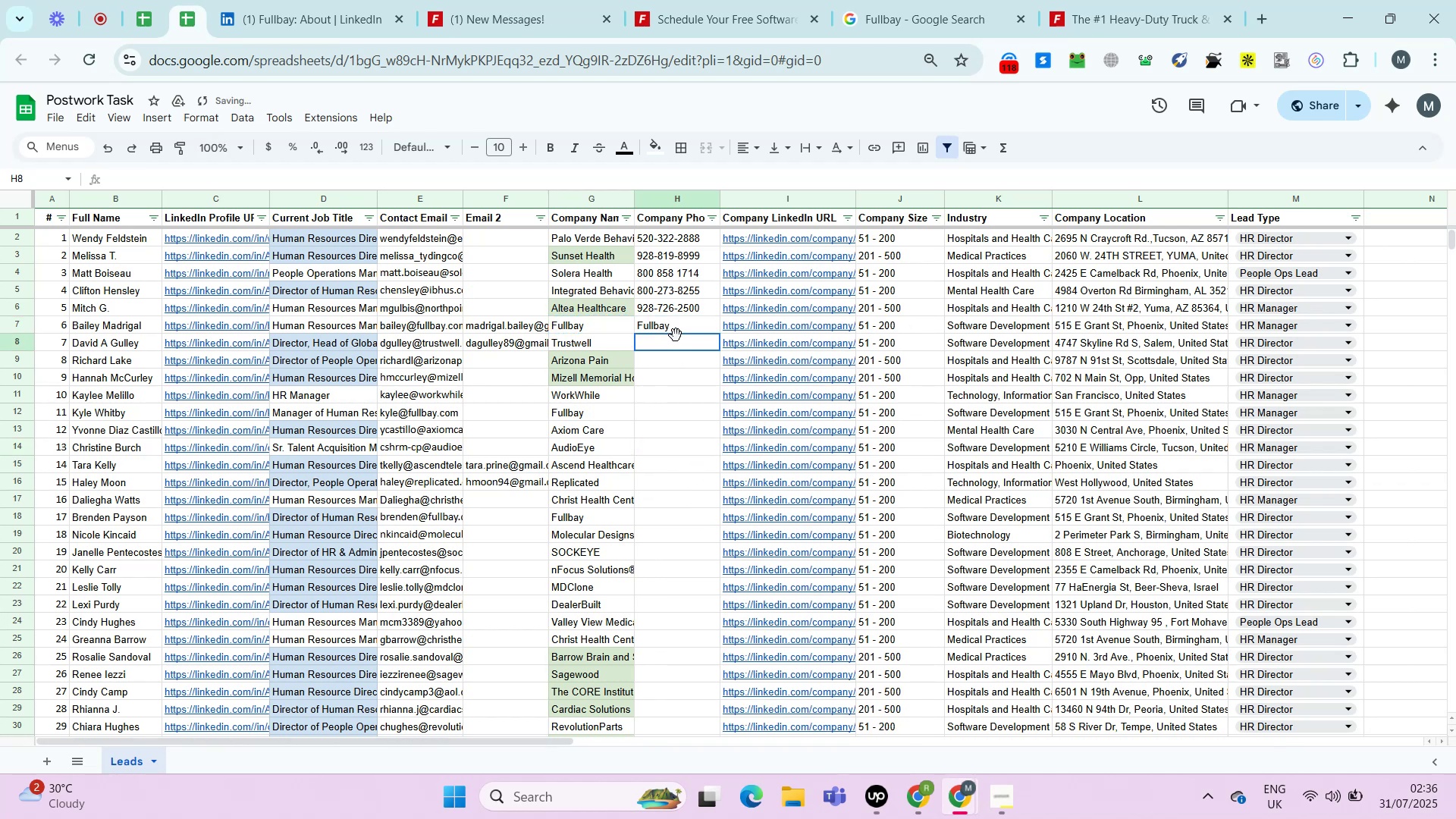 
double_click([676, 324])
 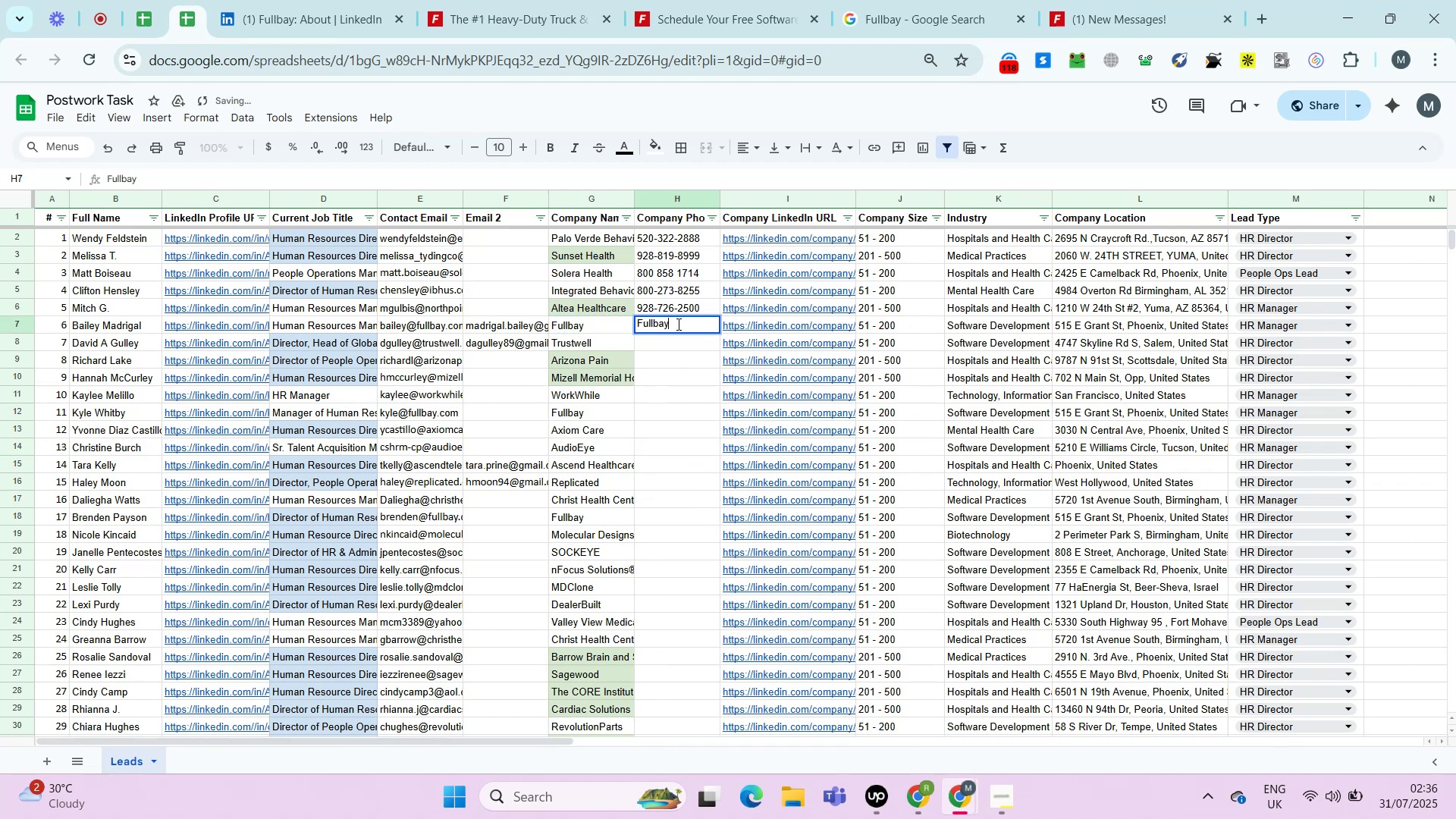 
hold_key(key=Backspace, duration=0.82)
 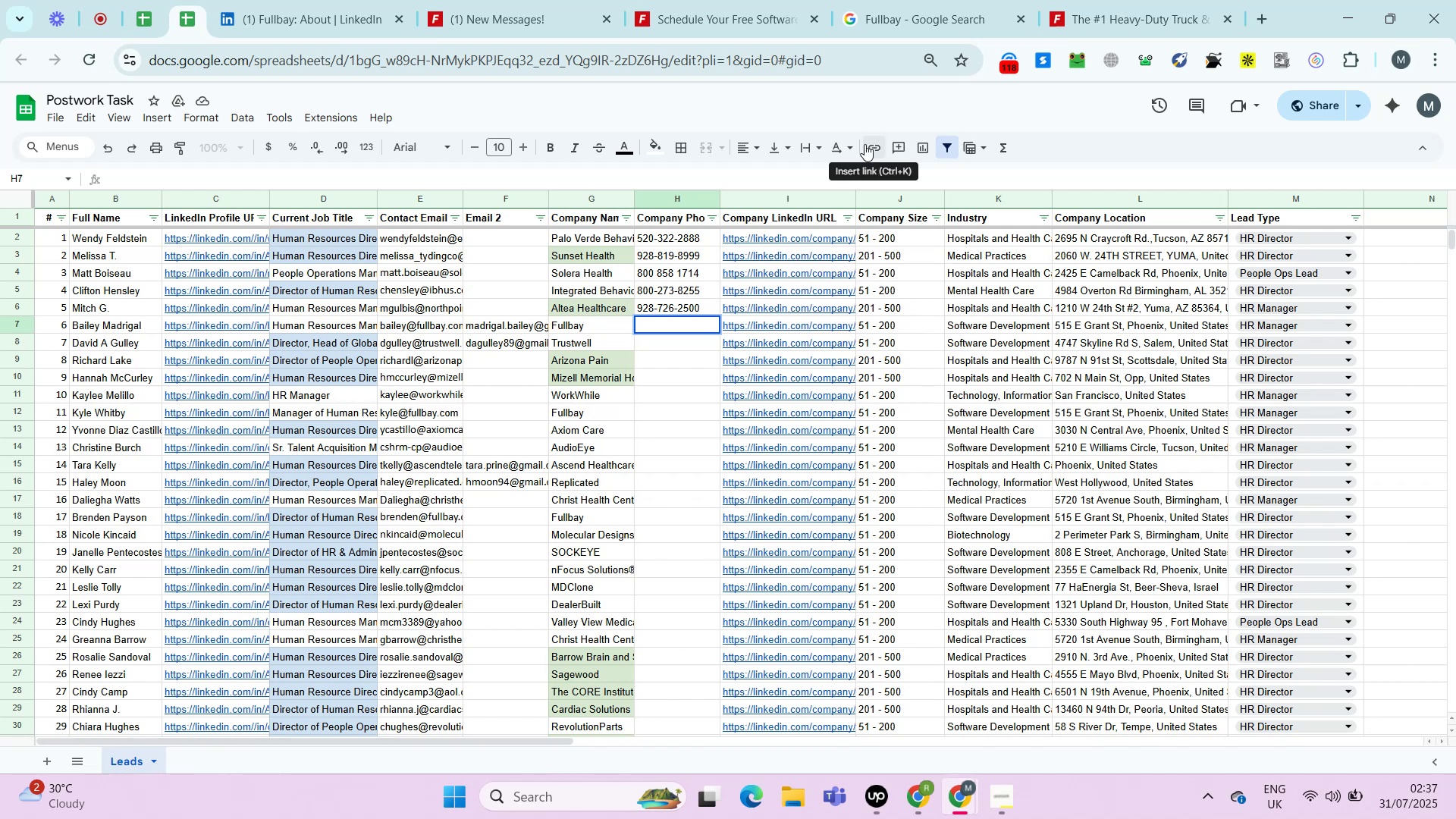 
wait(67.33)
 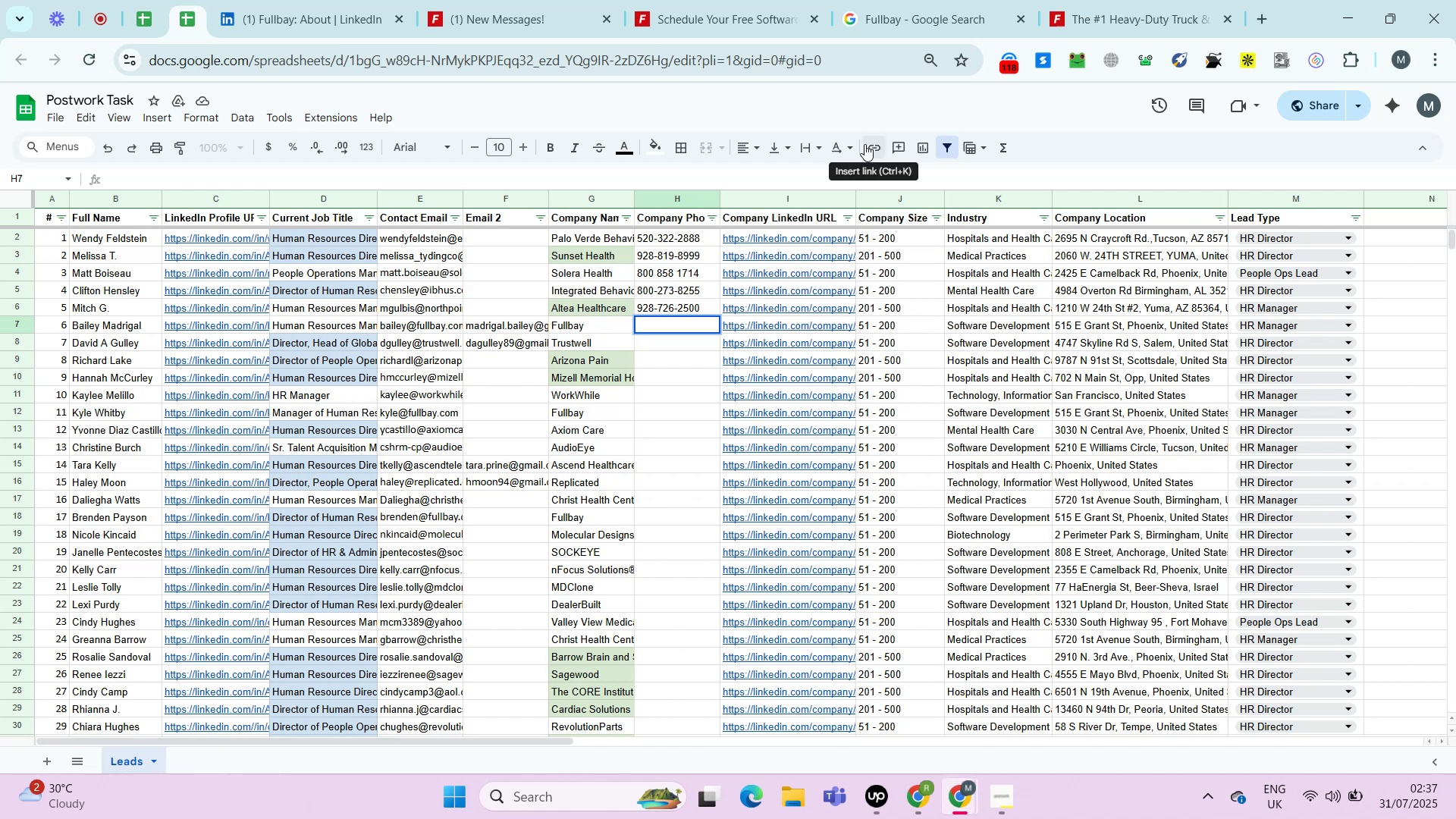 
left_click([664, 384])
 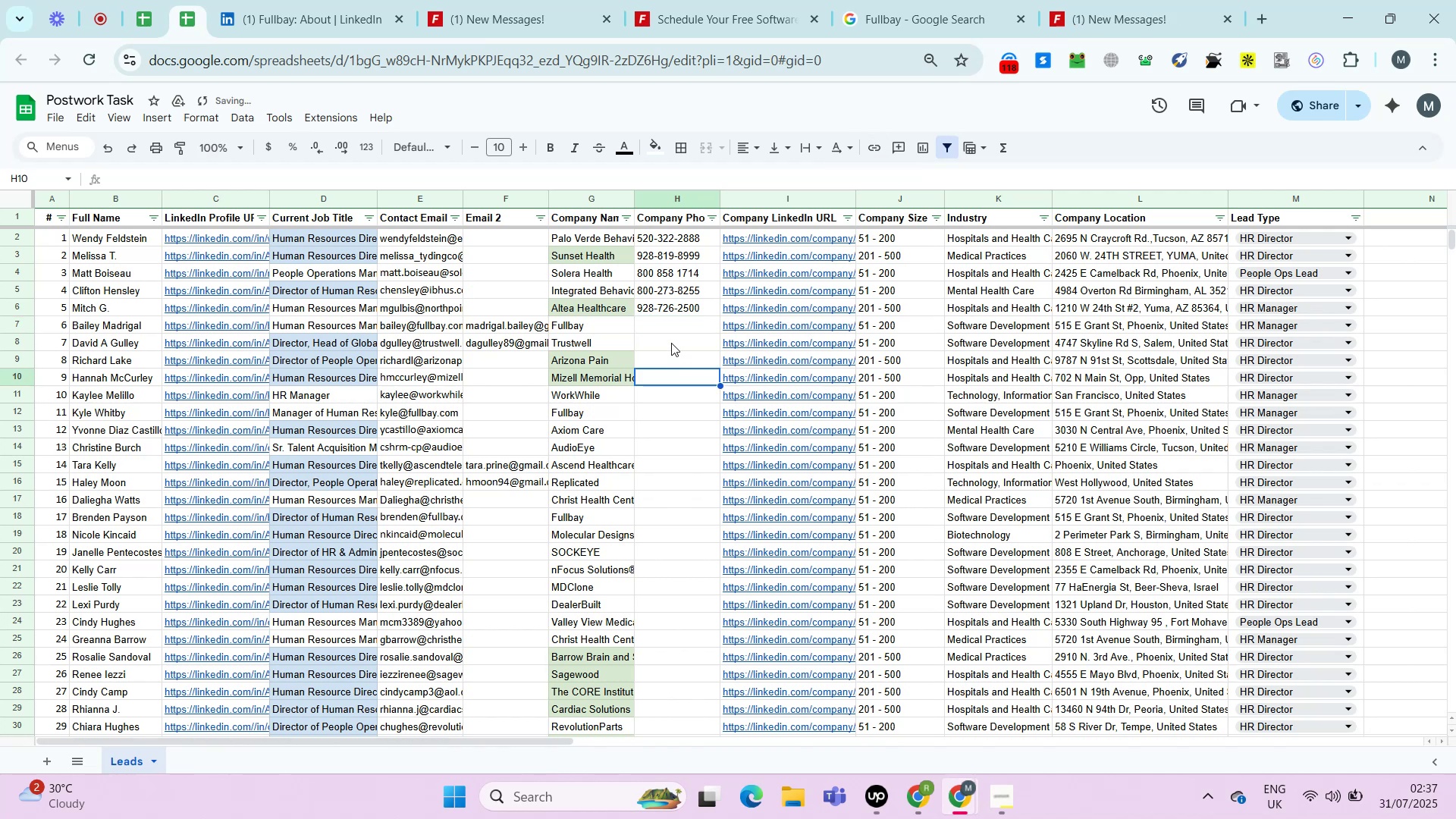 
double_click([668, 319])
 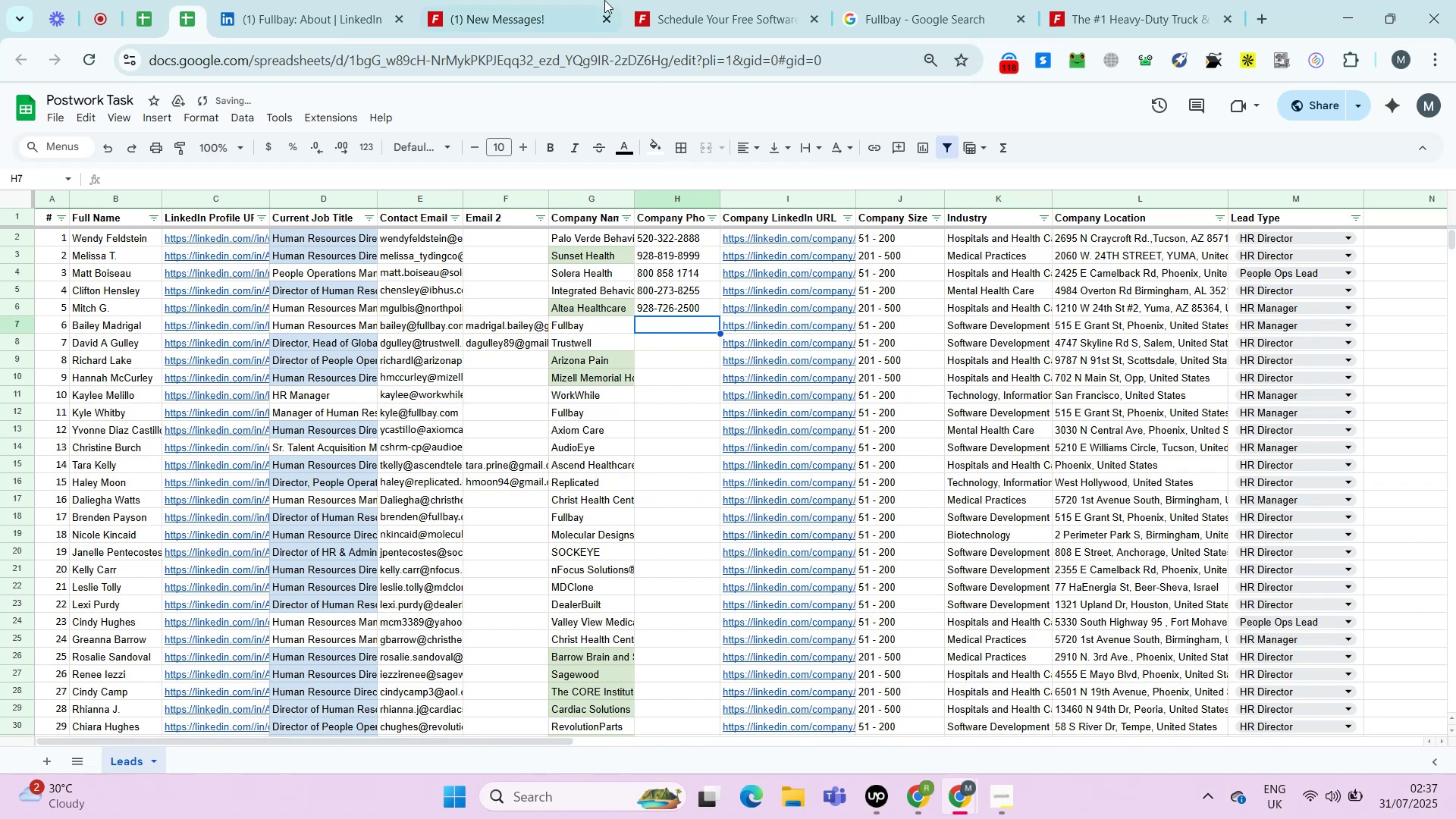 
left_click([494, 0])
 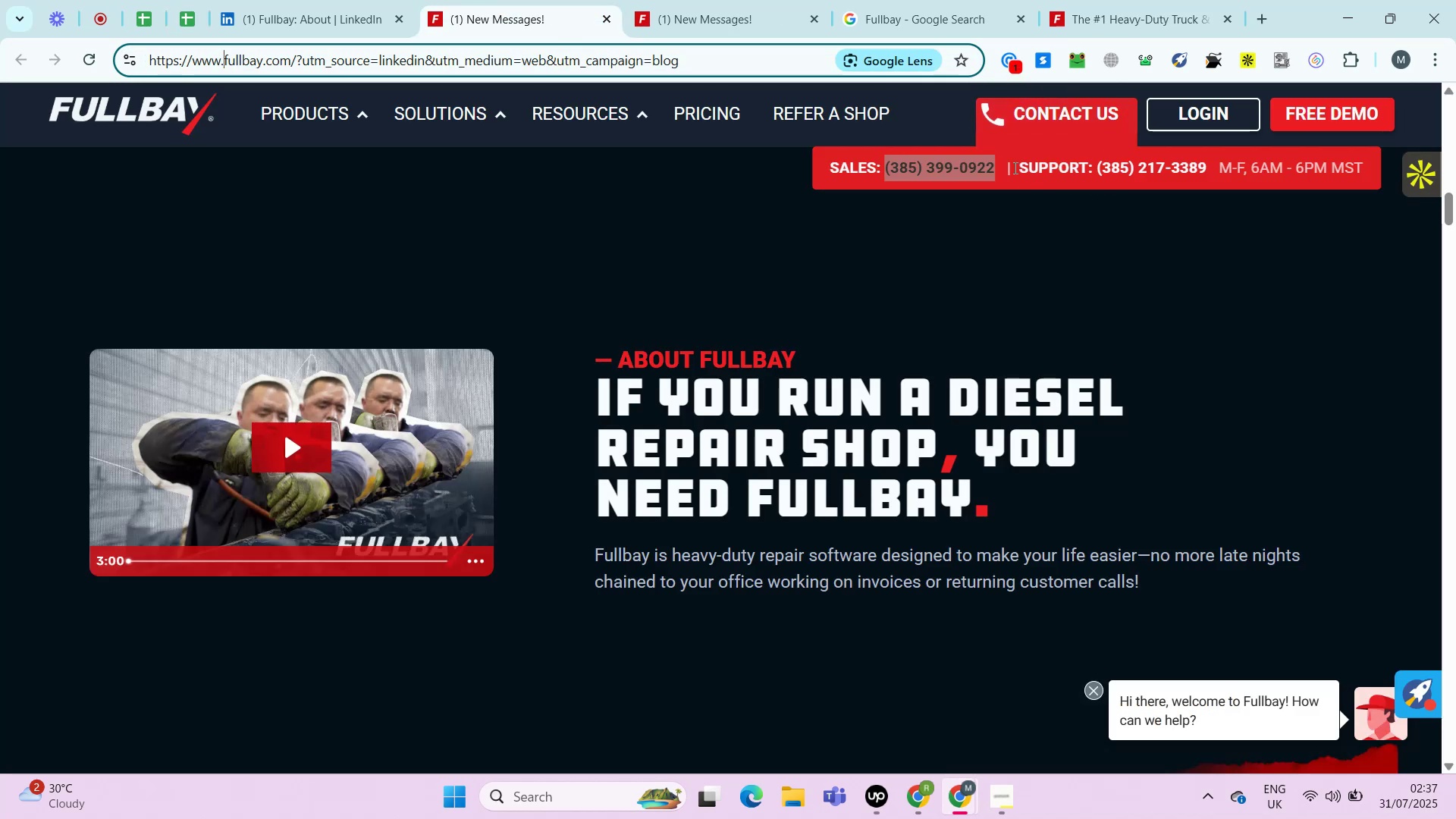 
left_click([960, 160])
 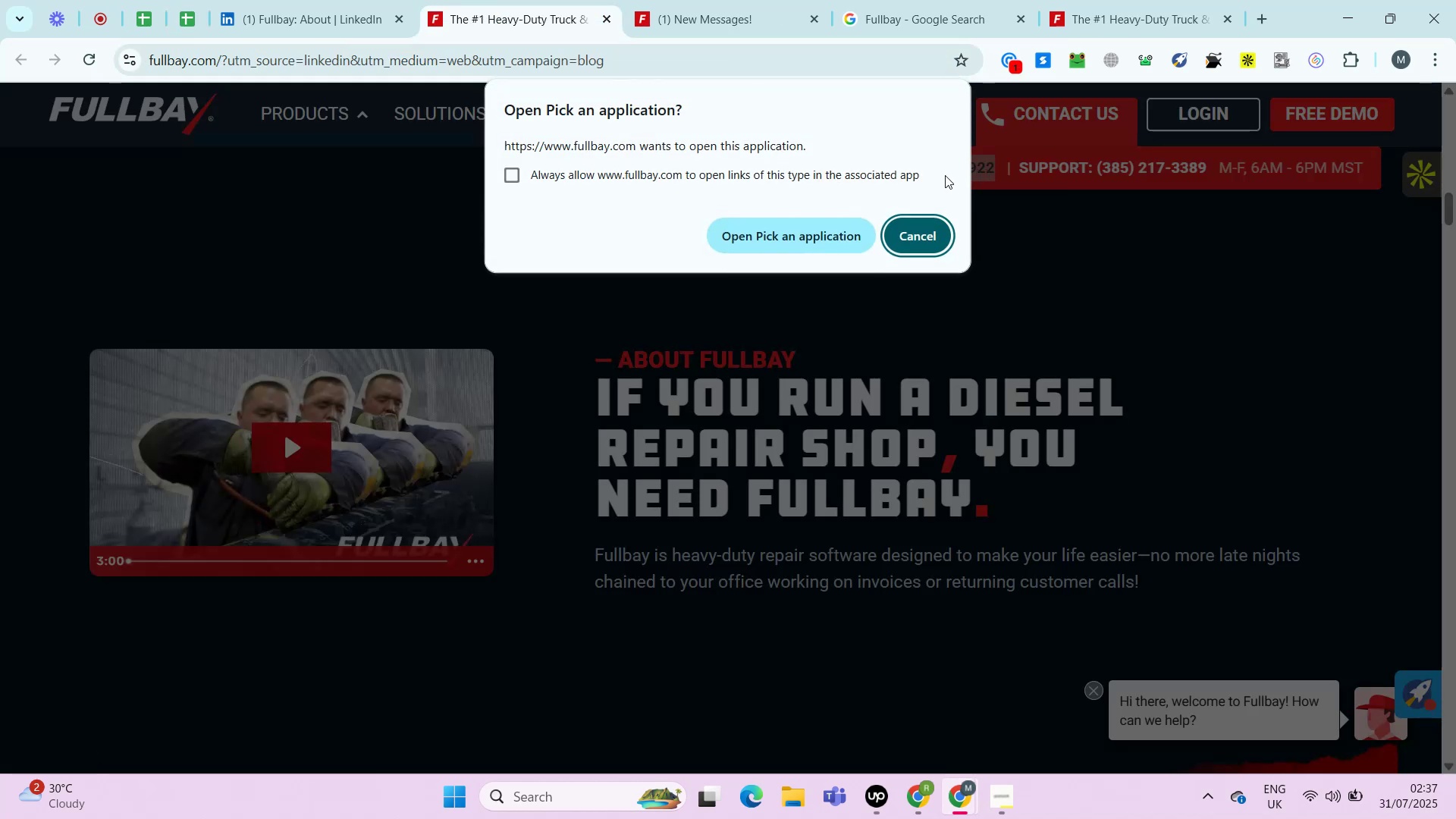 
left_click([890, 233])
 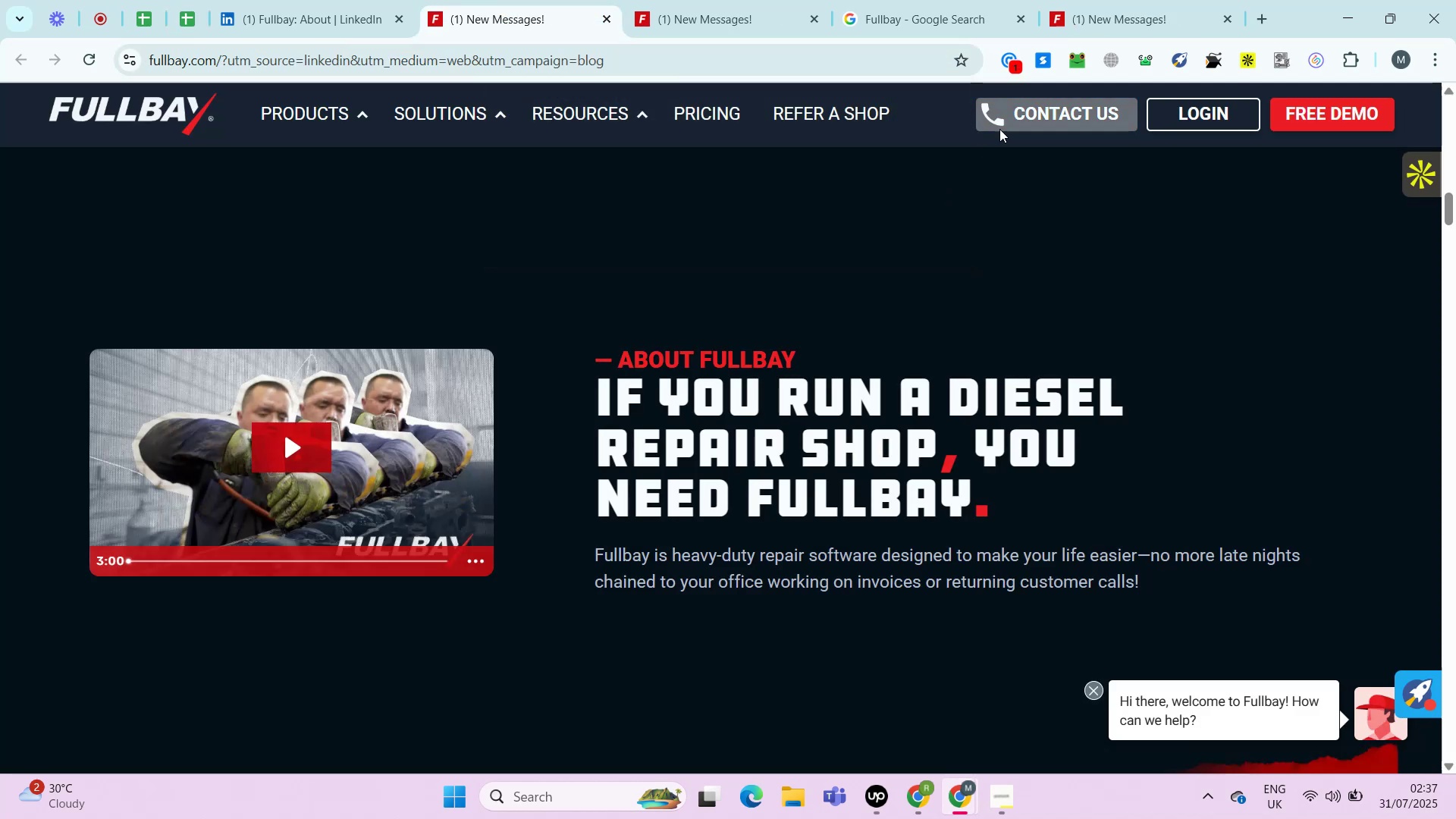 
left_click([1054, 105])
 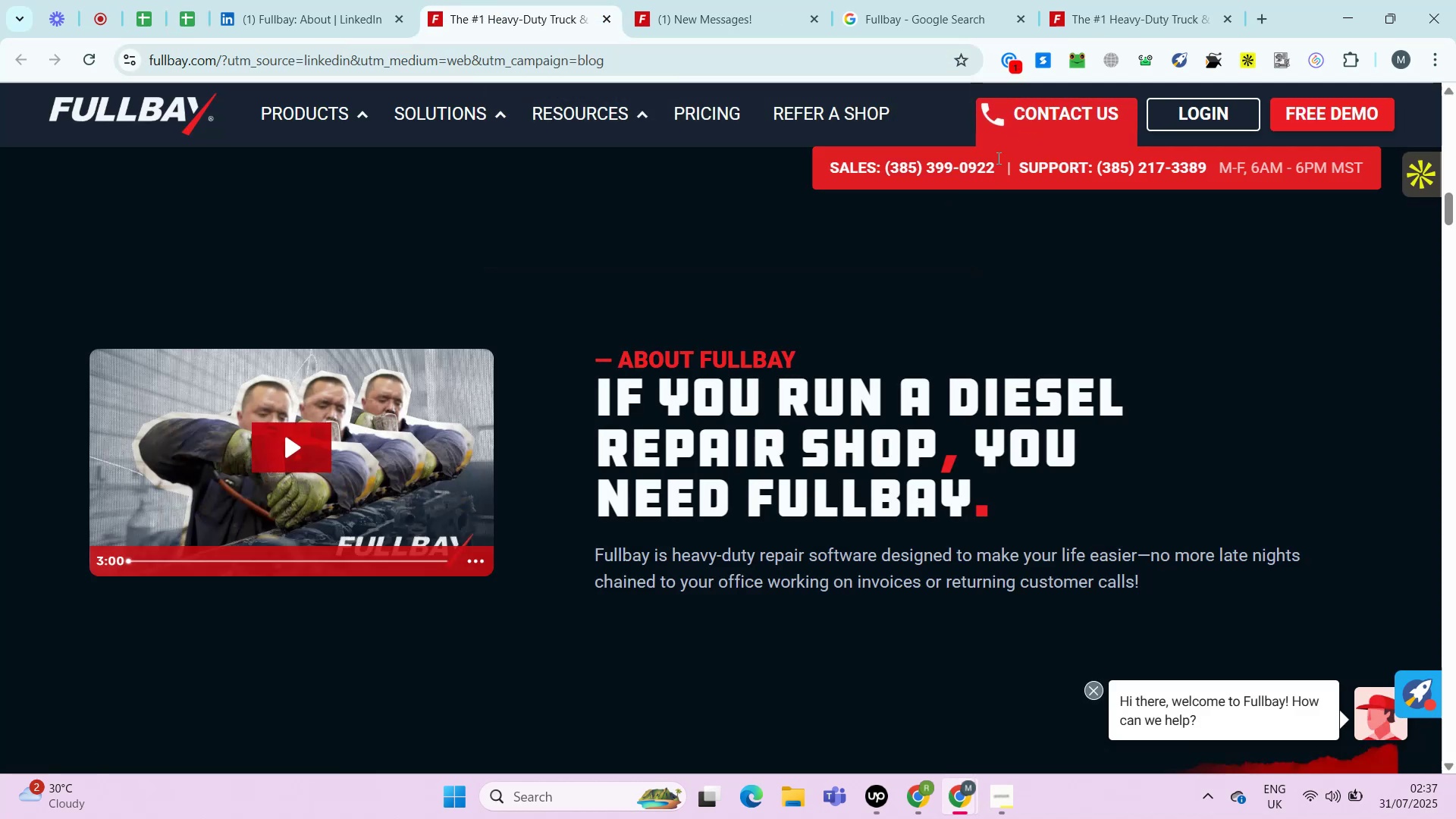 
left_click_drag(start_coordinate=[993, 162], to_coordinate=[924, 169])
 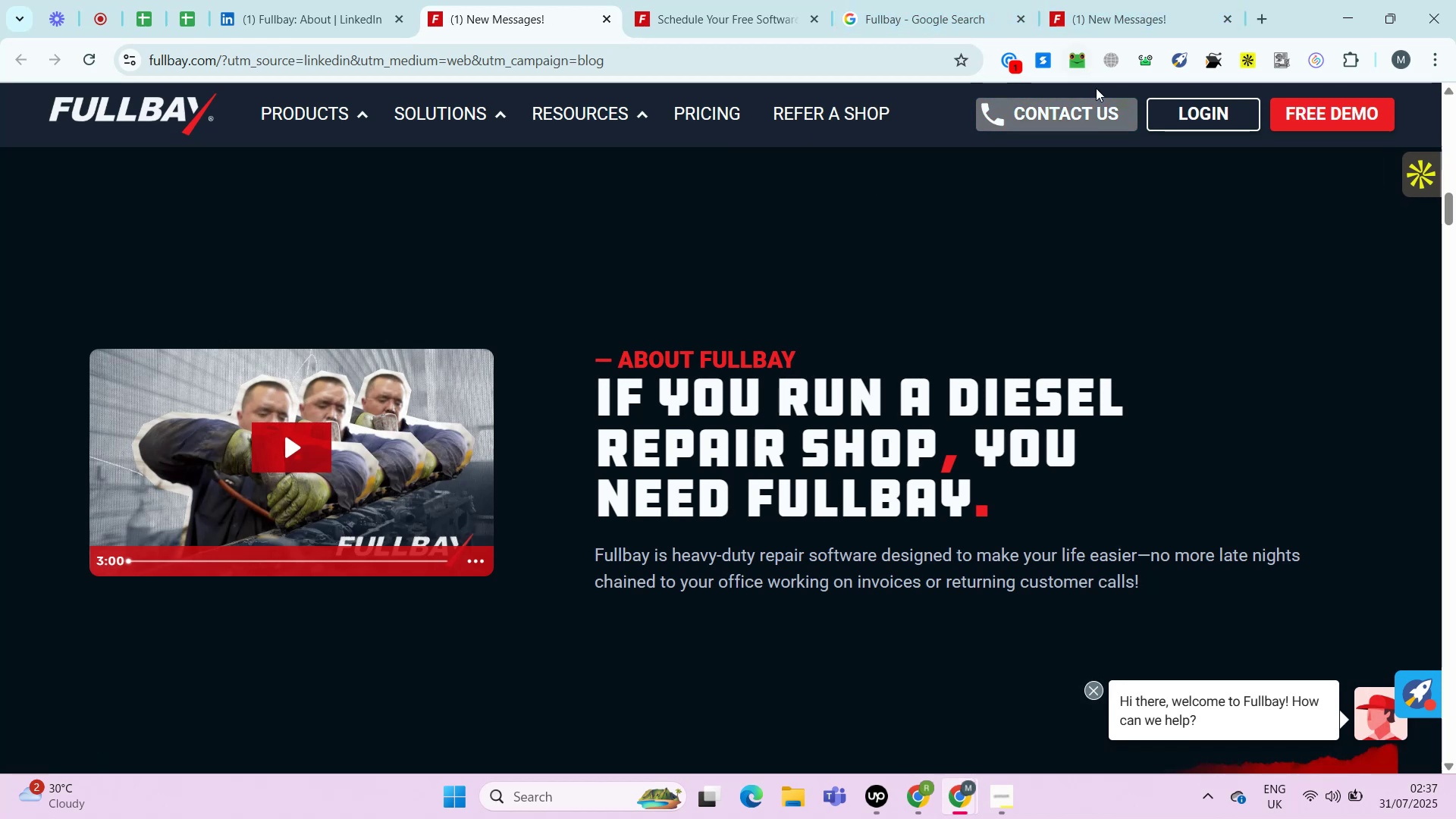 
wait(6.05)
 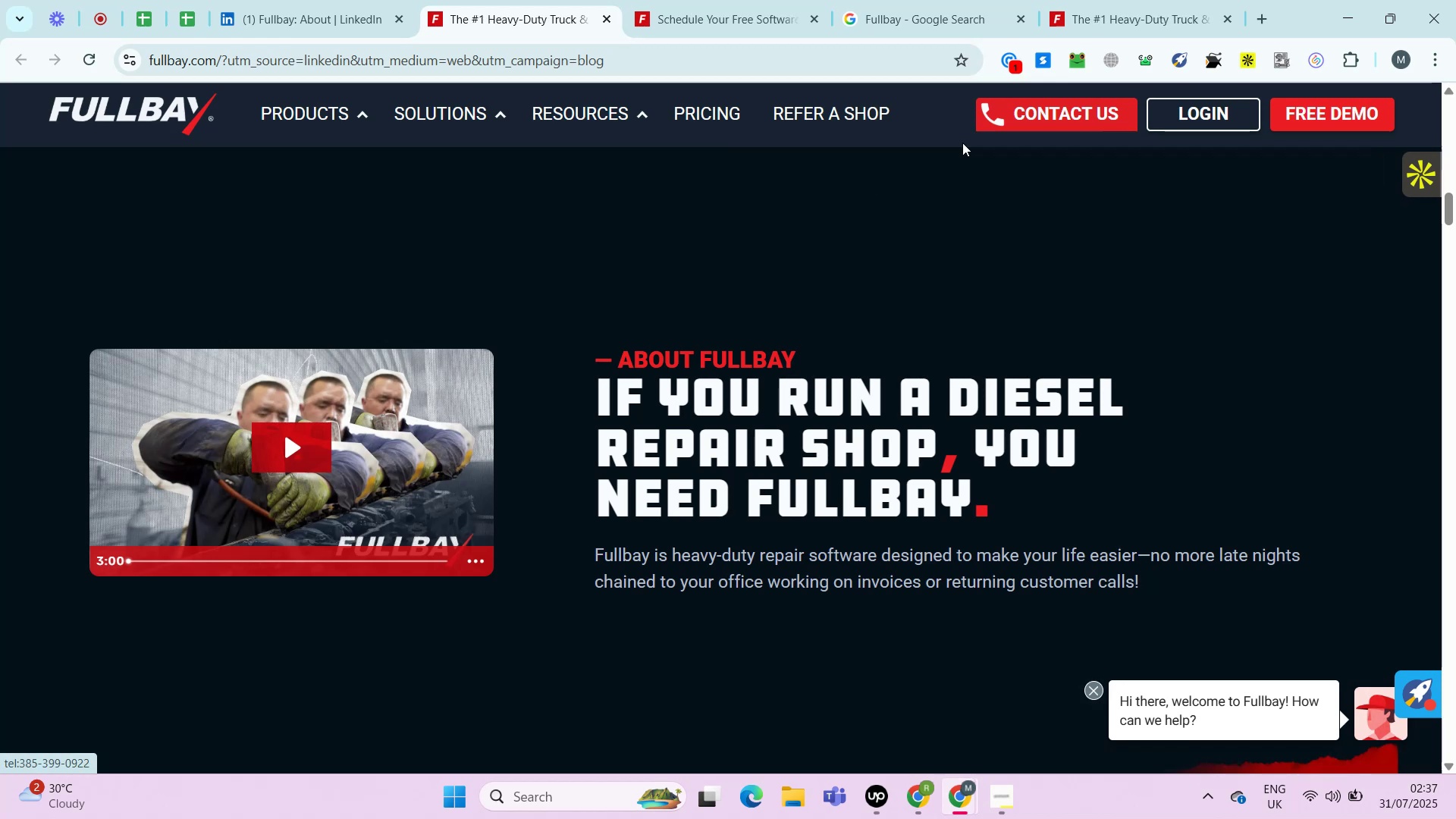 
left_click_drag(start_coordinate=[996, 162], to_coordinate=[886, 167])
 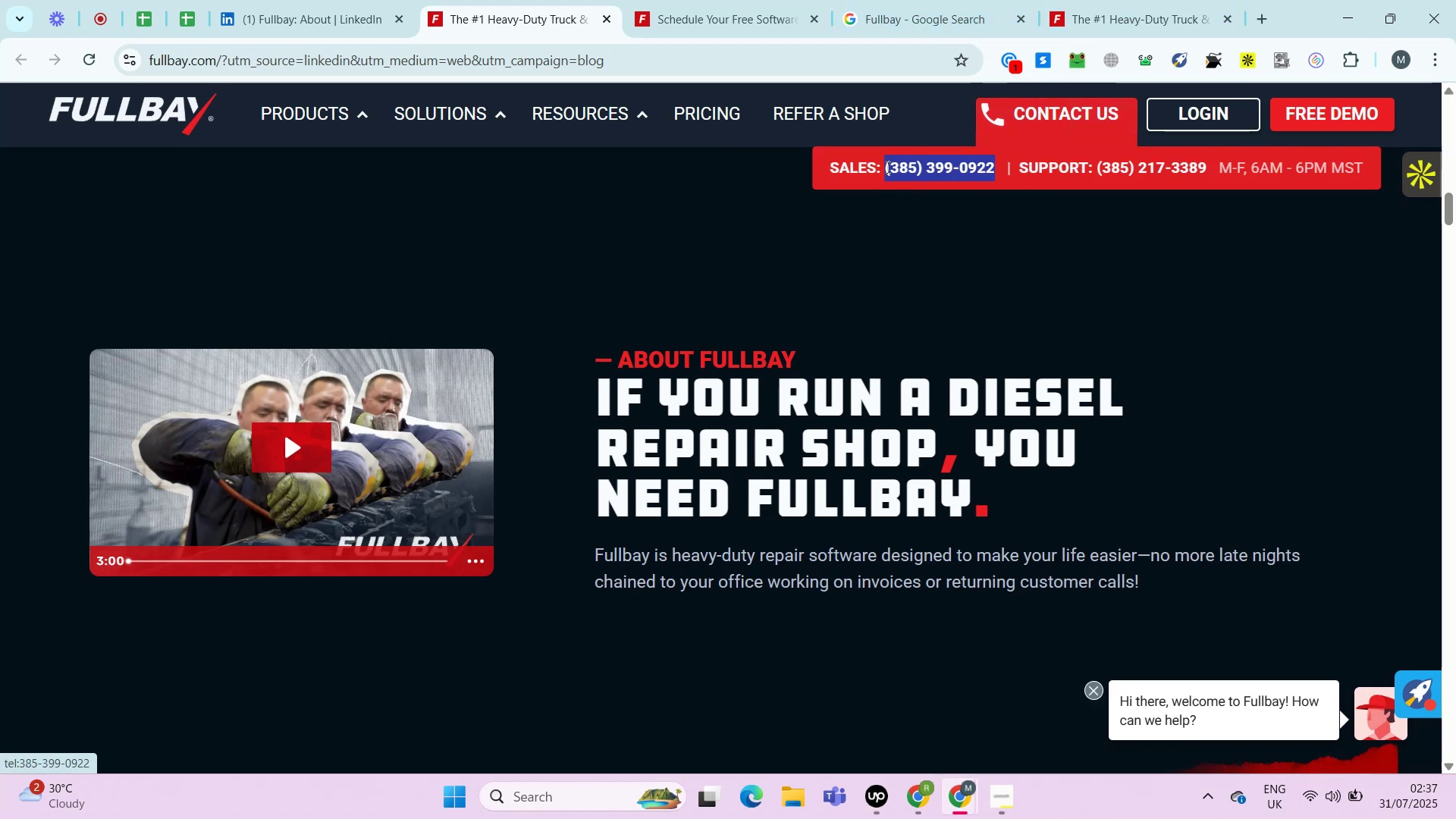 
type(cc)
 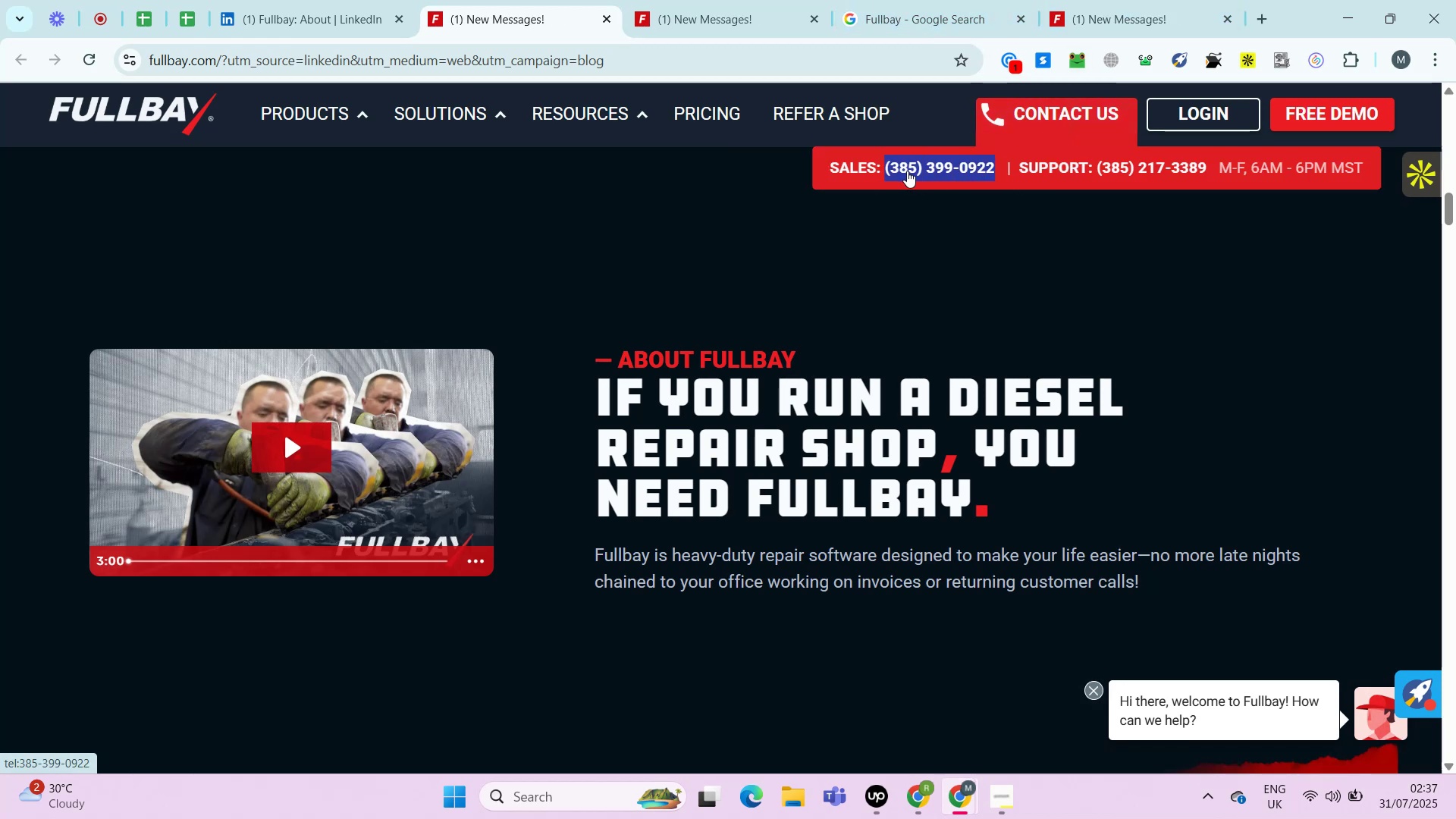 
key(Control+C)
 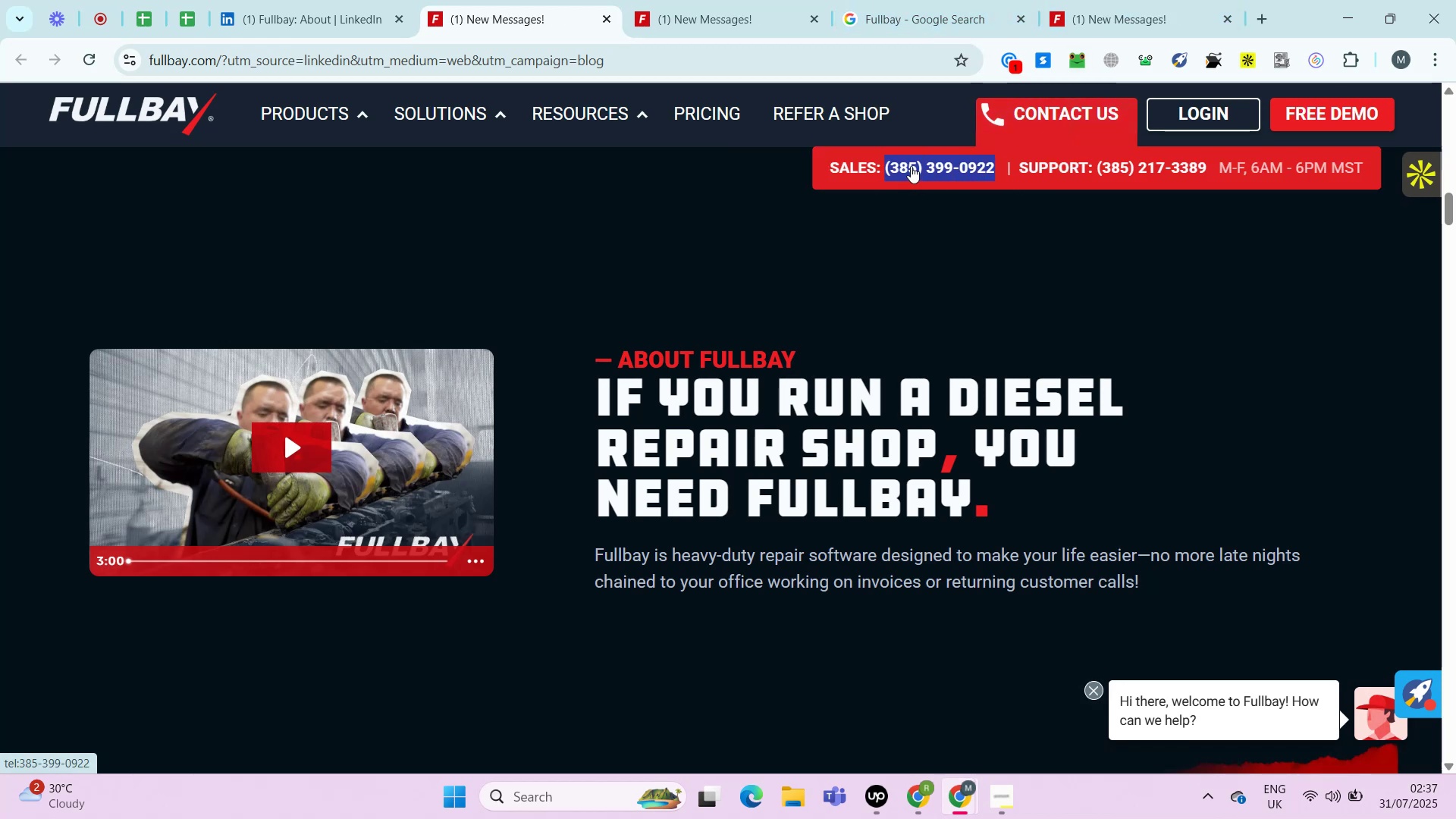 
key(Control+C)
 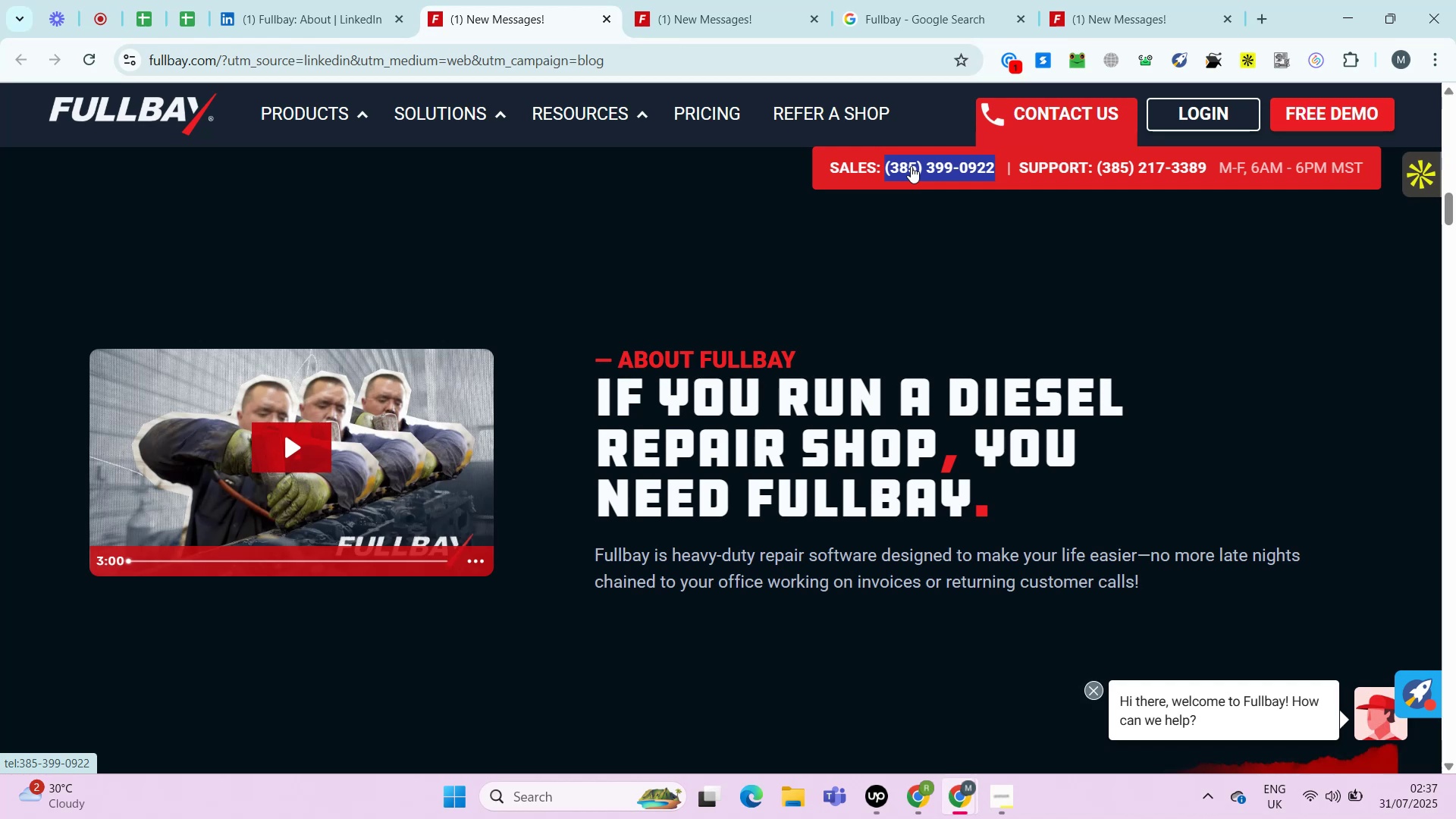 
key(Control+C)
 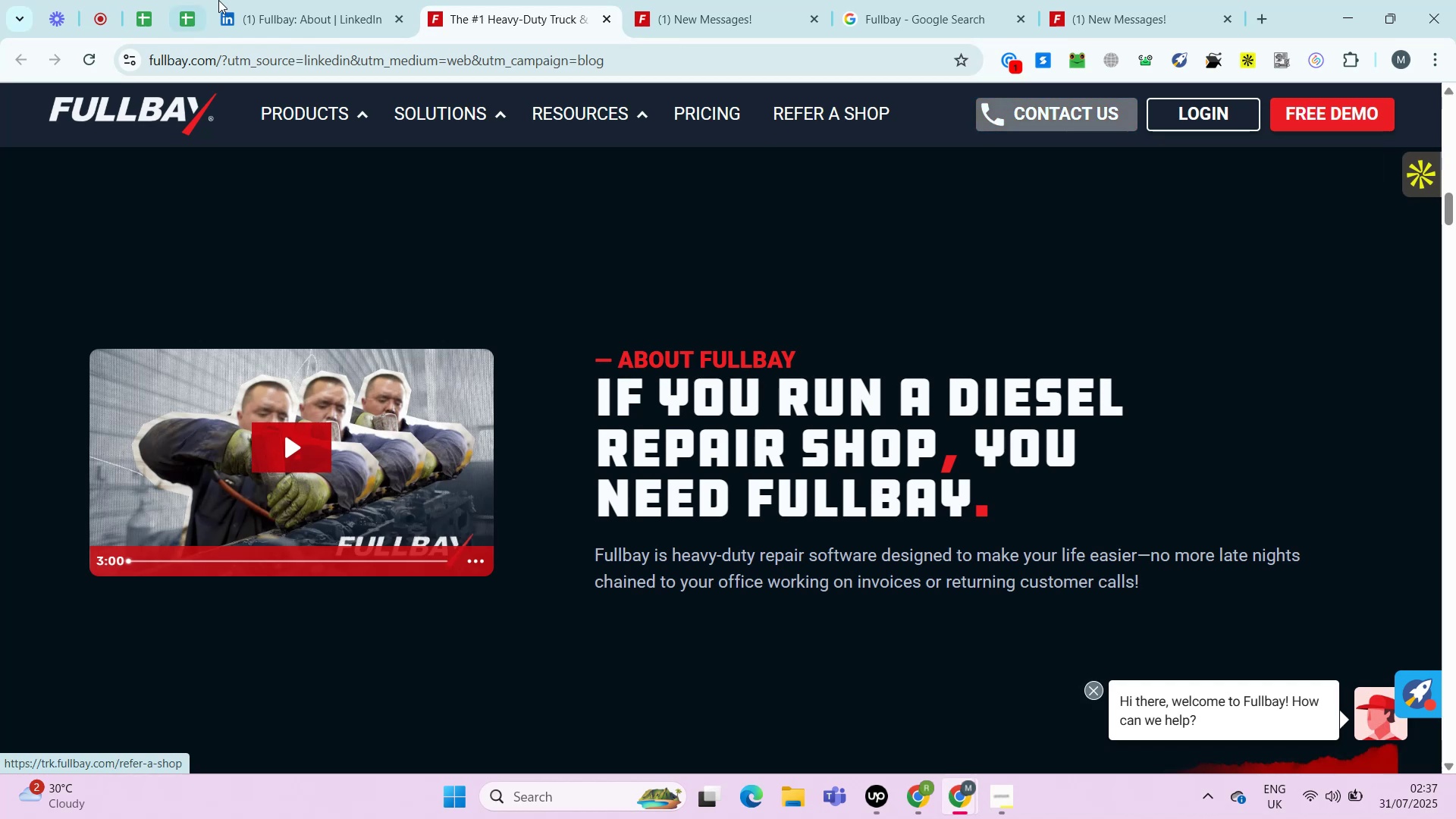 
left_click([219, 0])
 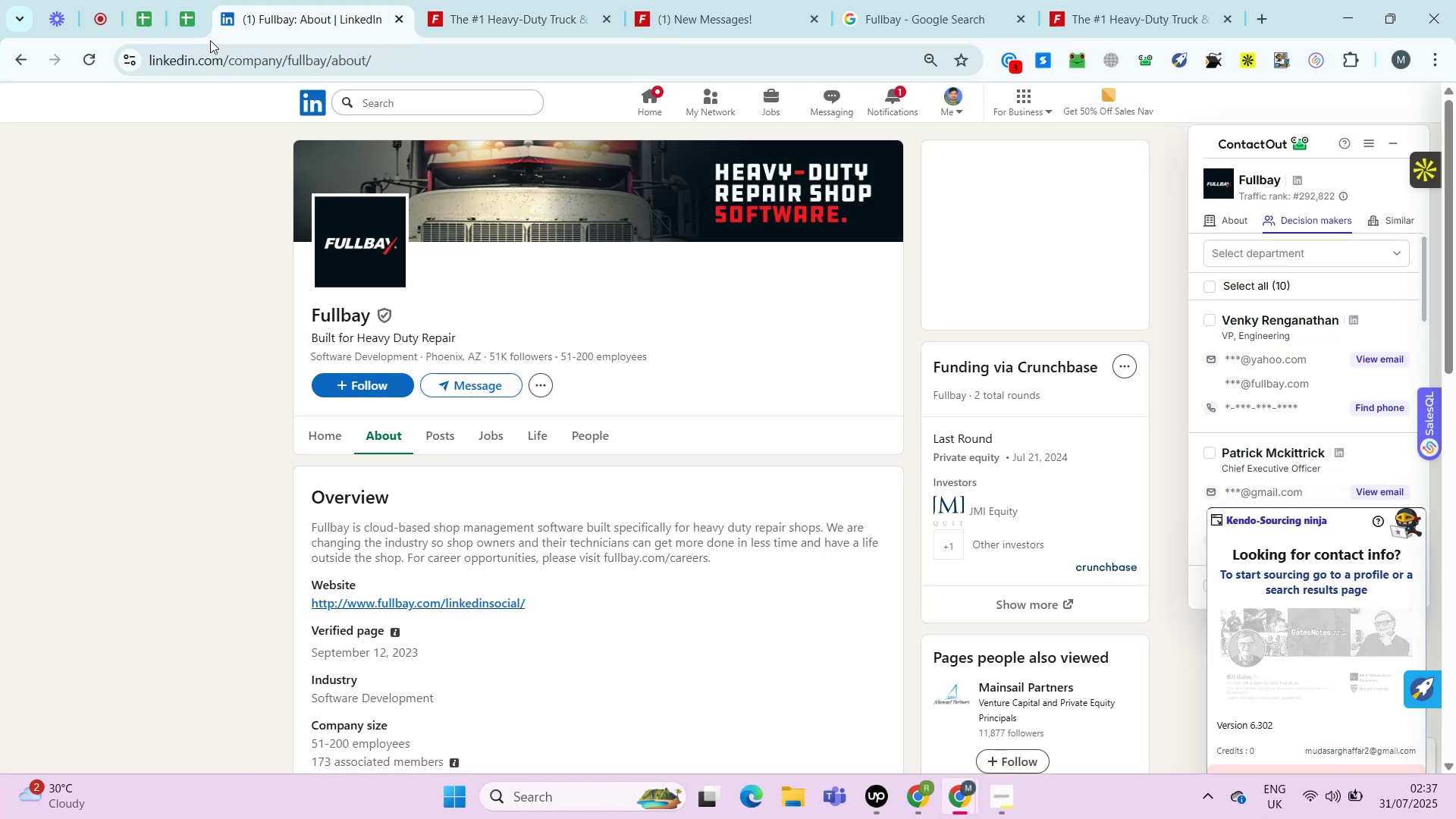 
left_click([194, 16])
 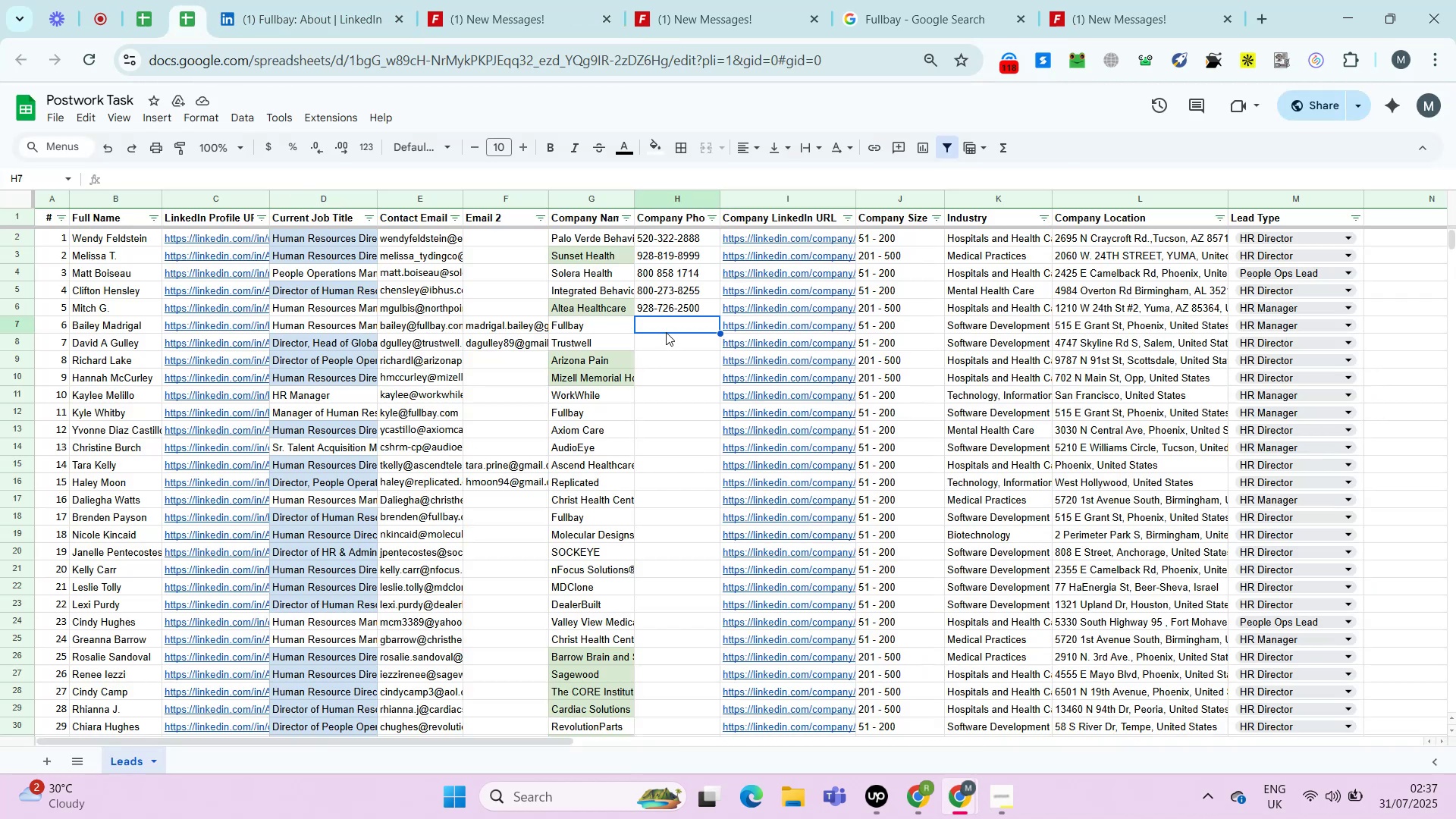 
double_click([664, 326])
 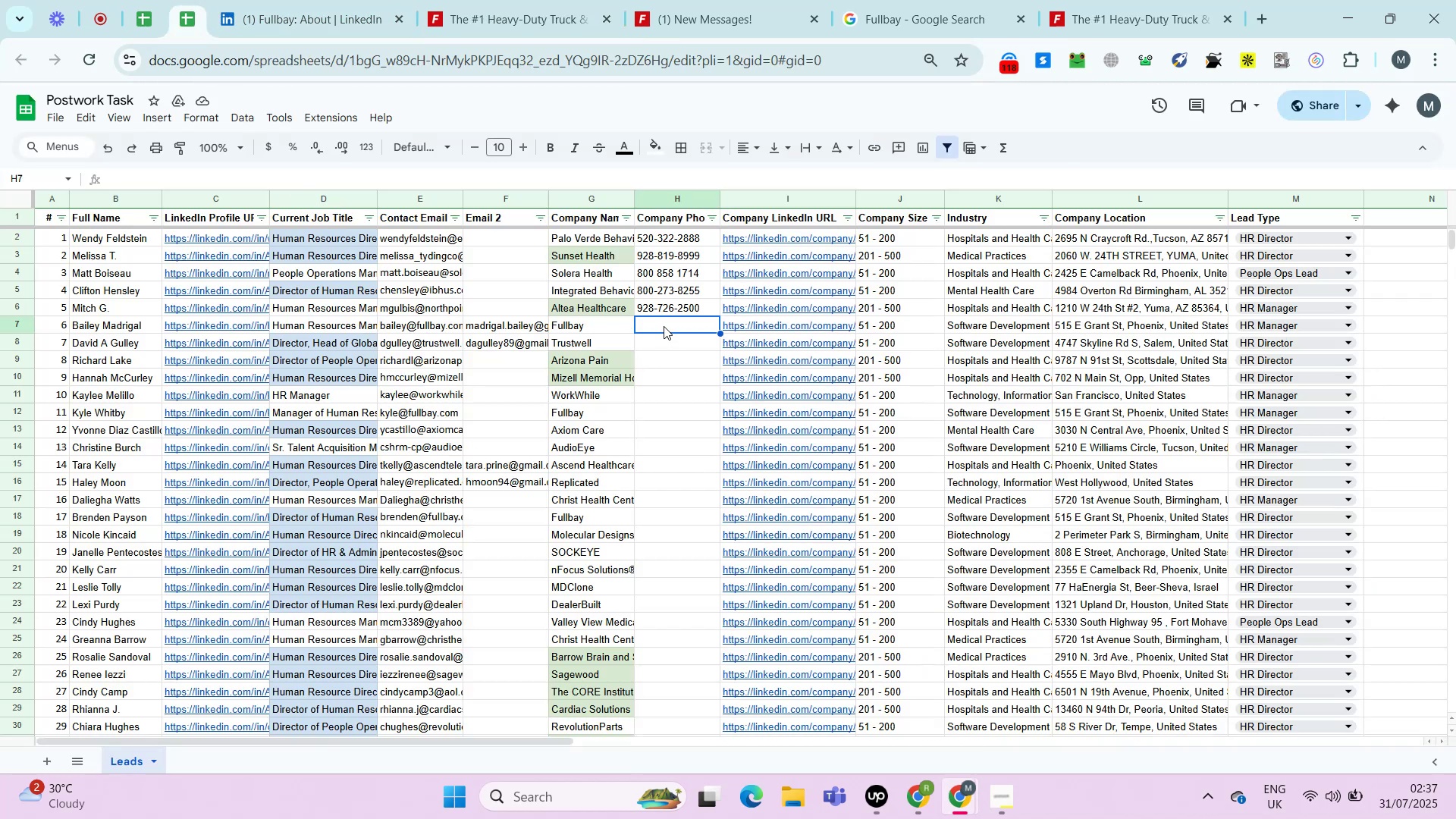 
key(Control+ControlLeft)
 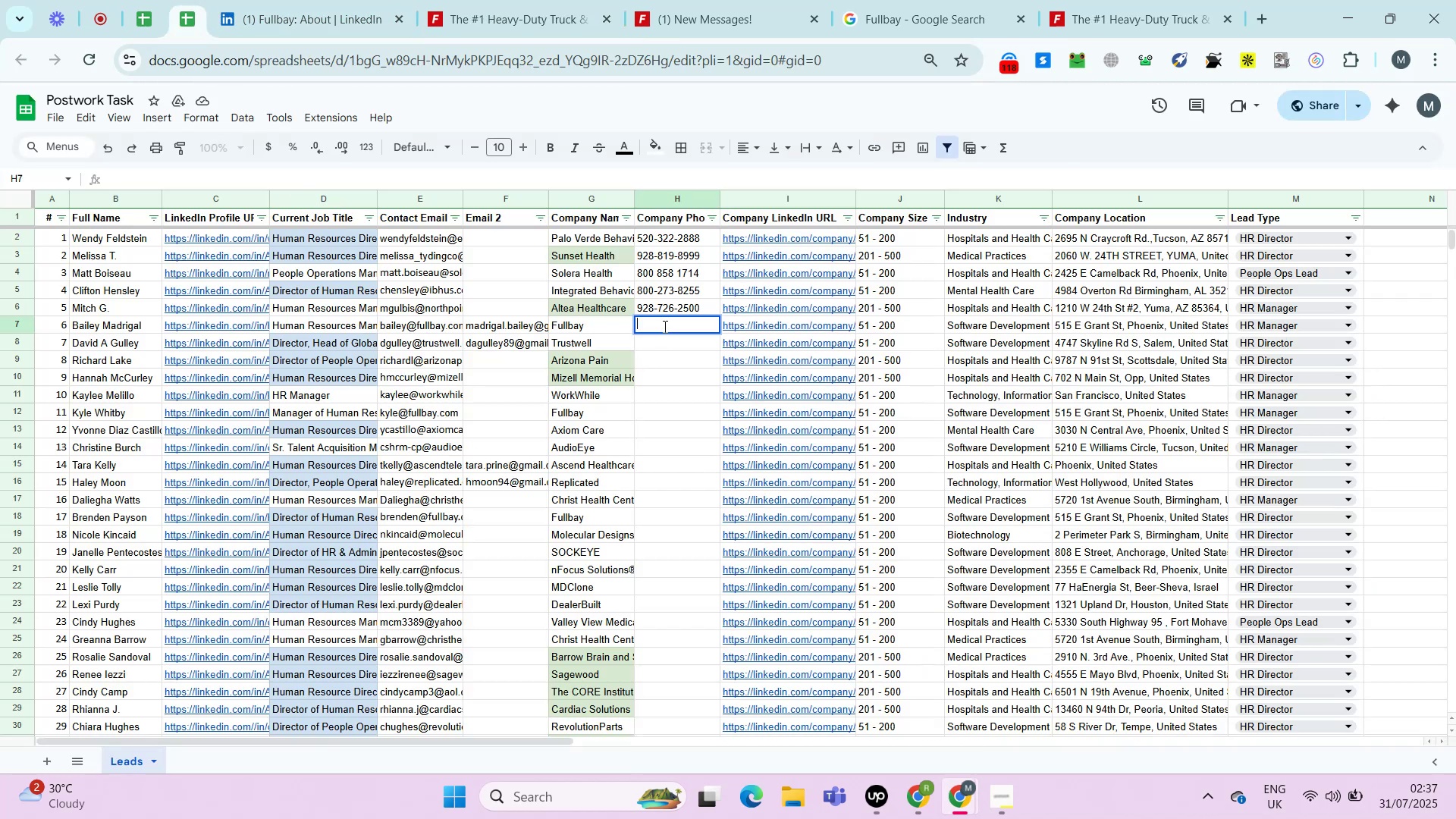 
key(Control+V)
 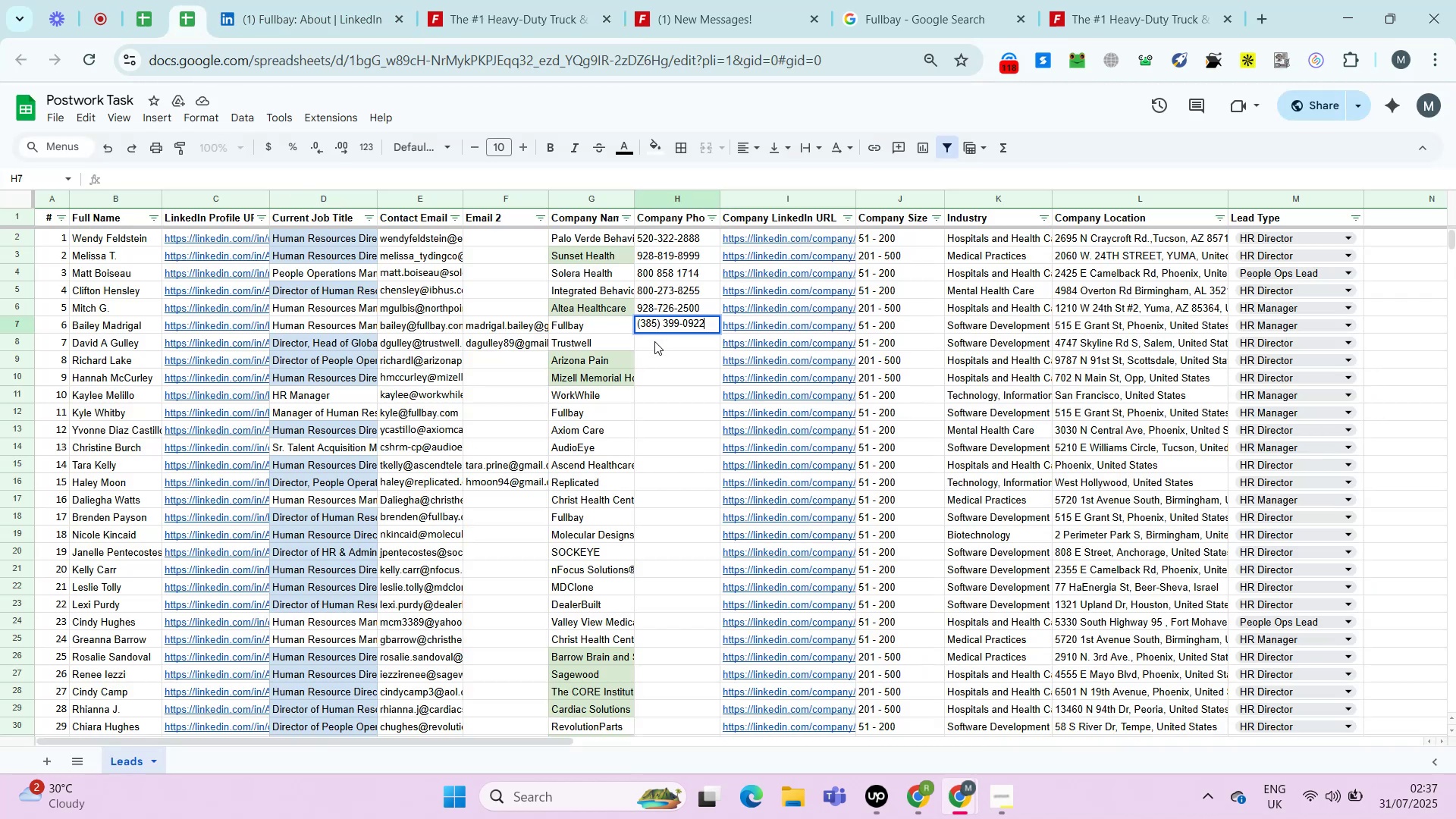 
key(Tab)
 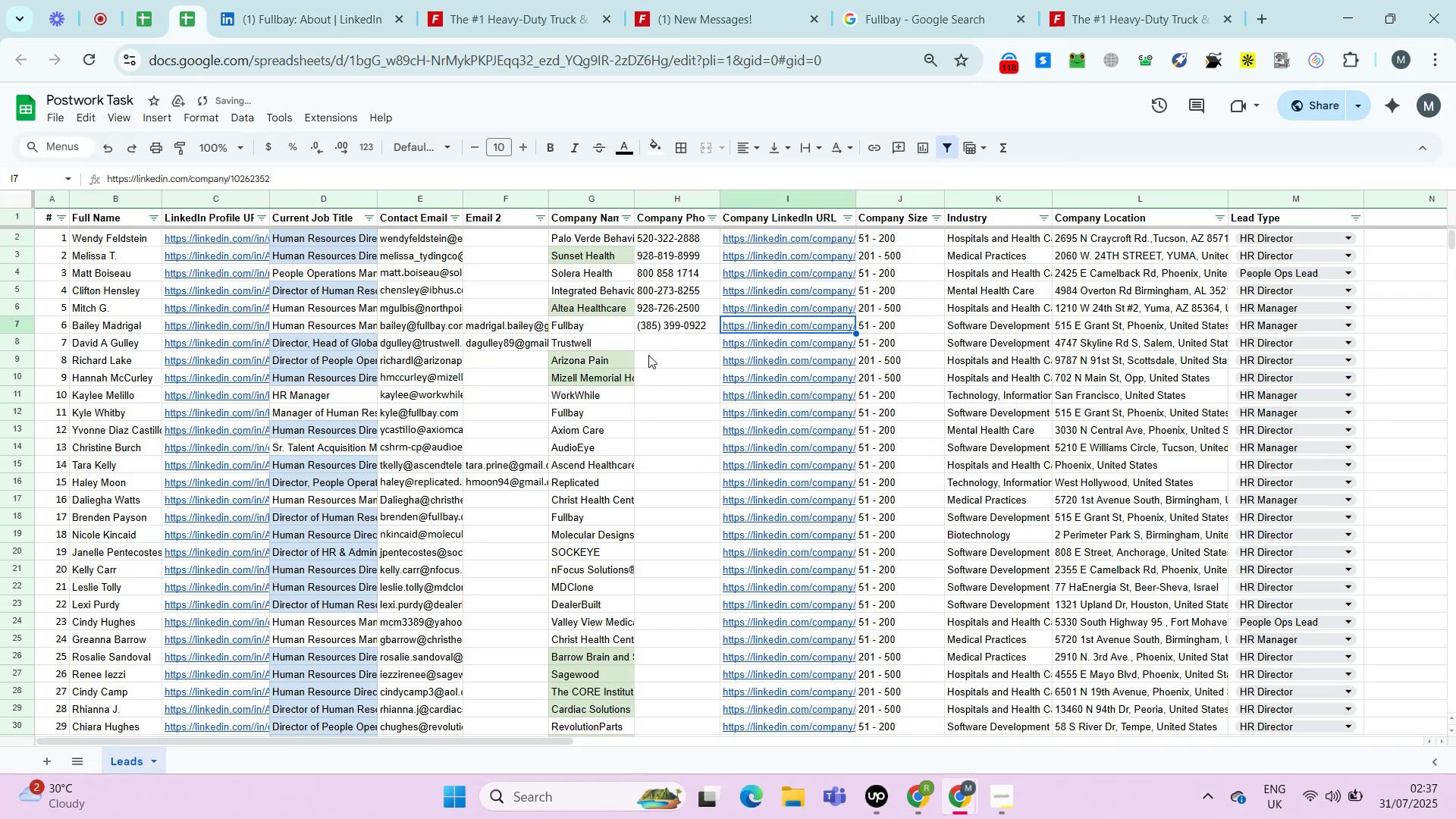 
left_click([664, 343])
 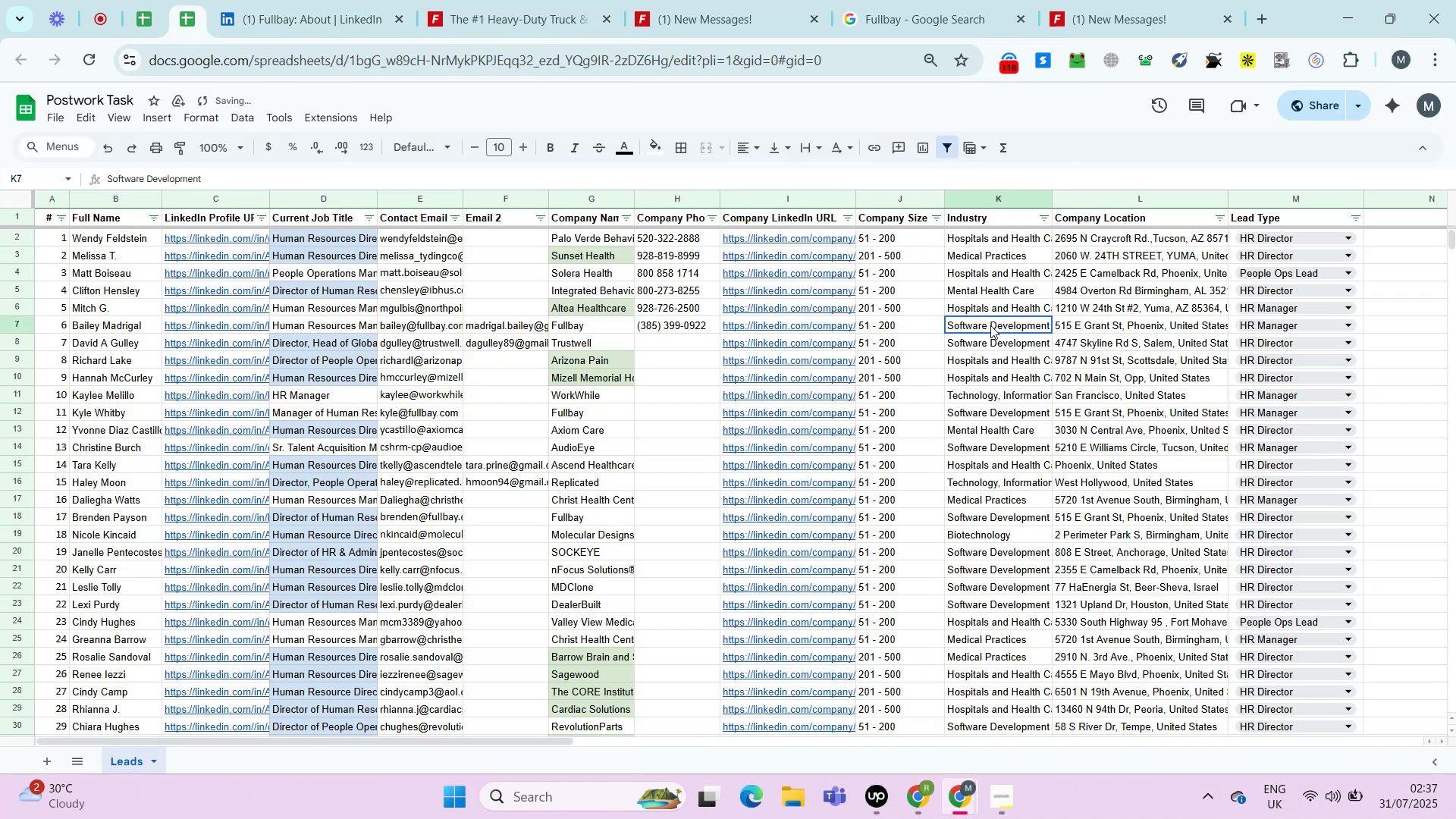 
left_click_drag(start_coordinate=[868, 331], to_coordinate=[872, 331])
 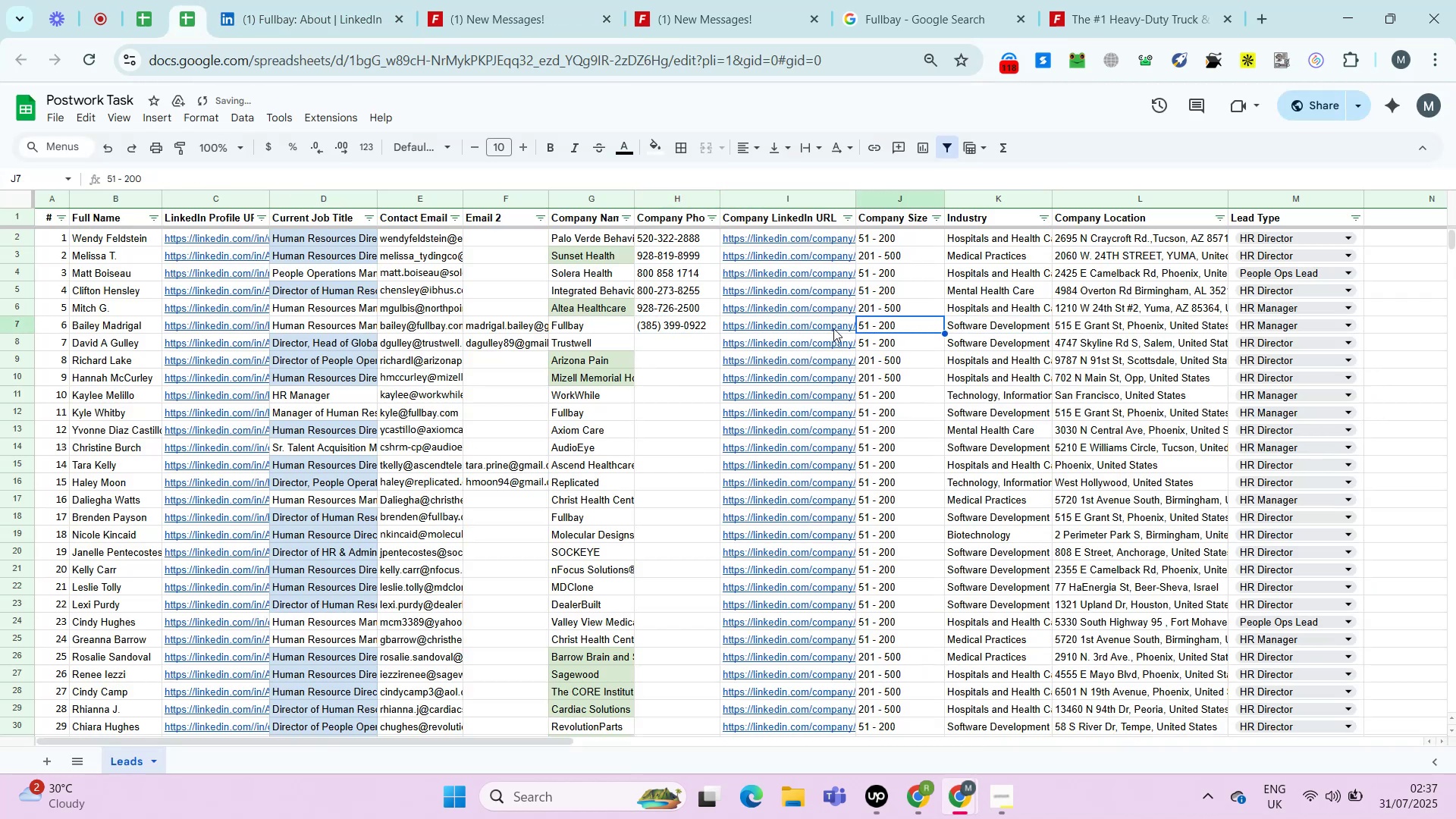 
double_click([797, 325])
 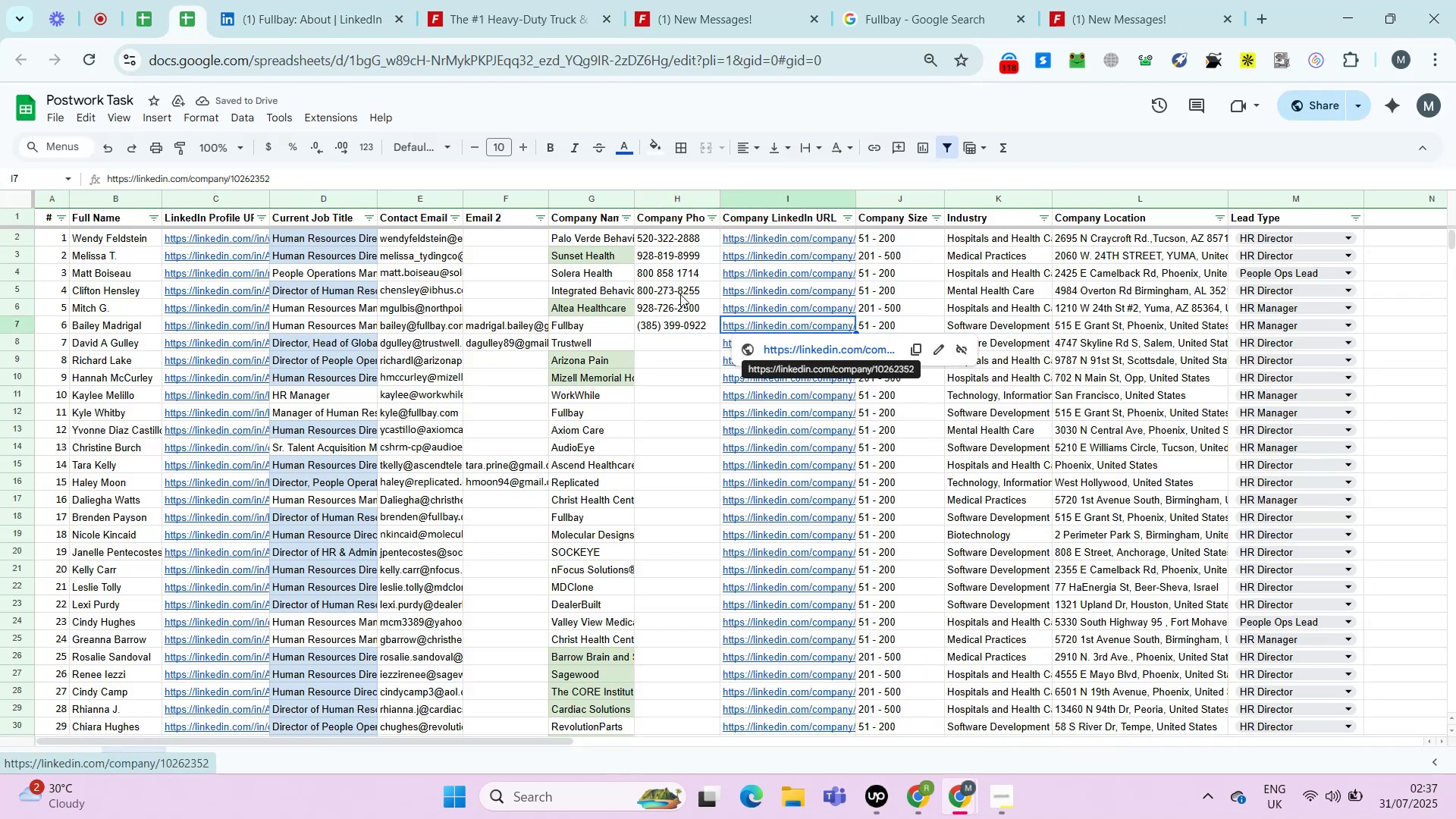 
left_click([513, 0])
 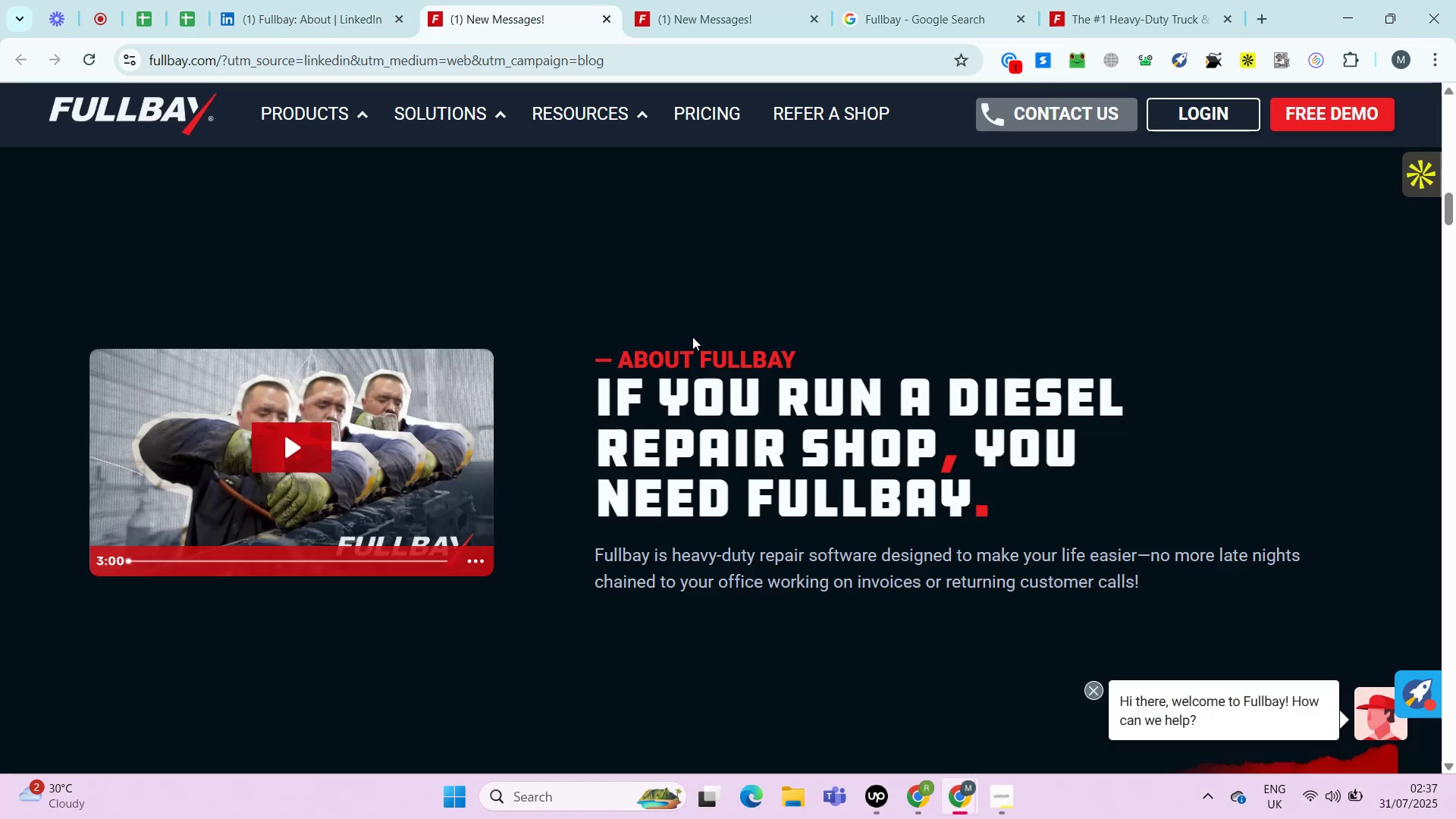 
scroll: coordinate [1455, 358], scroll_direction: down, amount: 12.0
 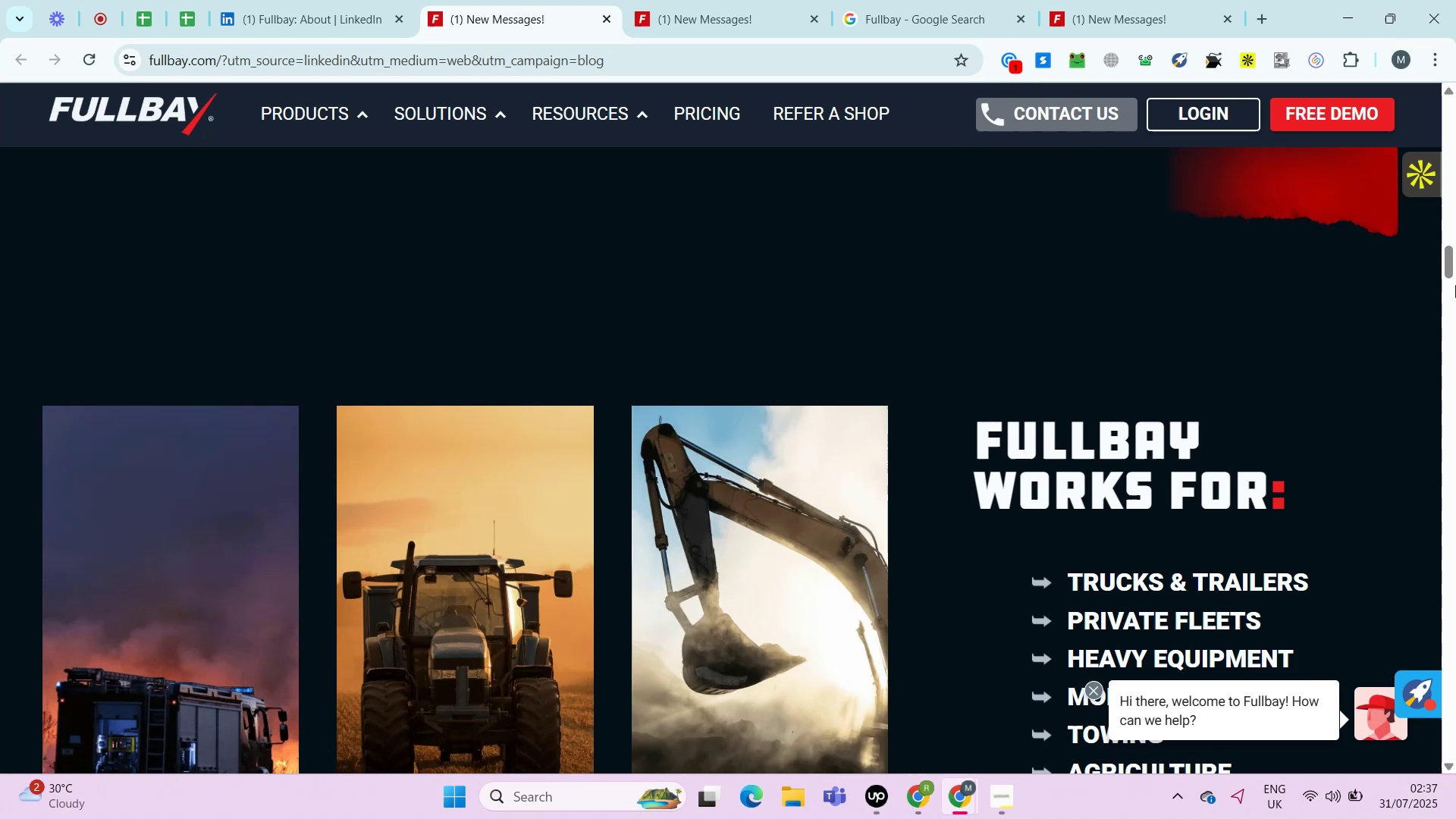 
left_click_drag(start_coordinate=[1451, 261], to_coordinate=[1451, 745])
 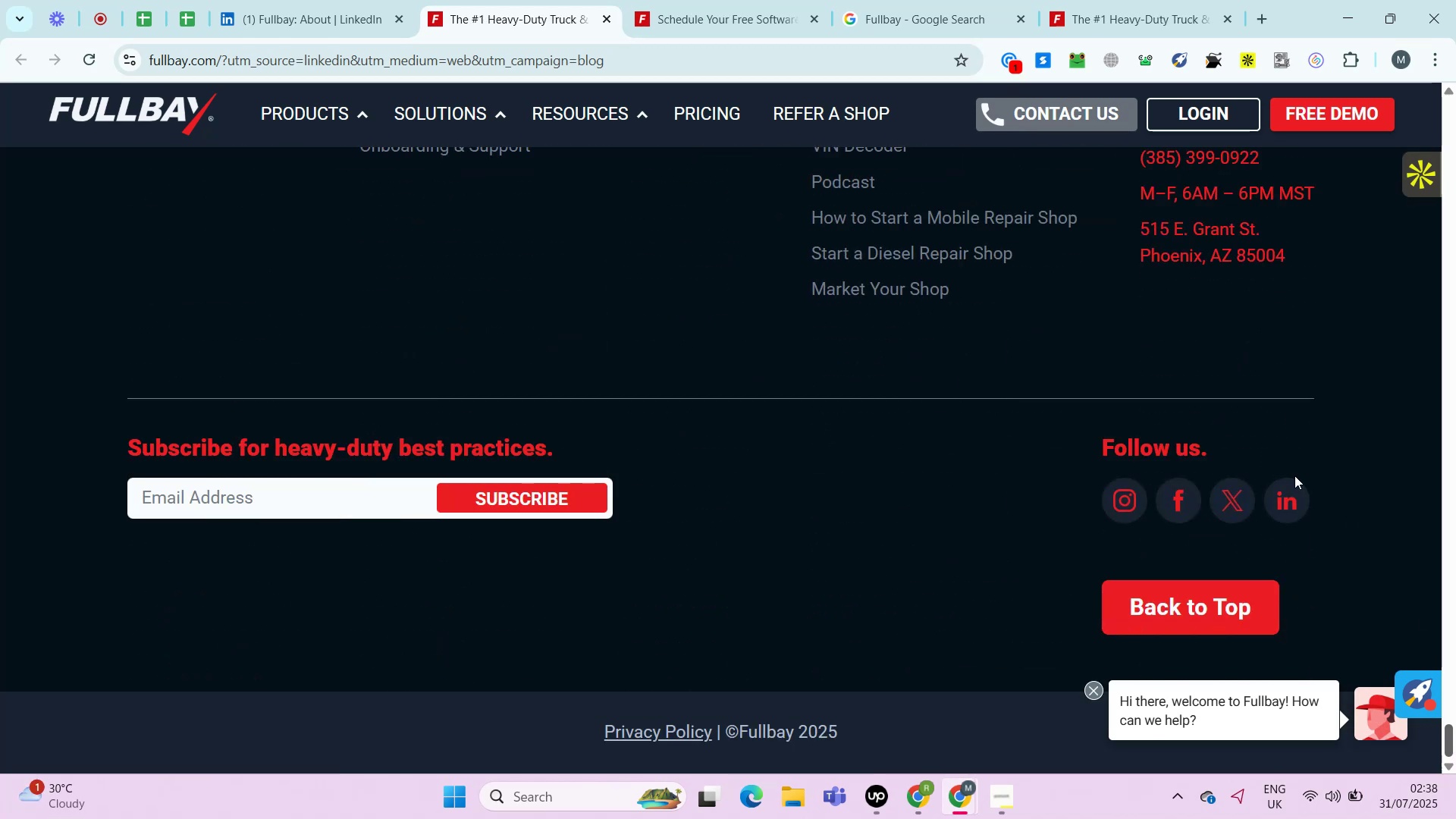 
scroll: coordinate [1224, 434], scroll_direction: up, amount: 2.0
 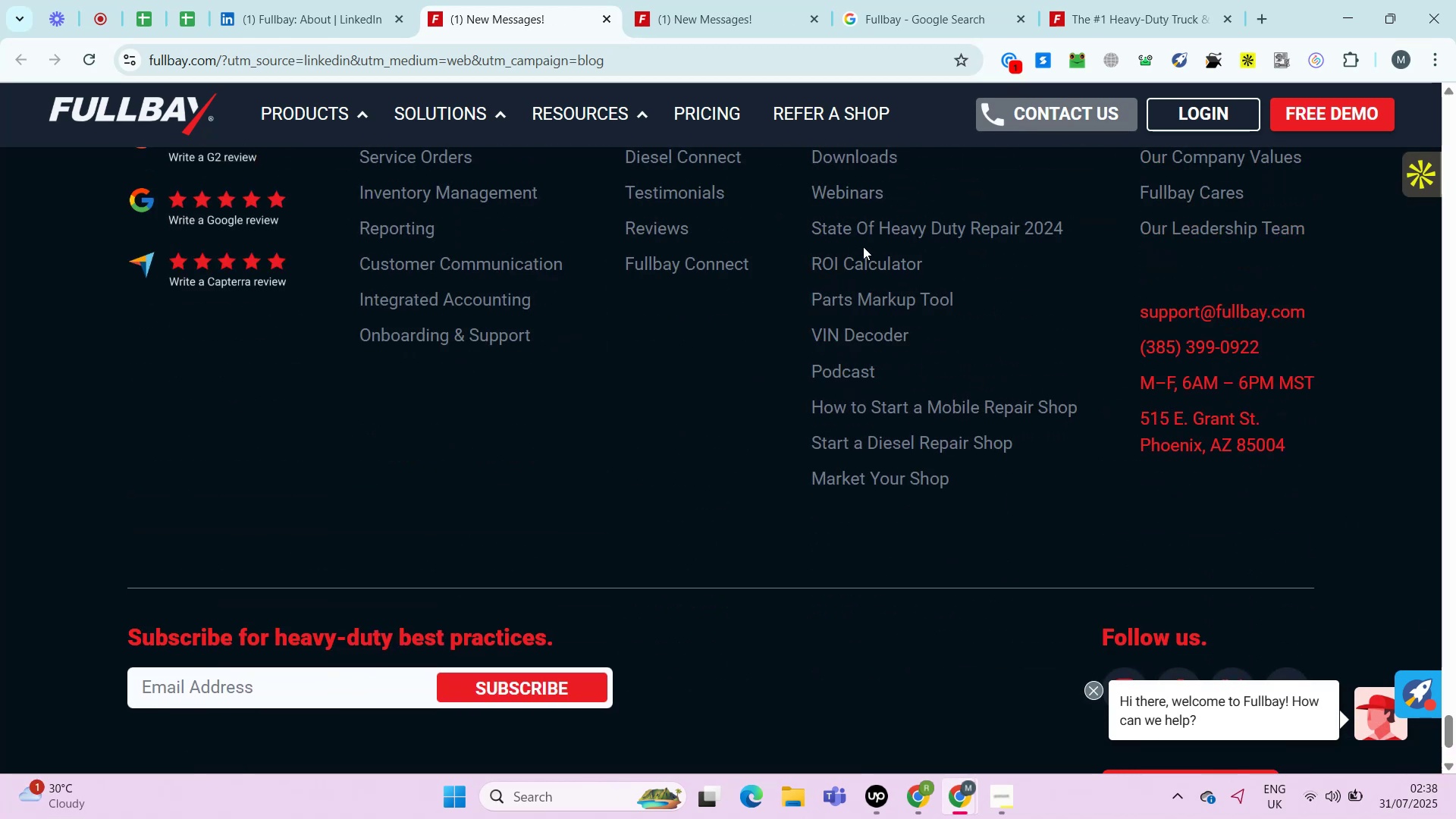 
wait(11.46)
 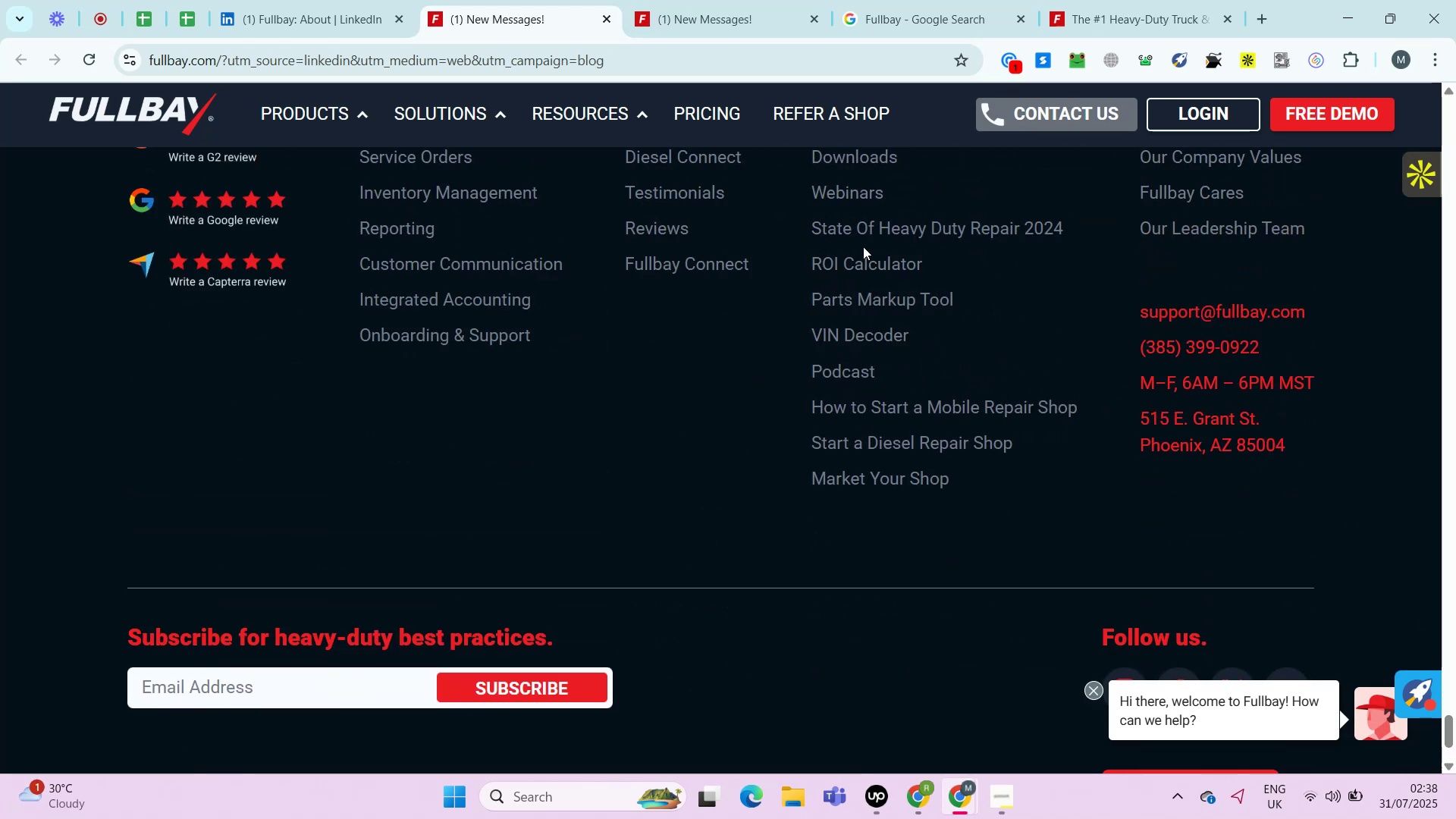 
left_click([1028, 326])
 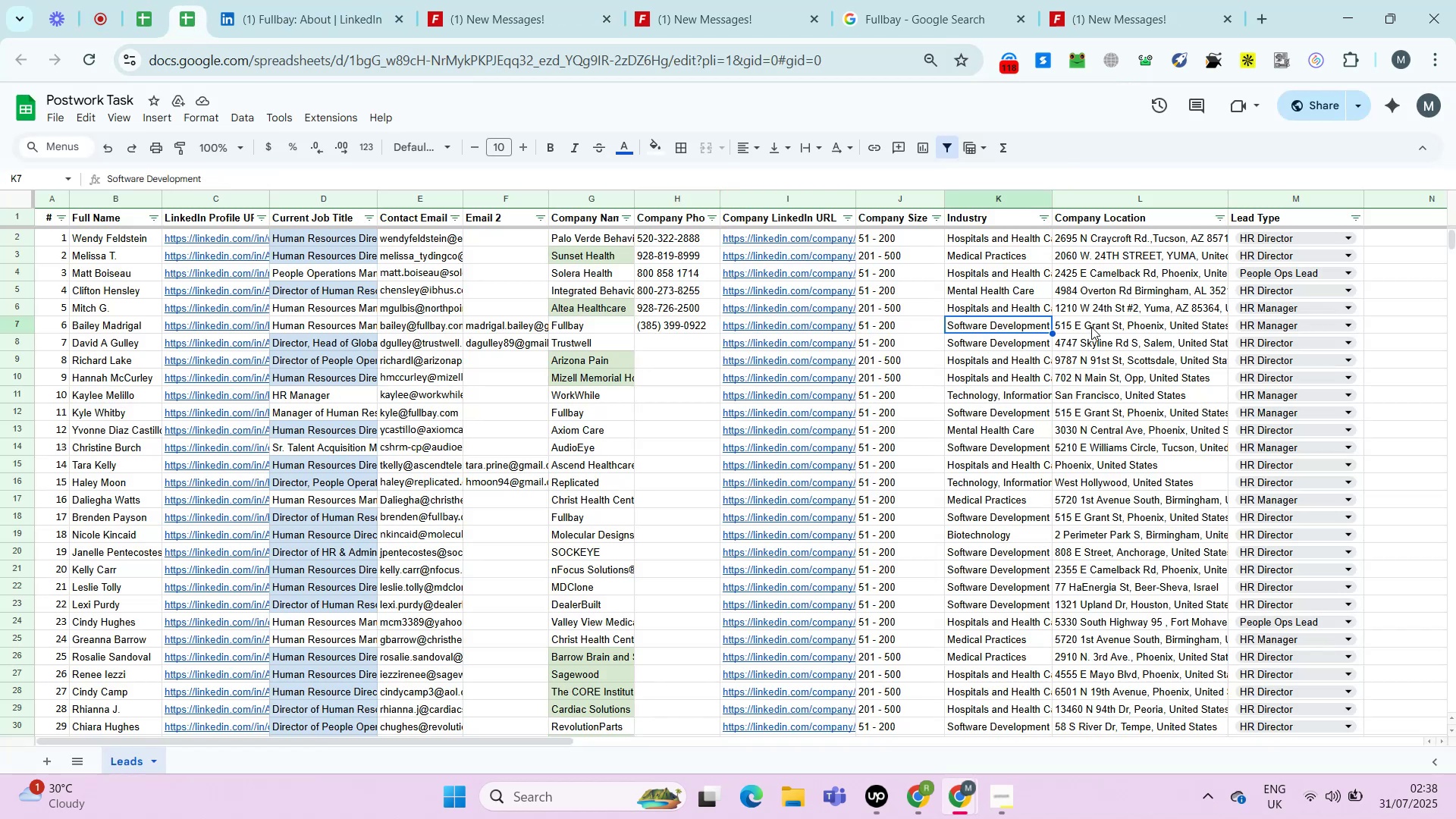 
double_click([1091, 327])
 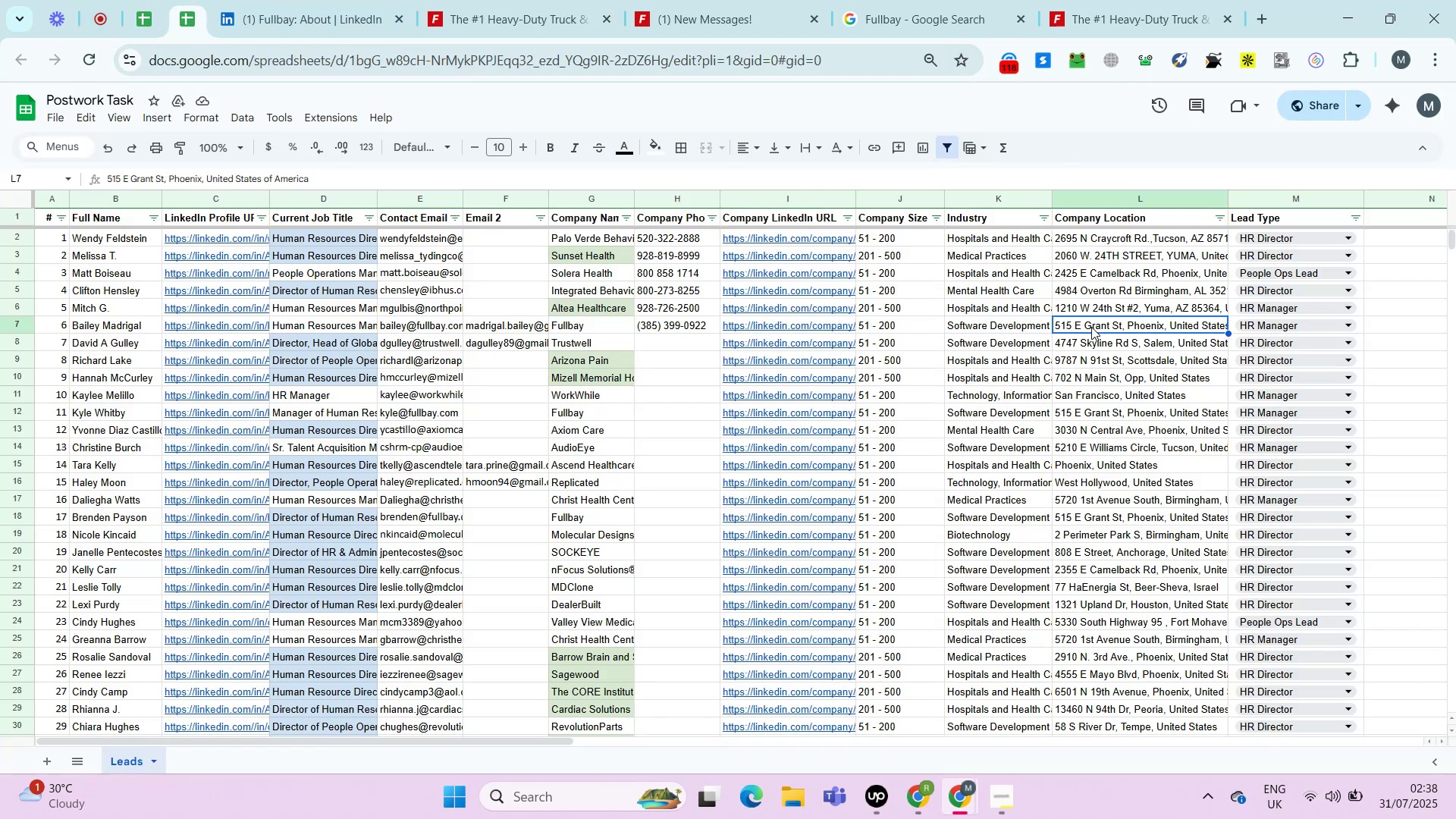 
triple_click([1091, 327])
 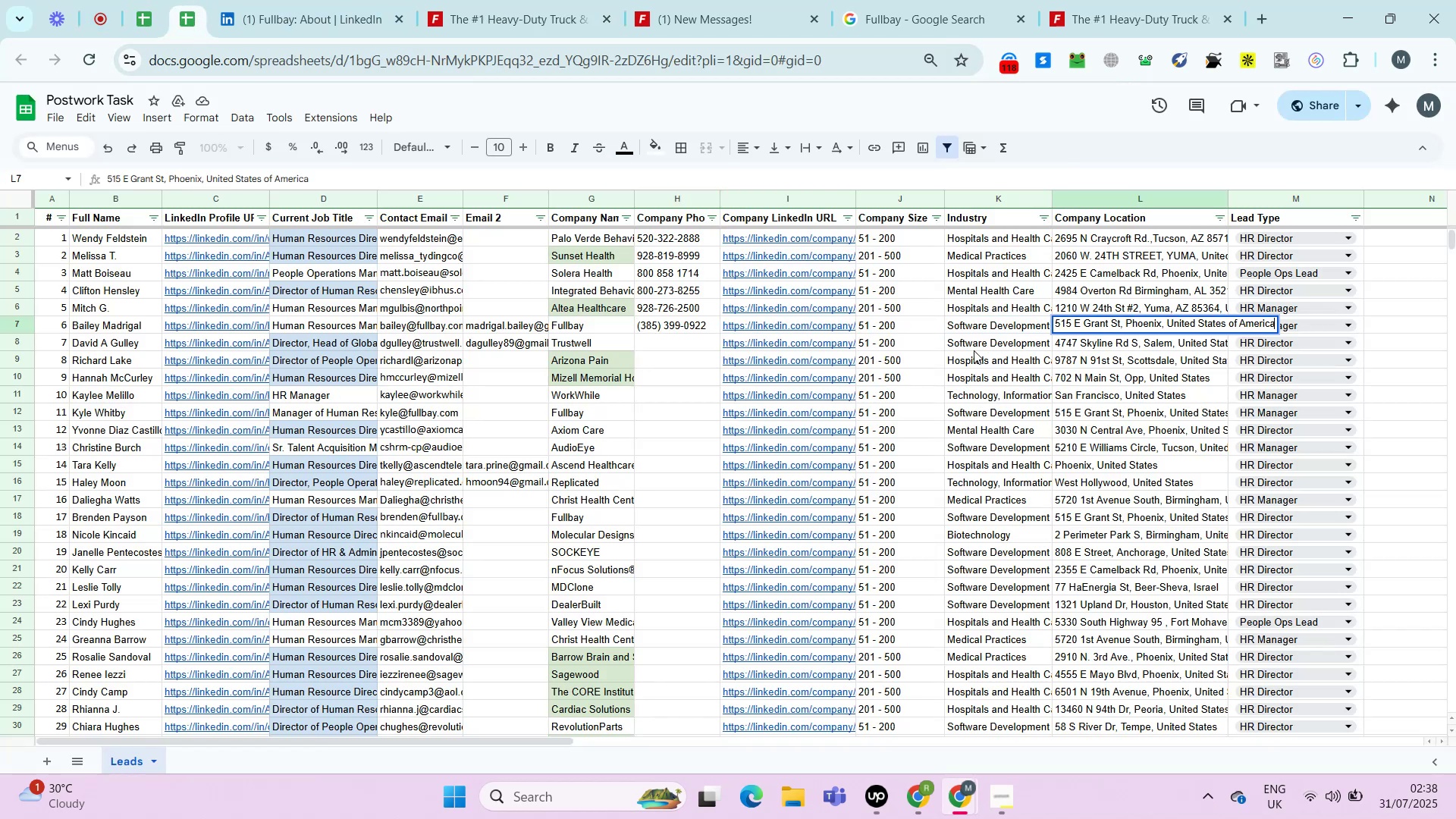 
left_click([924, 338])
 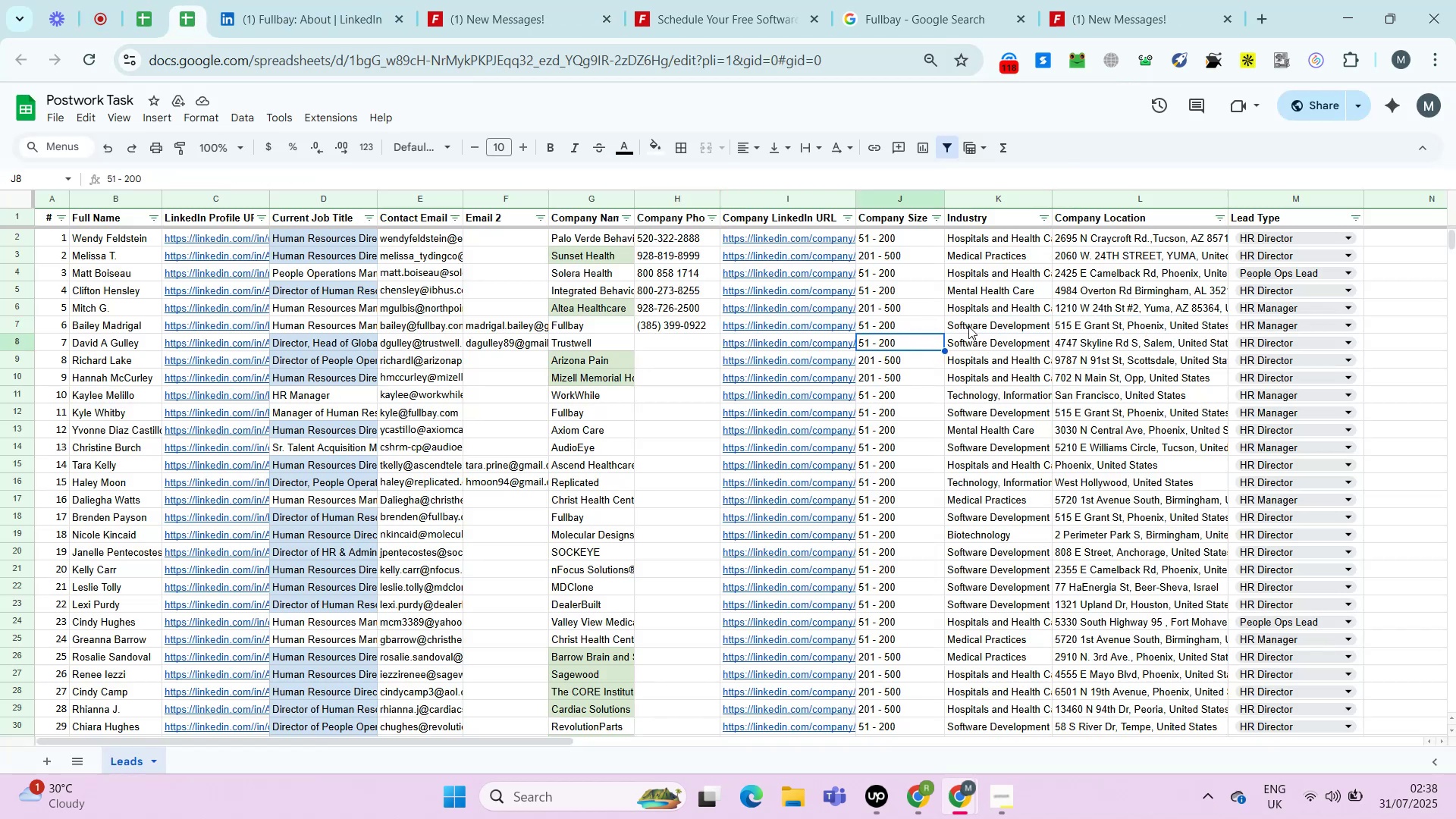 
left_click([970, 326])
 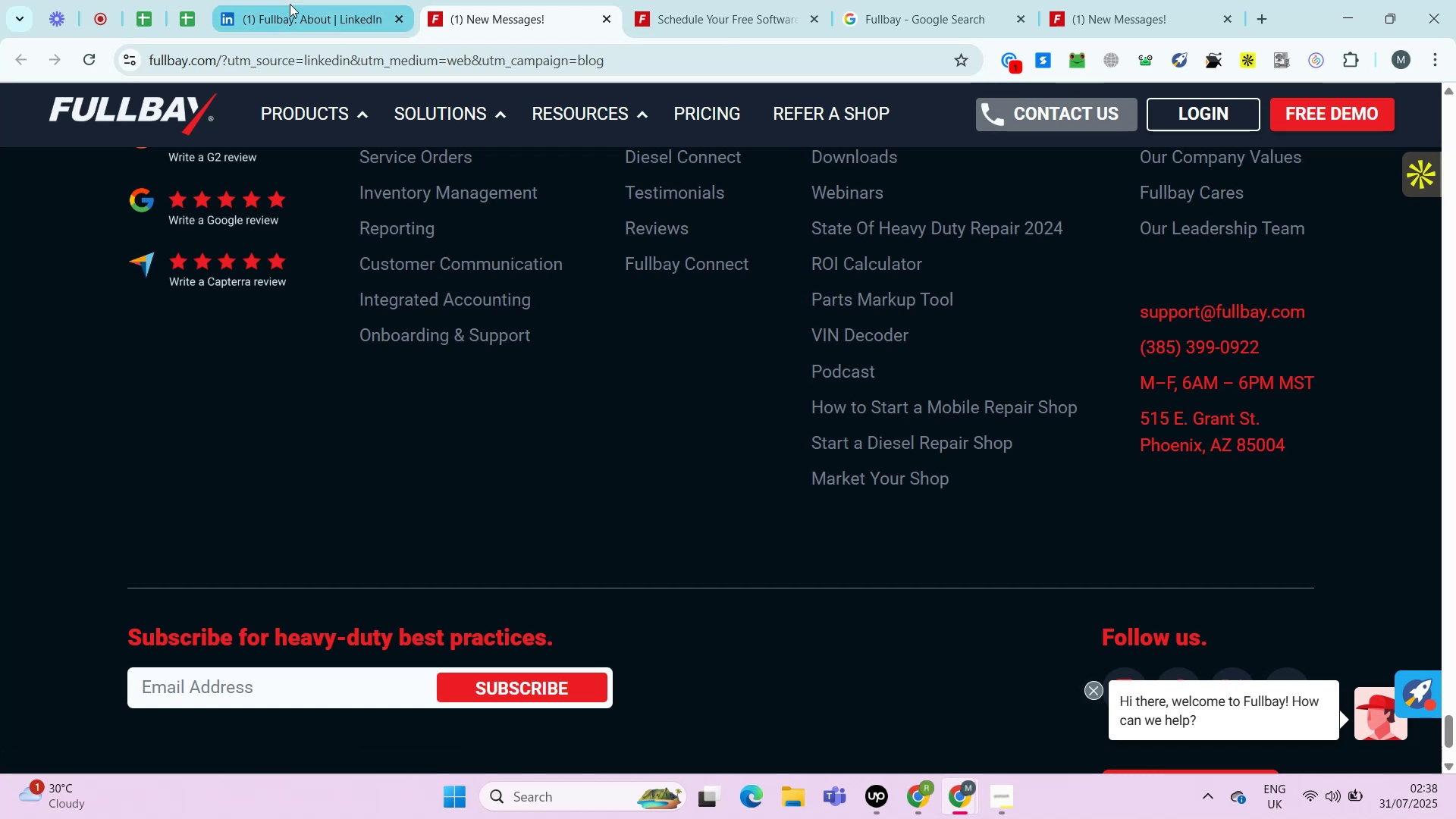 
wait(5.12)
 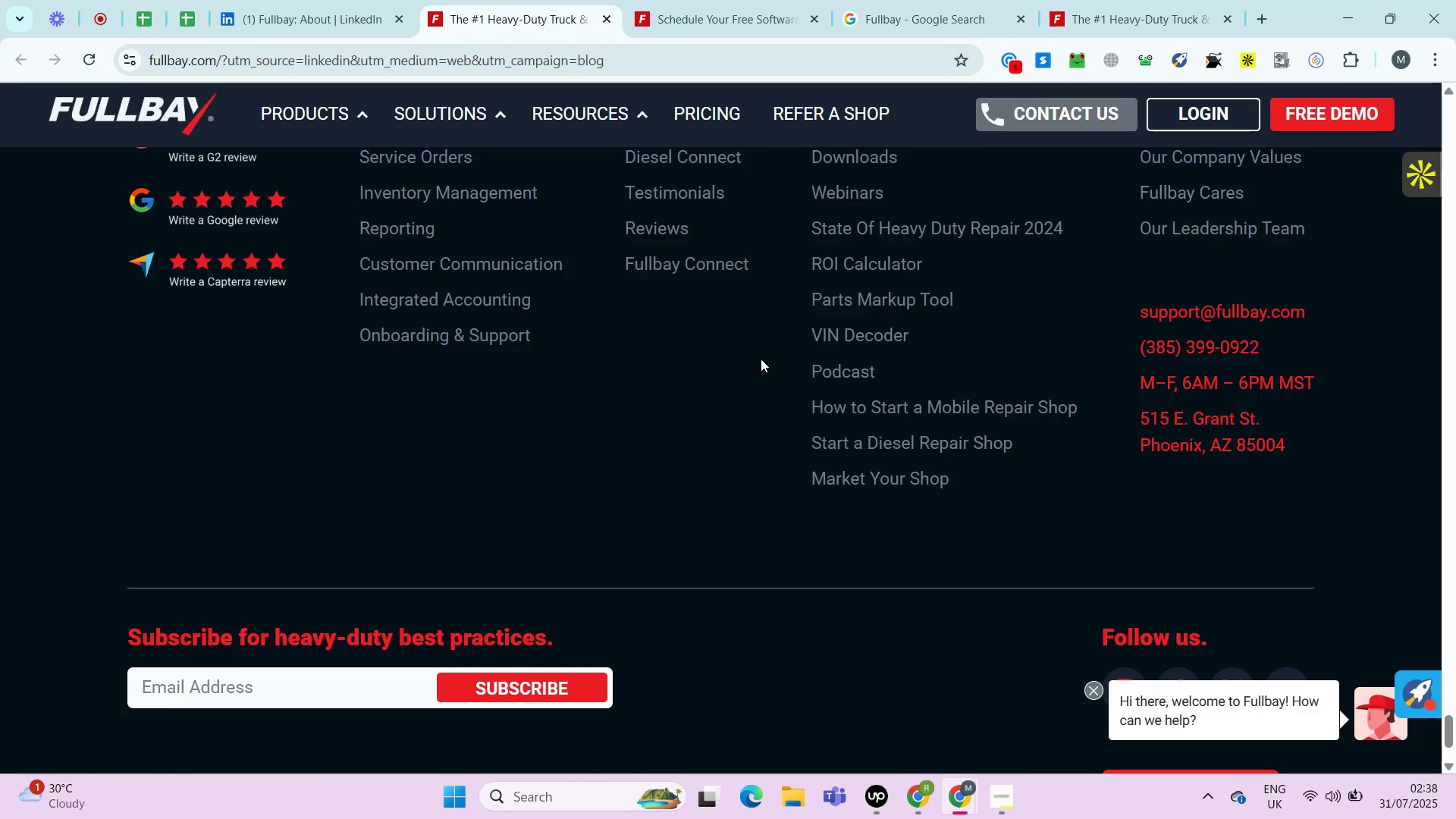 
left_click([191, 0])
 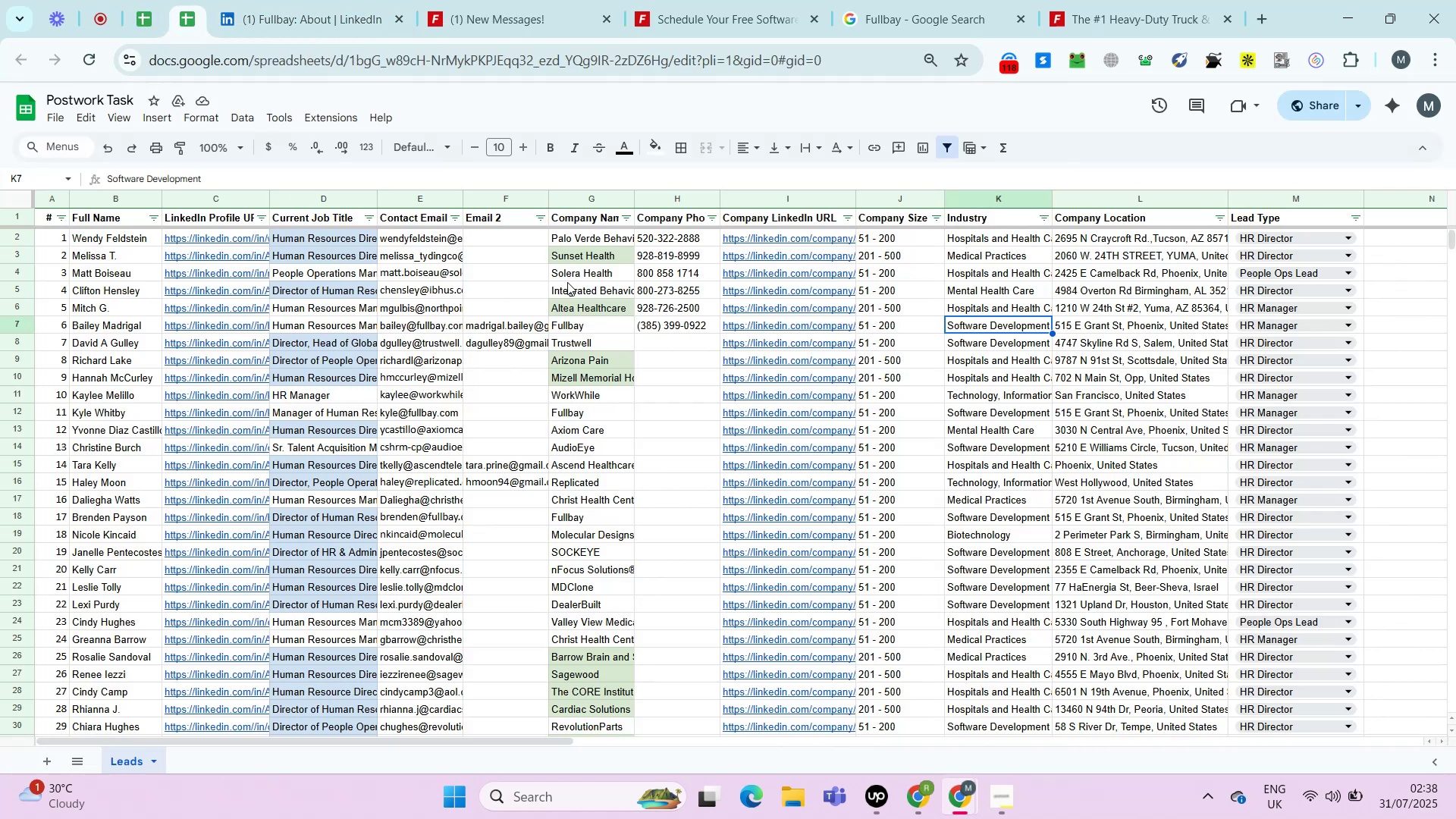 
left_click([651, 339])
 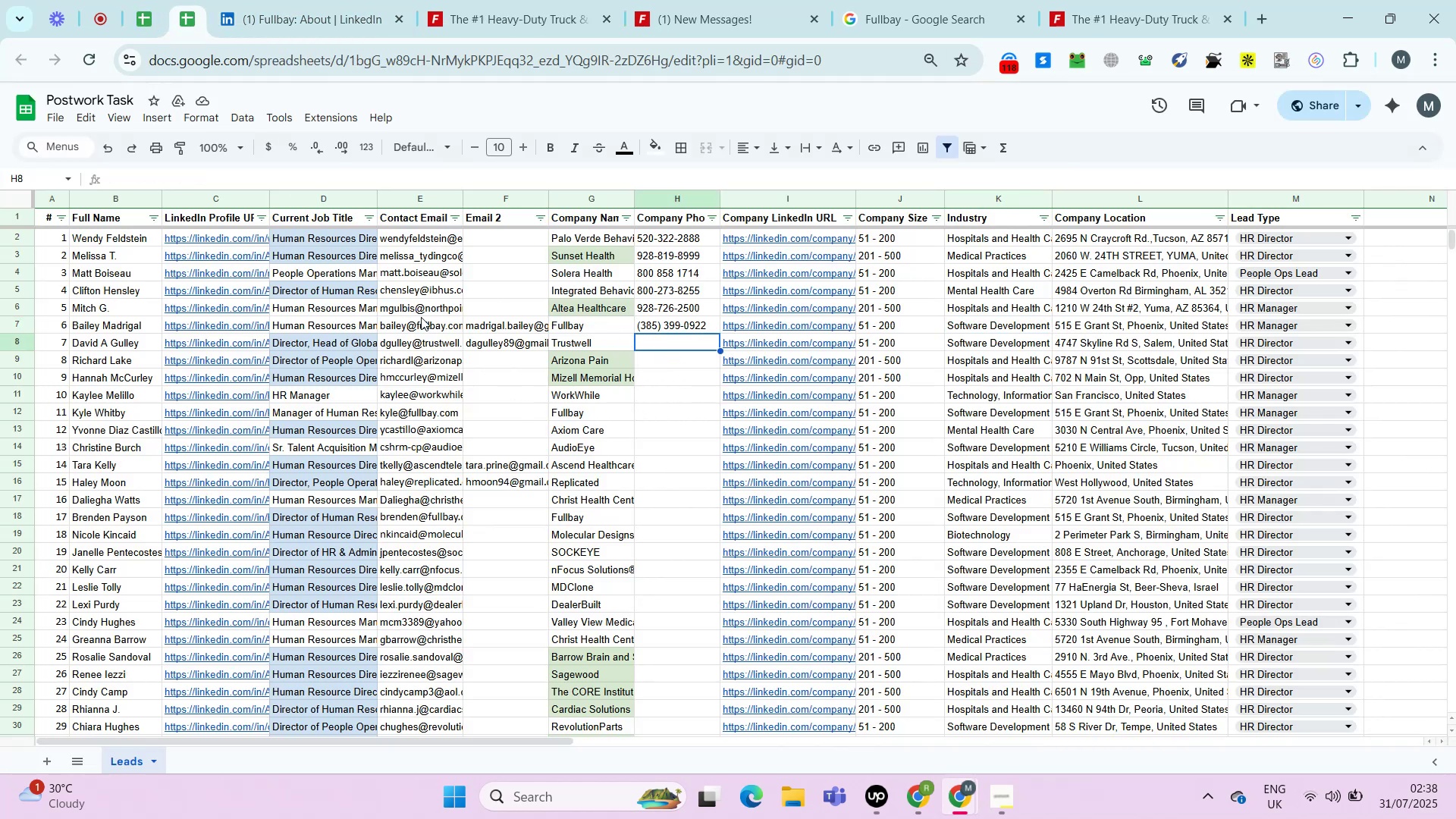 
wait(9.32)
 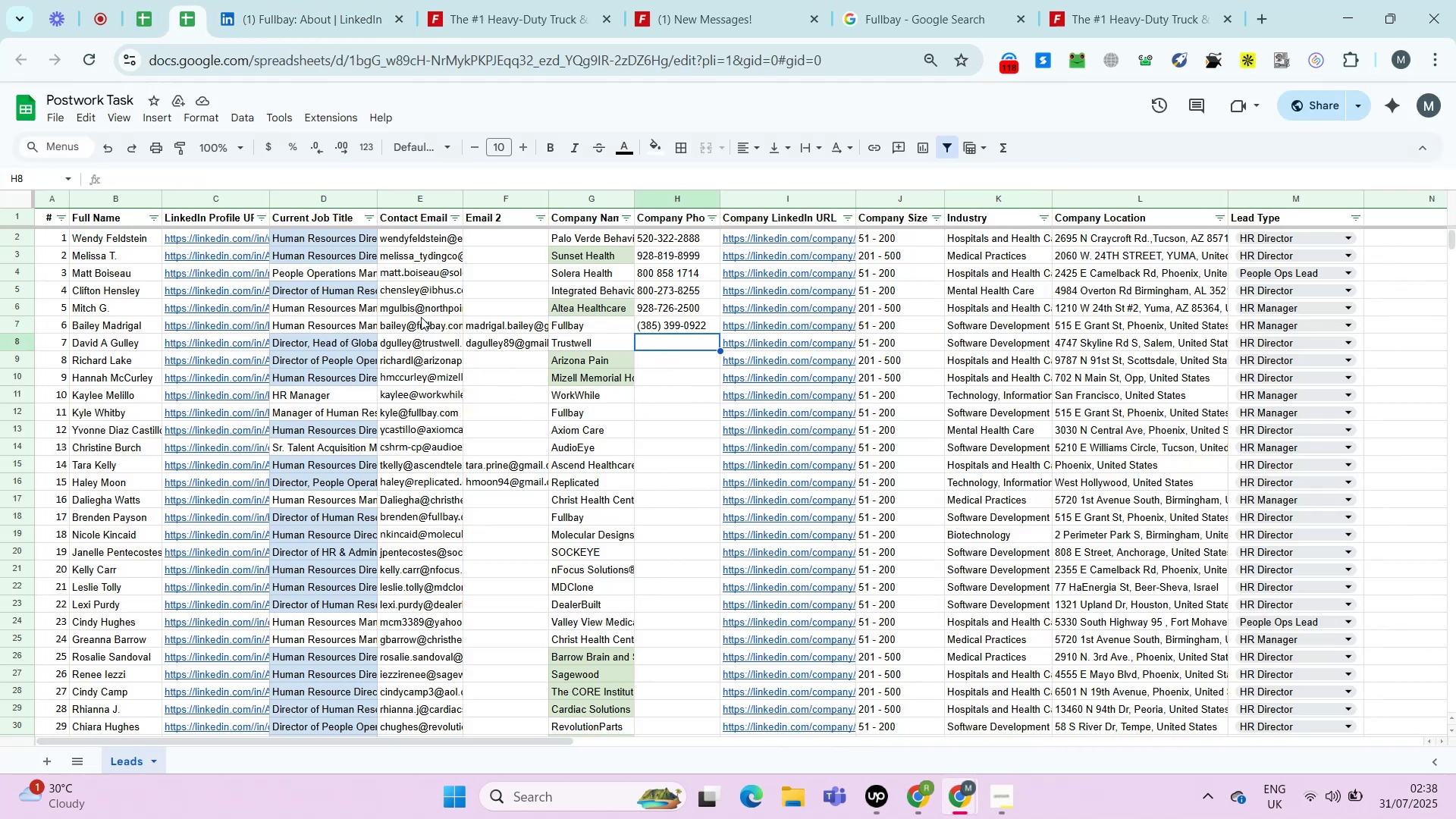 
left_click([667, 340])
 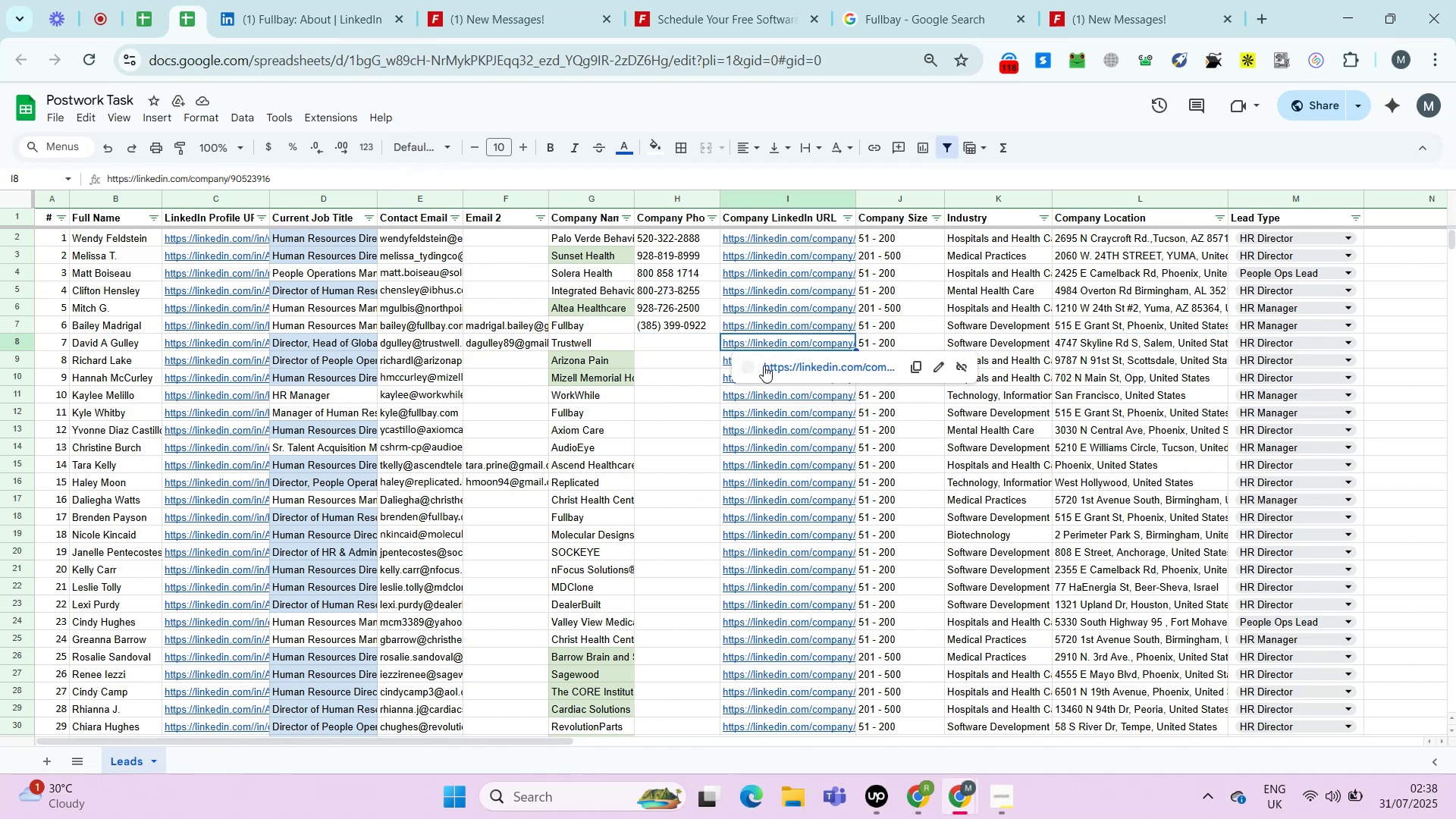 
left_click([799, 370])
 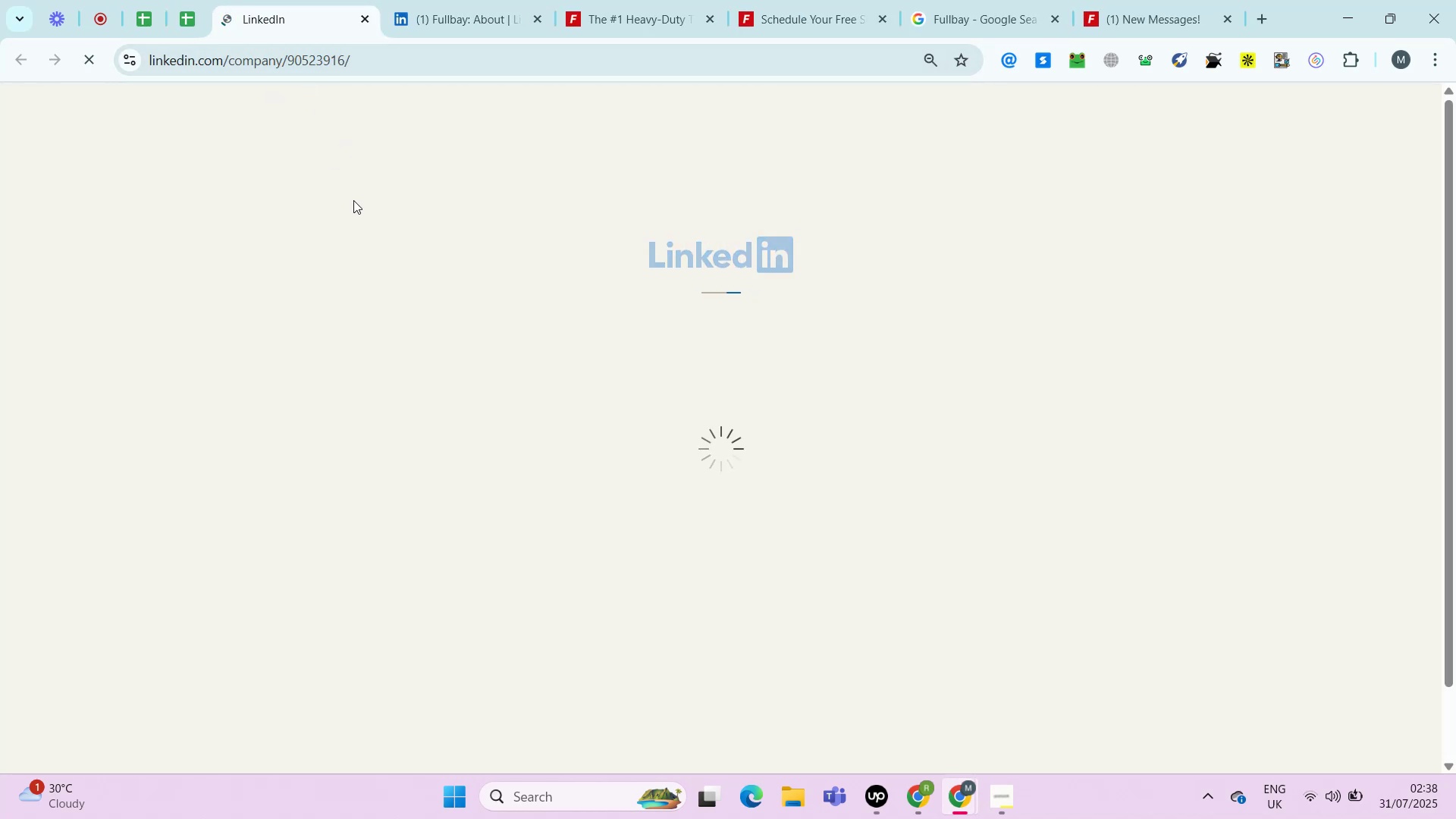 
wait(5.46)
 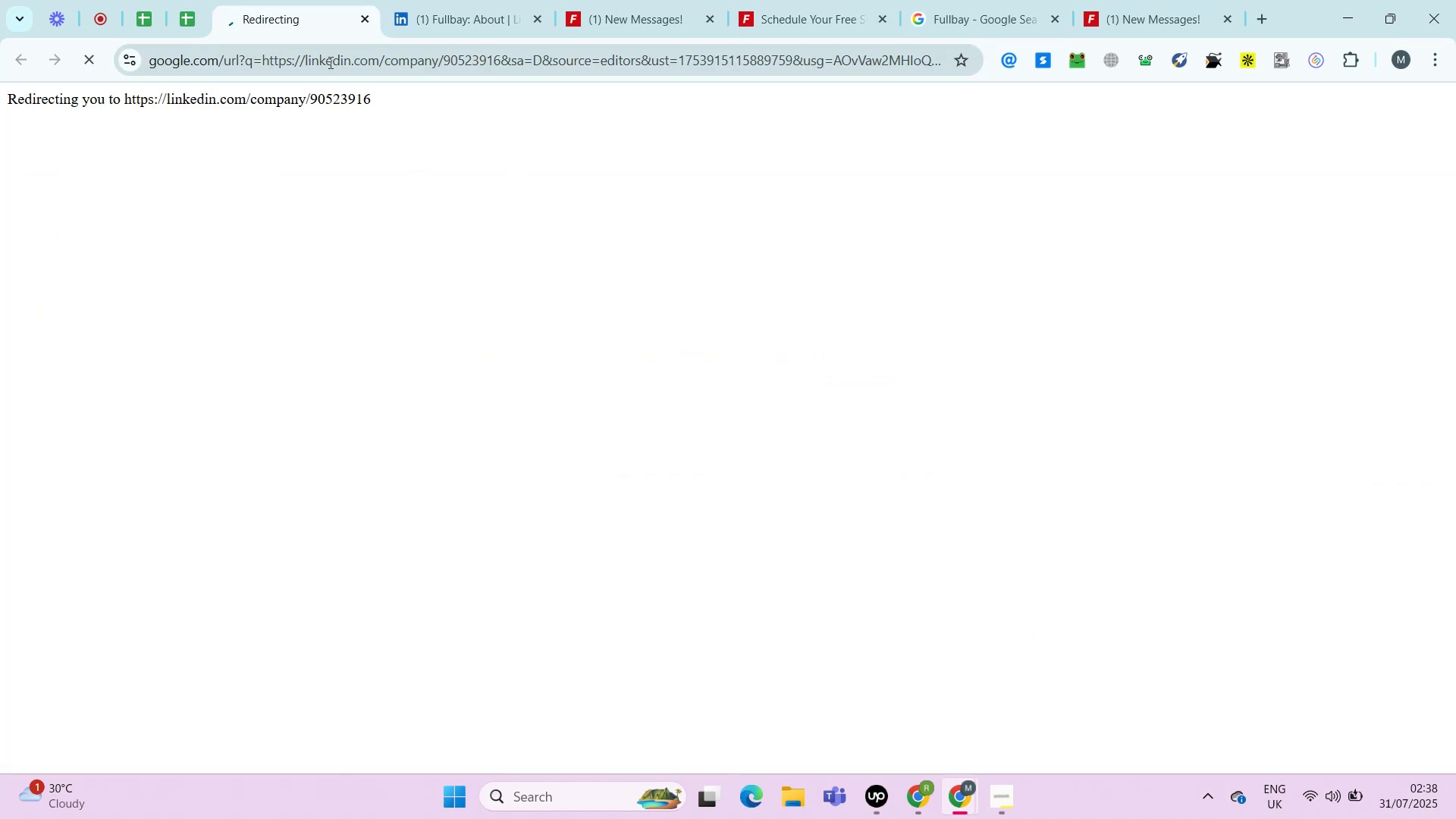 
left_click([272, 0])
 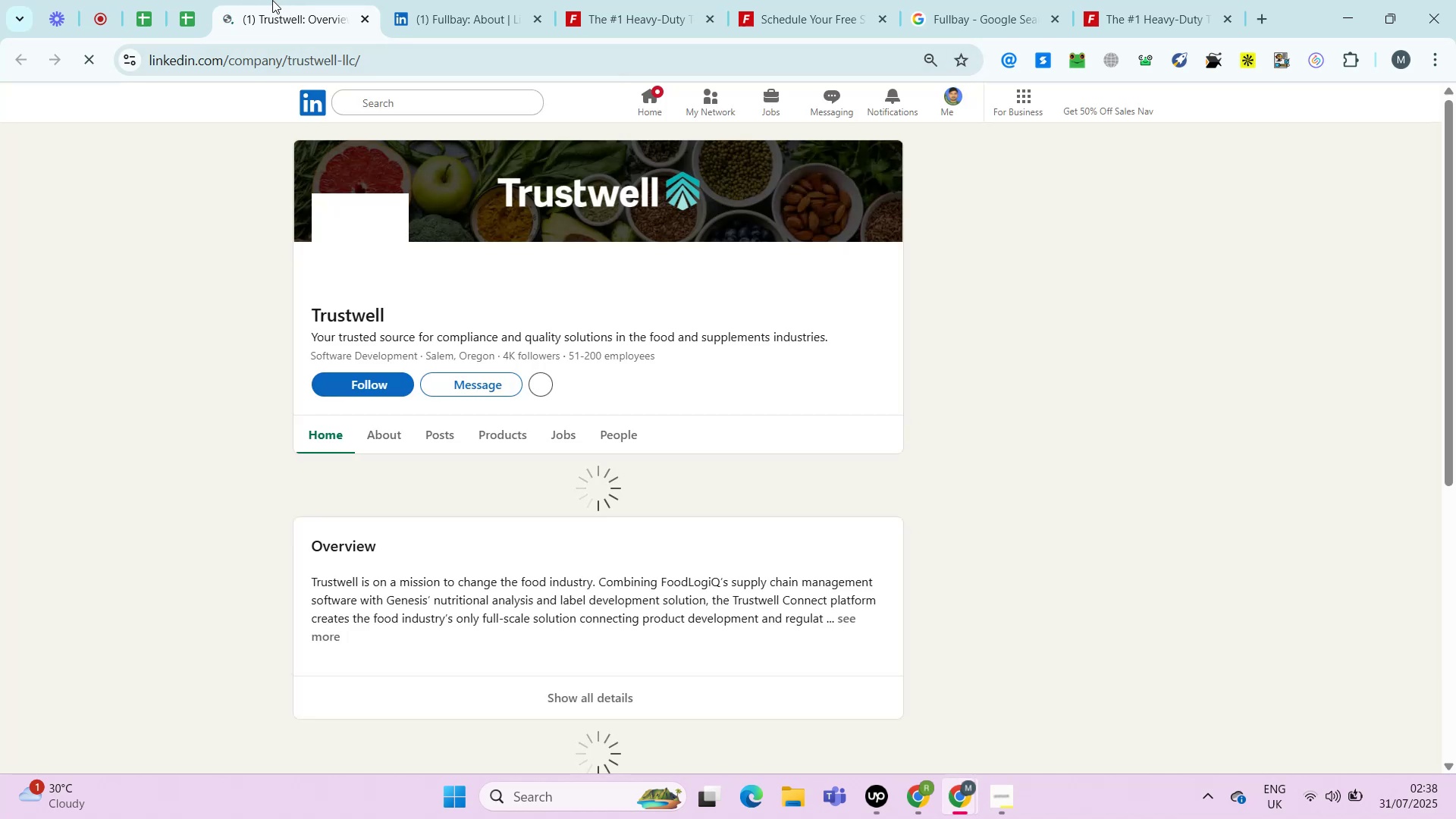 
right_click([272, 0])
 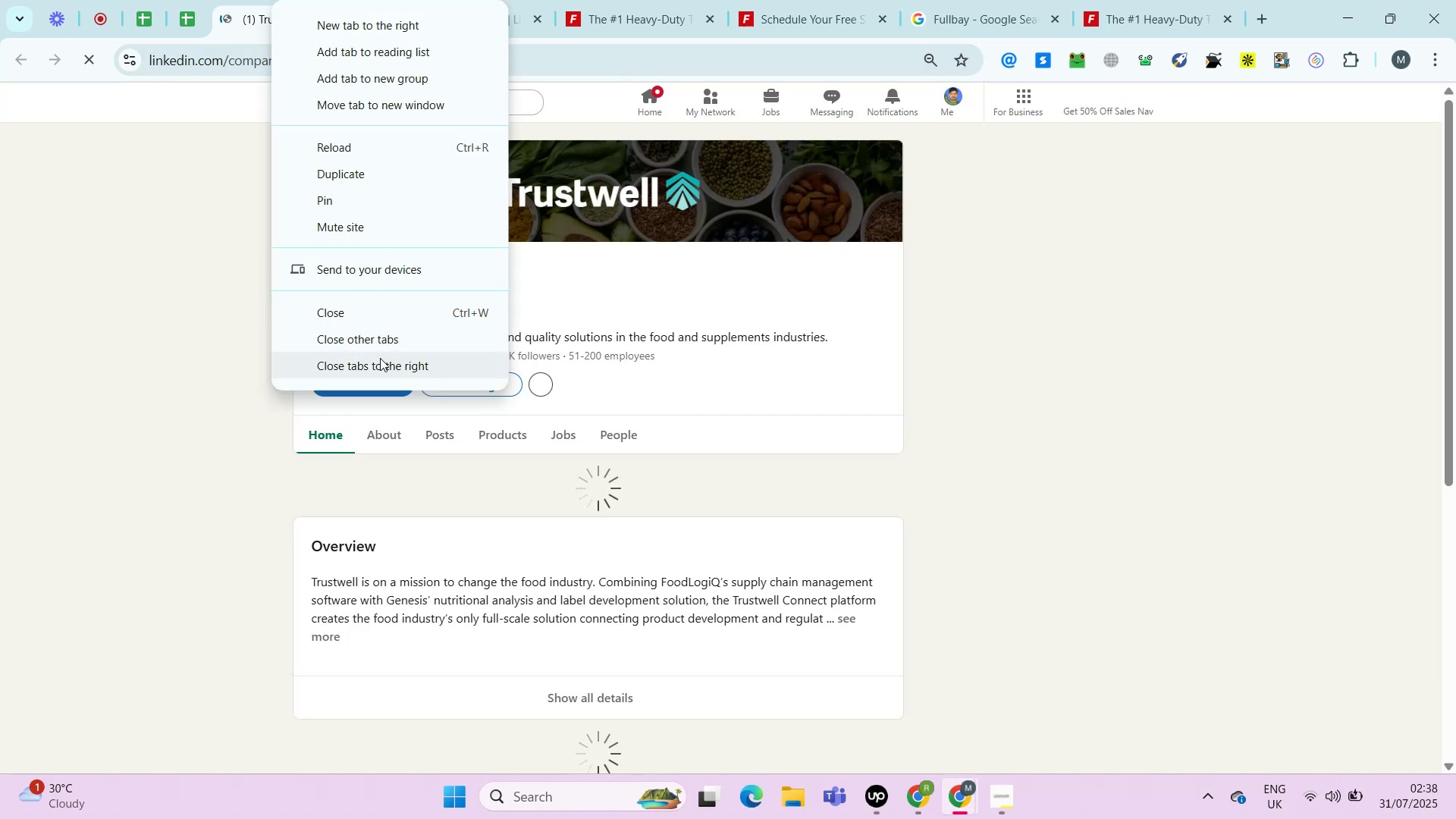 
left_click([368, 361])
 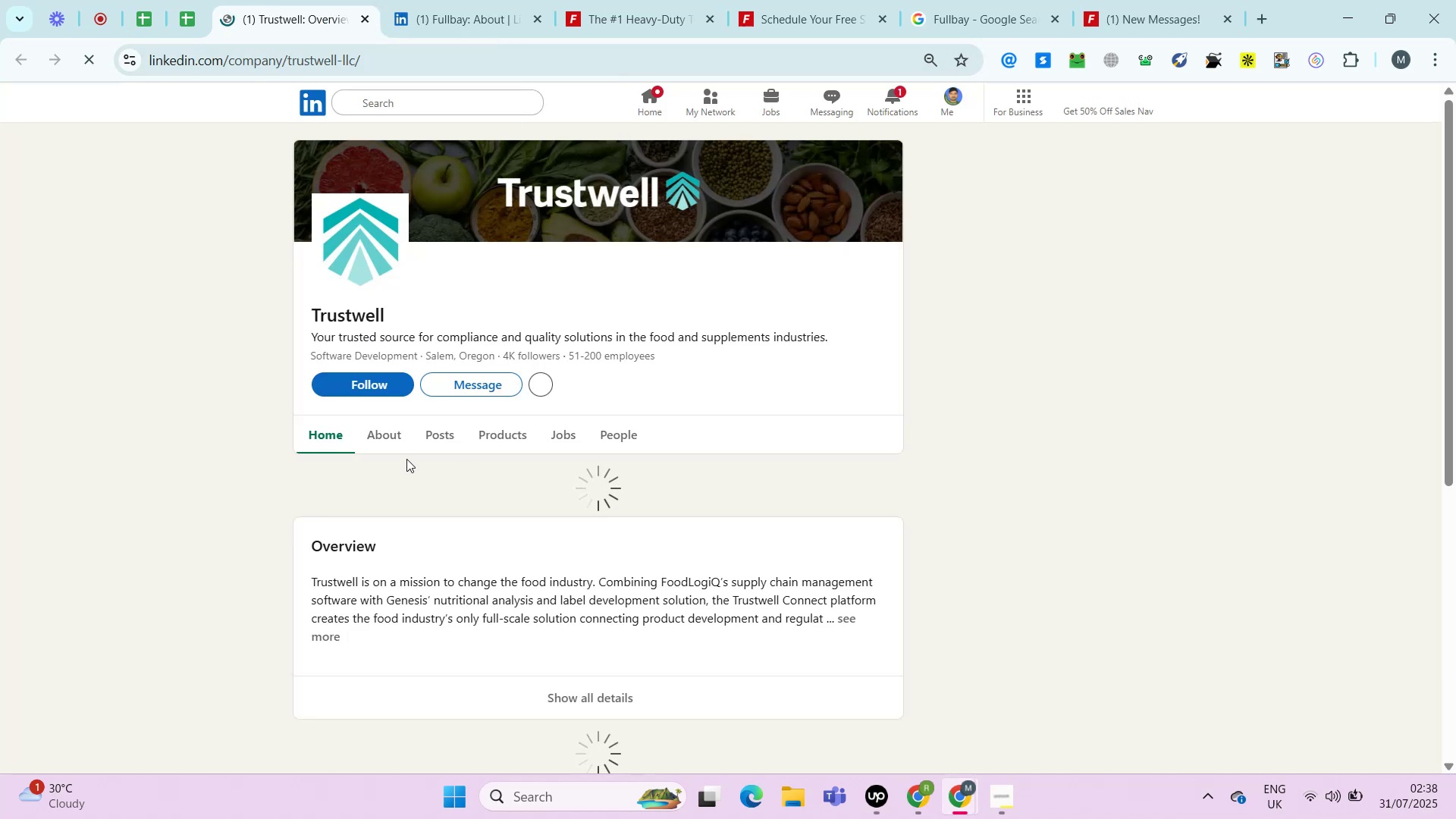 
left_click([381, 439])
 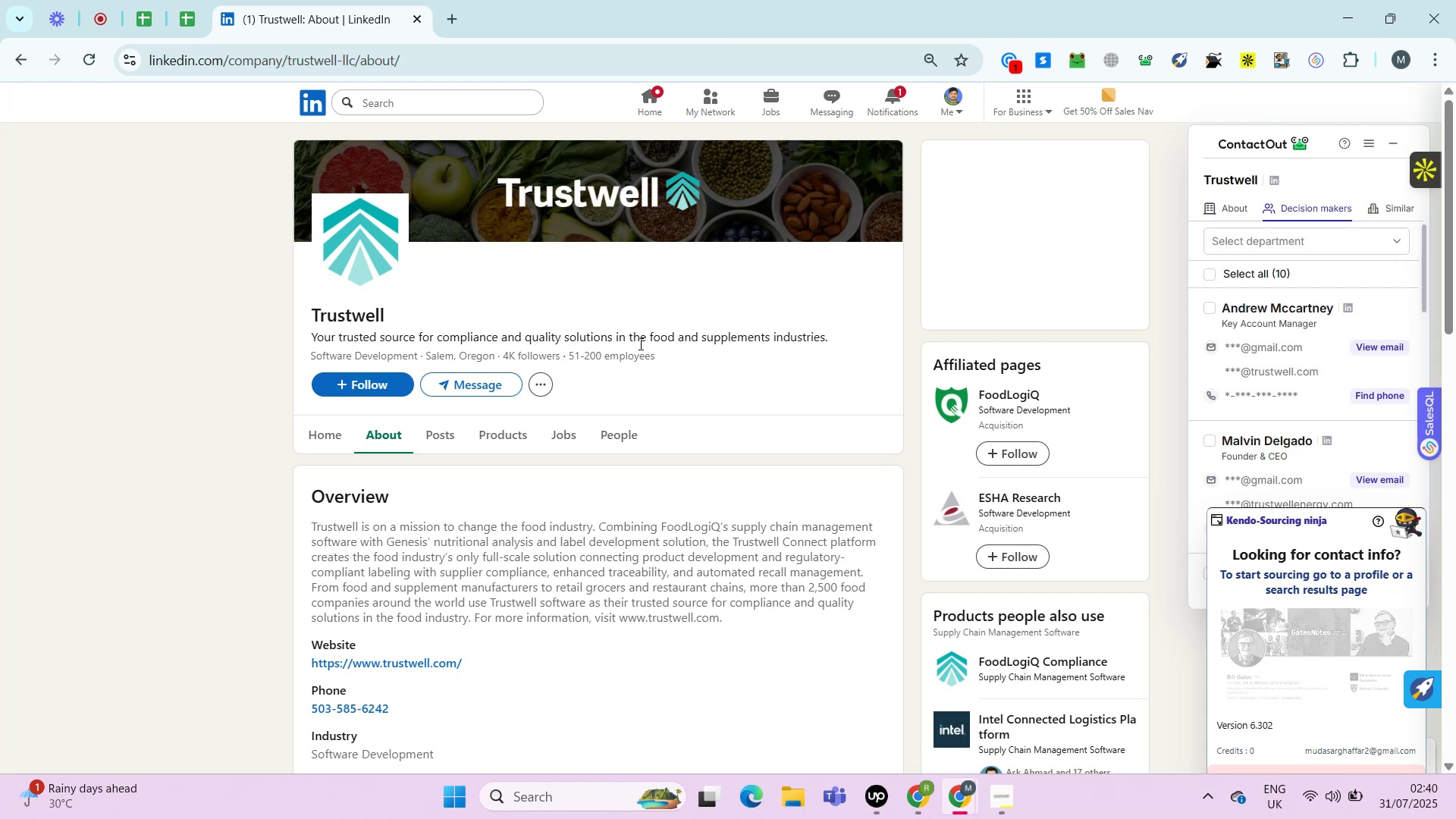 
wait(106.1)
 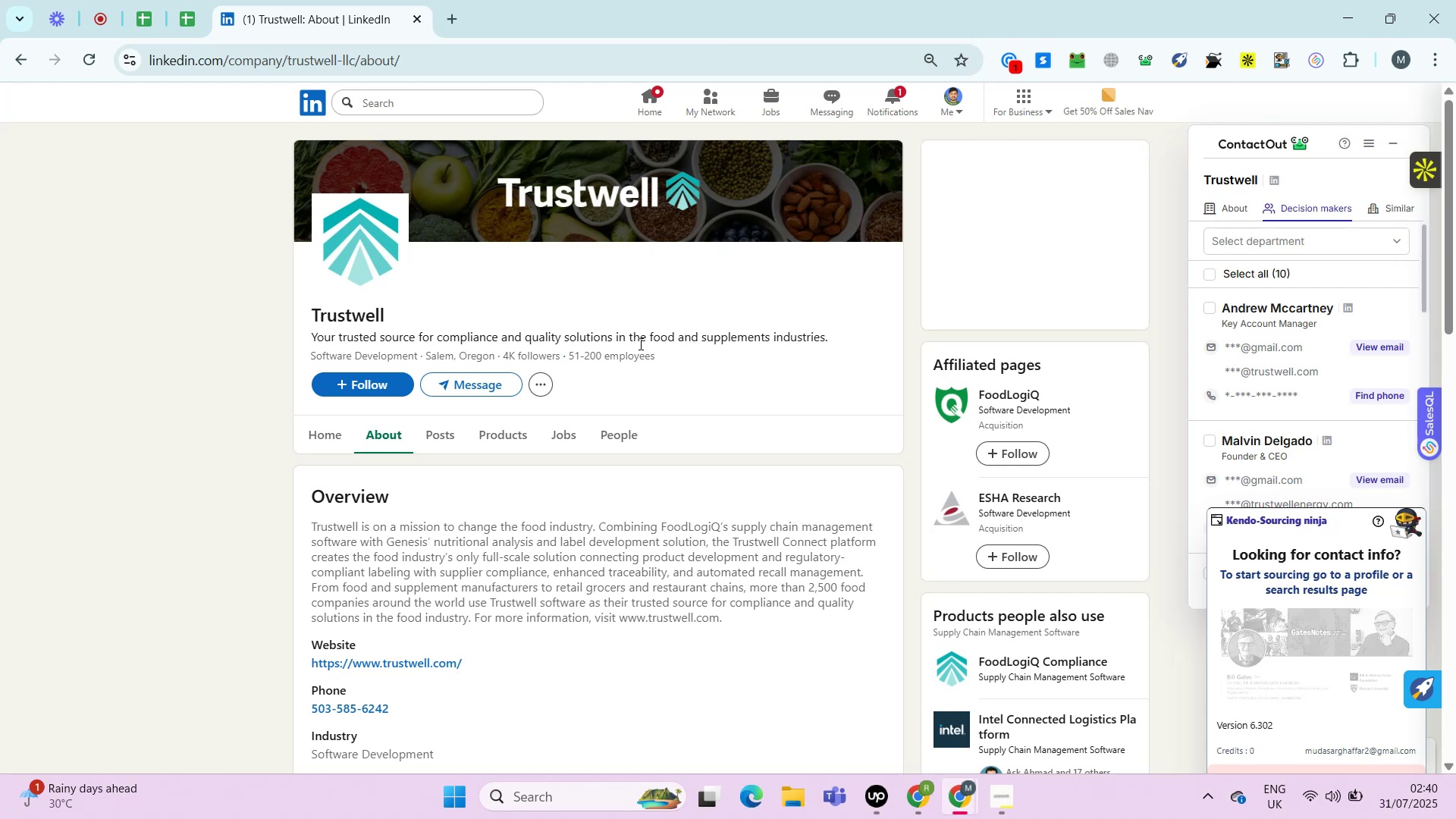 
scroll: coordinate [483, 488], scroll_direction: down, amount: 4.0
 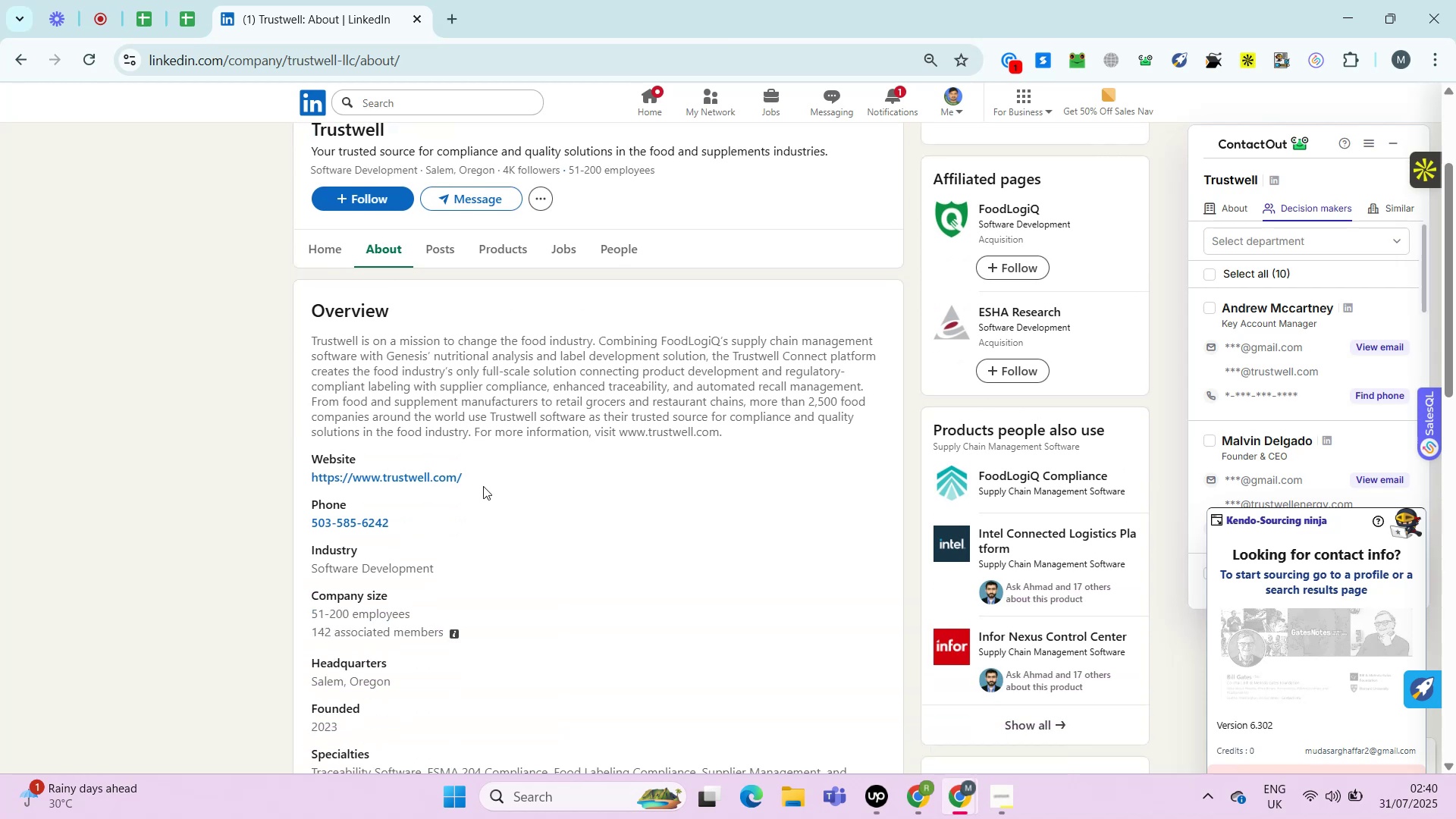 
hold_key(key=ControlLeft, duration=0.54)
 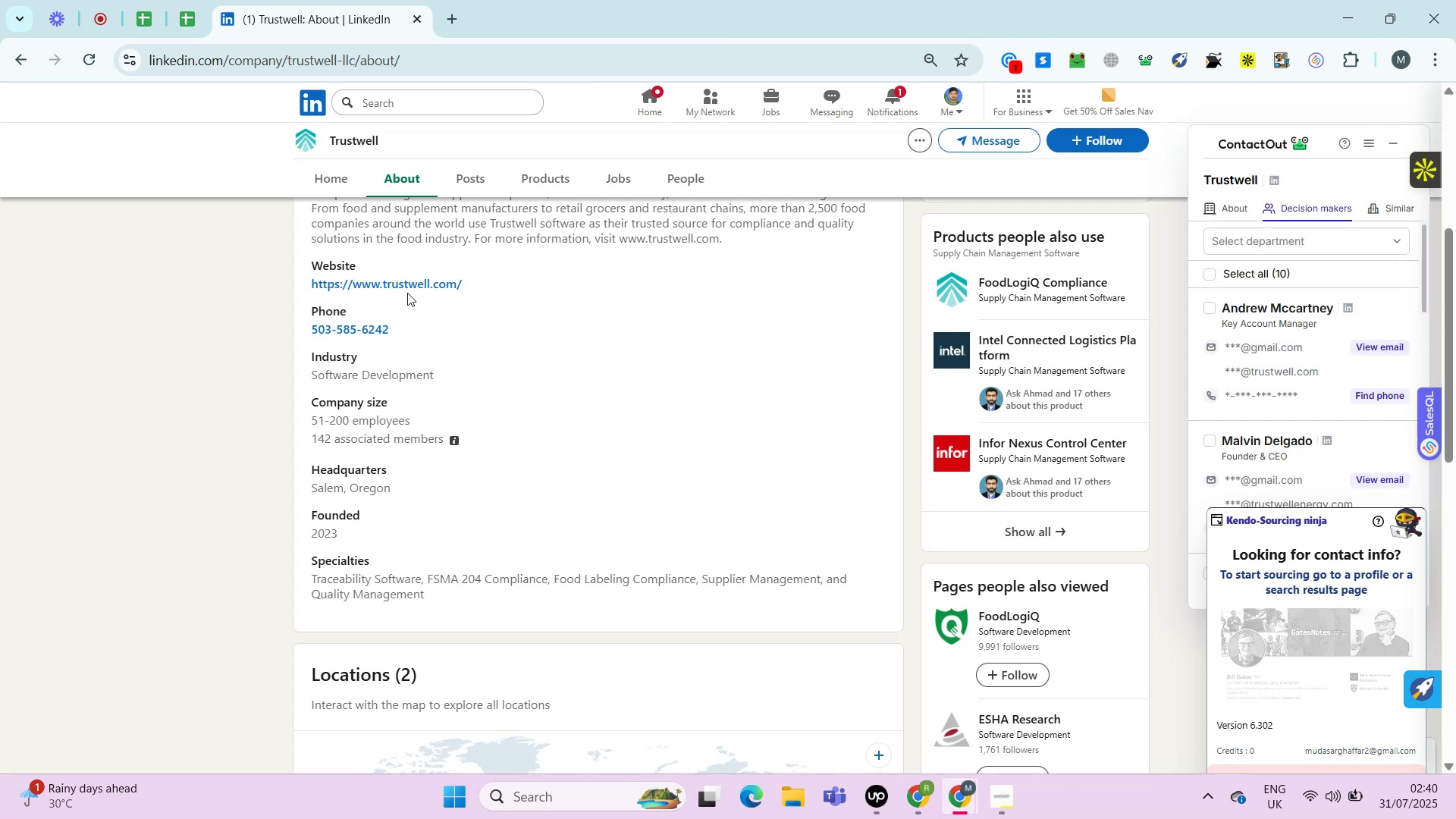 
key(Control+ControlLeft)
 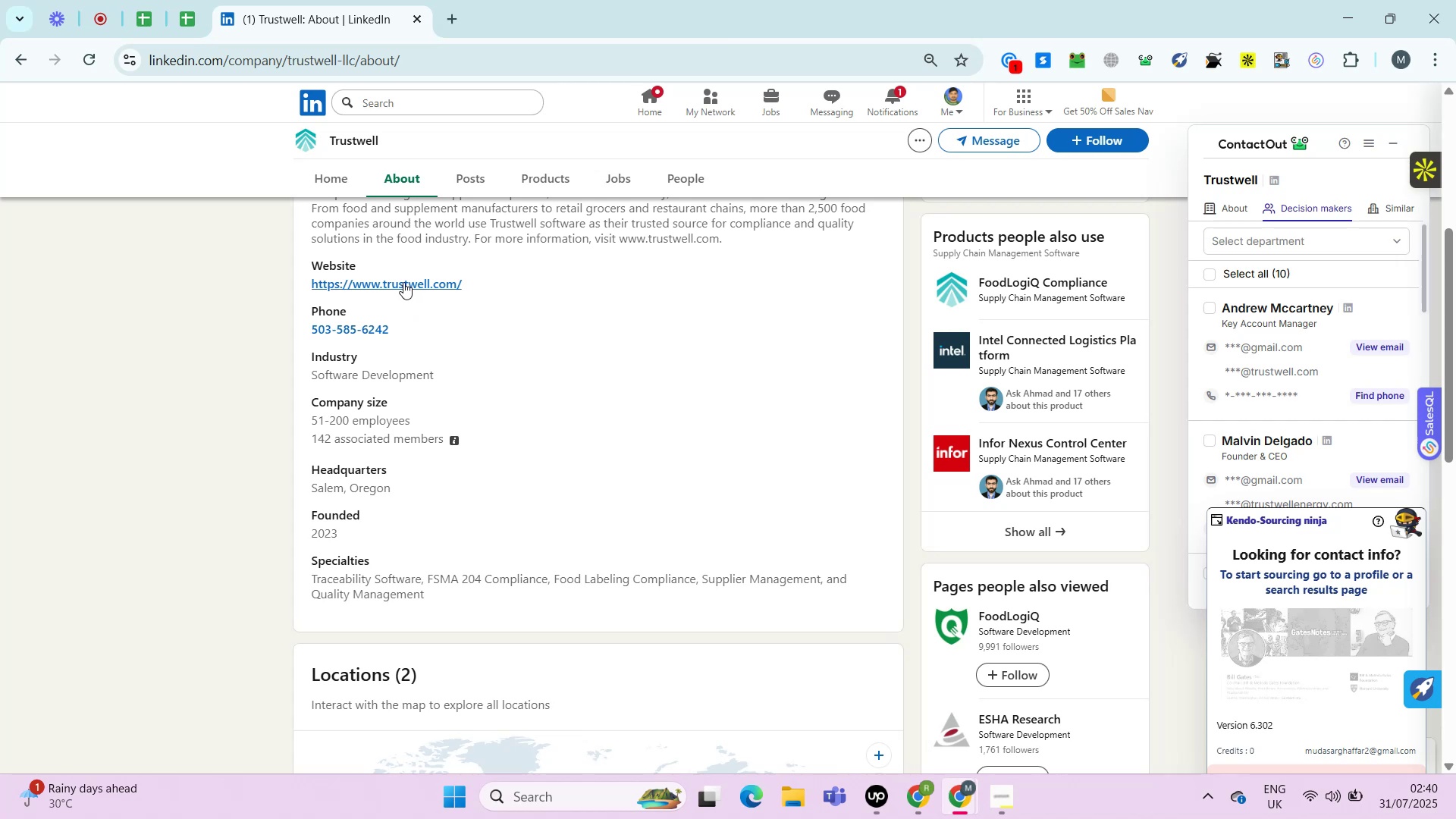 
left_click([403, 282])
 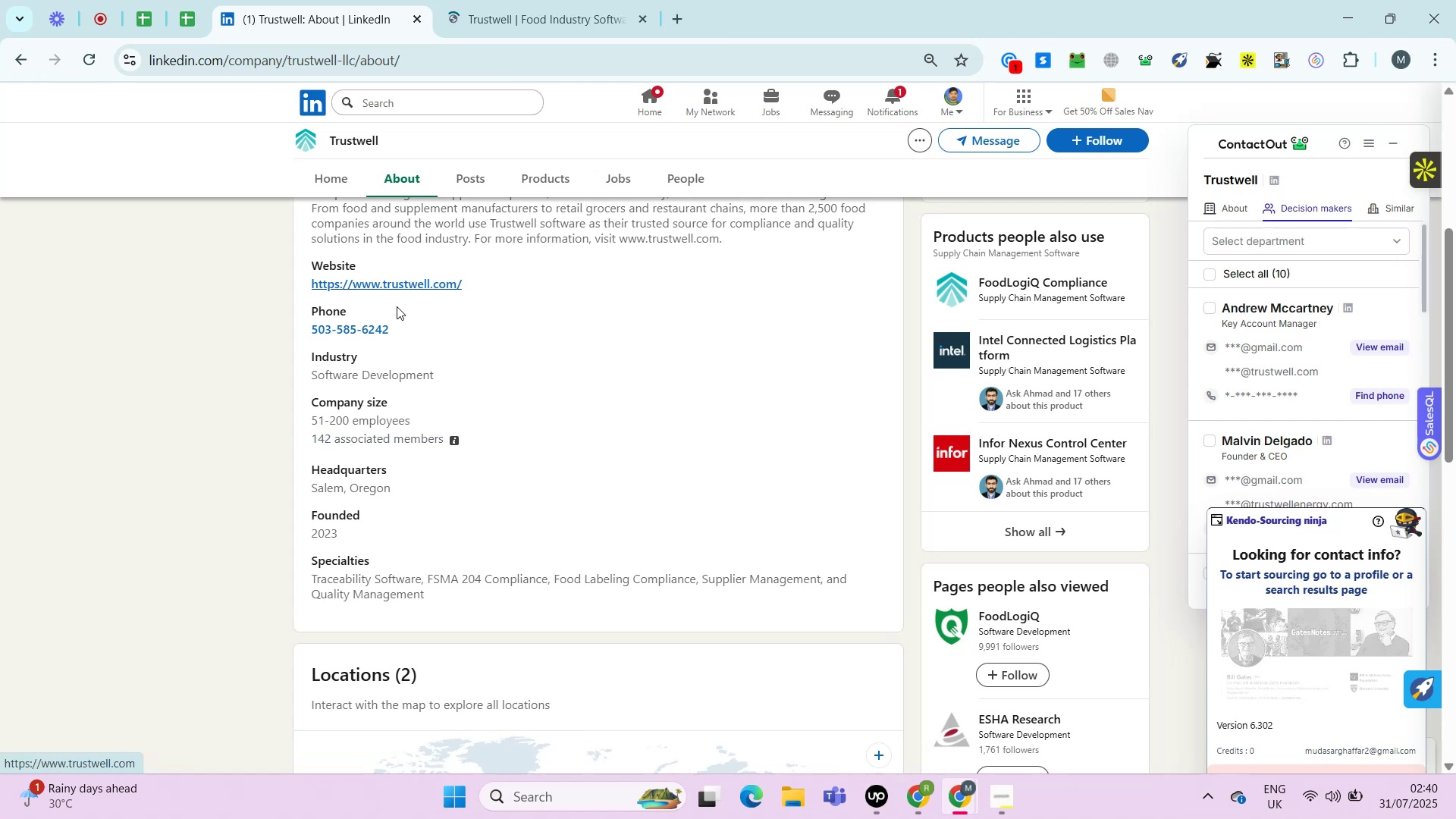 
wait(6.92)
 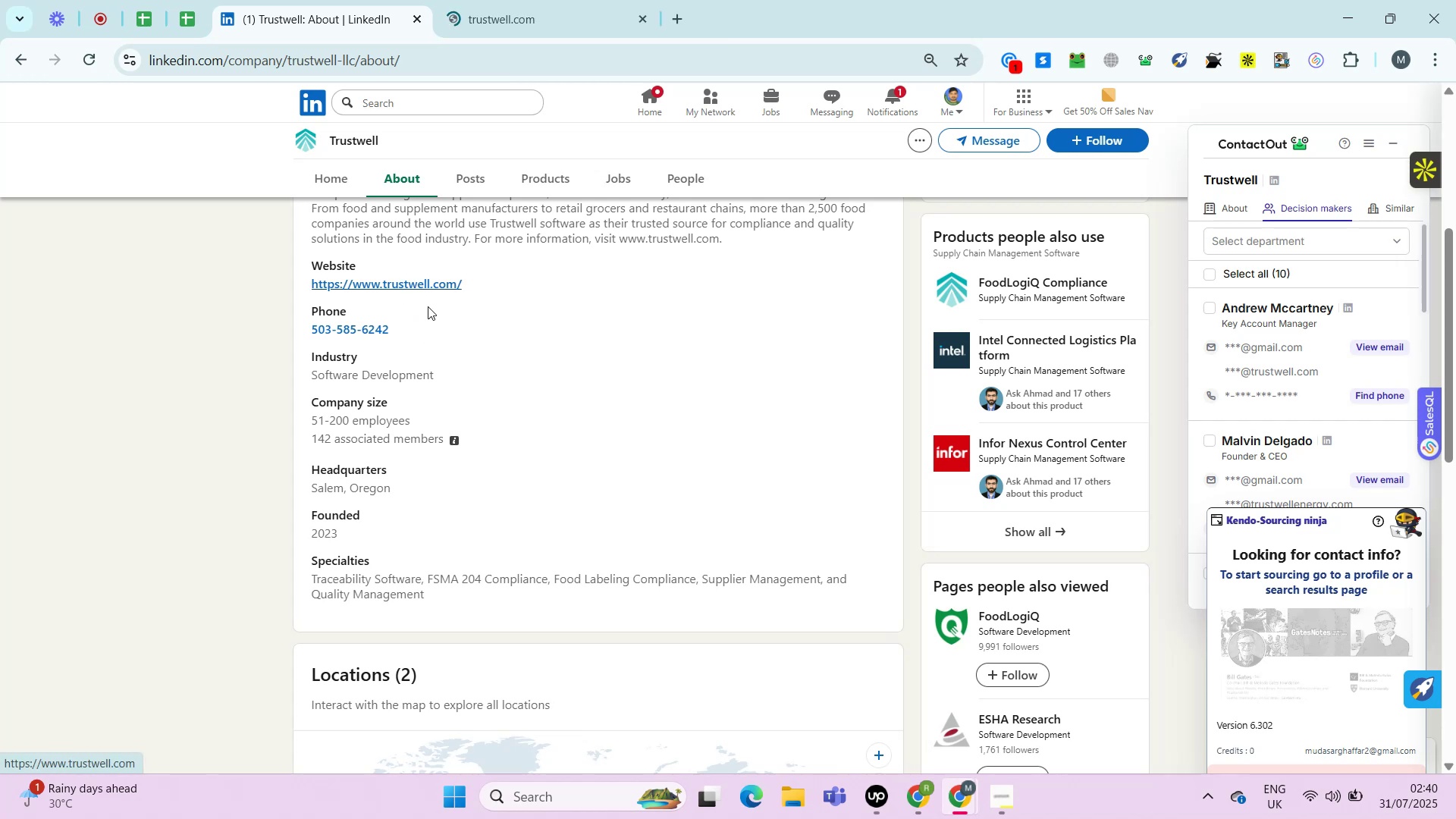 
left_click([472, 0])
 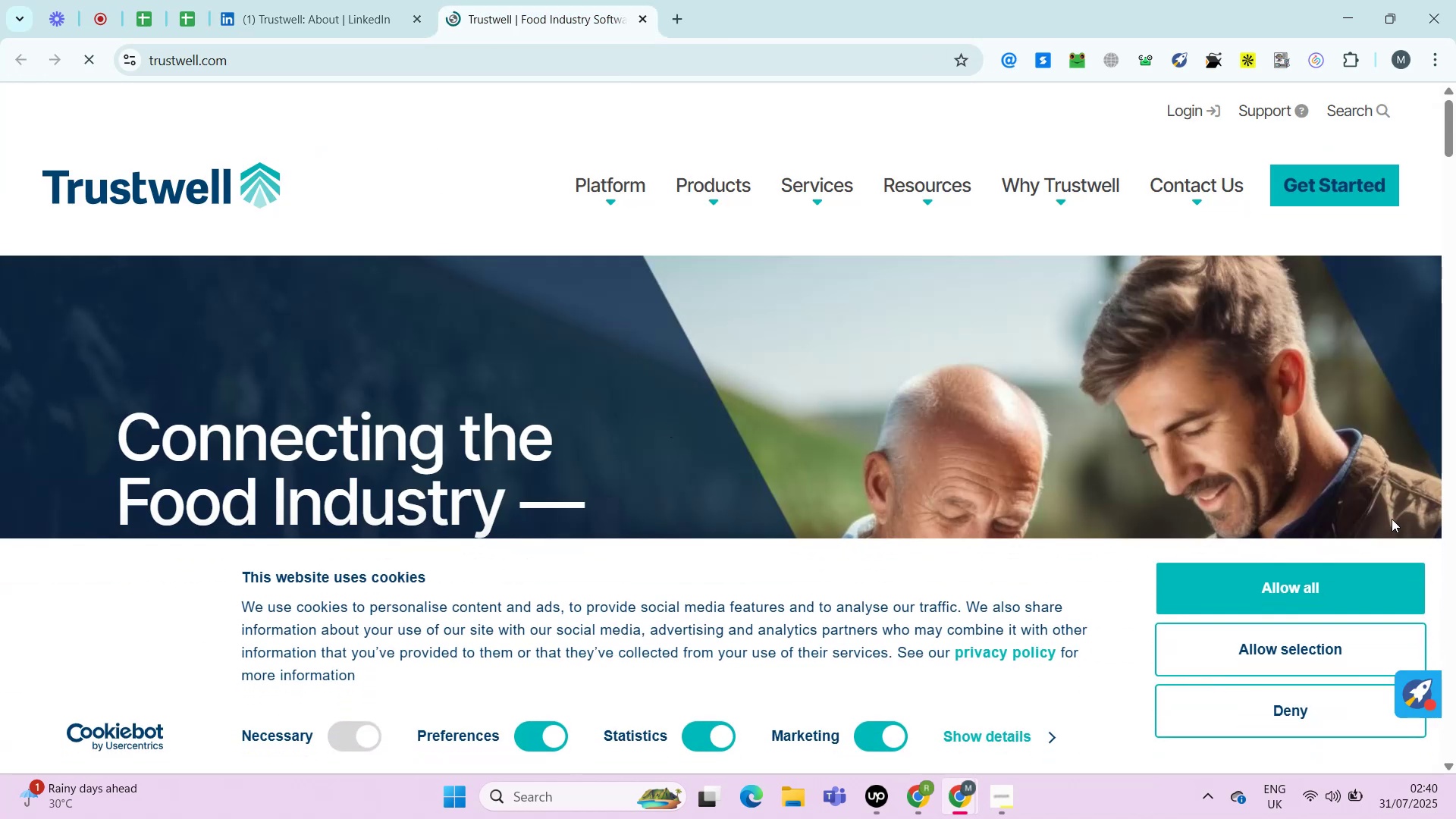 
left_click([1291, 599])
 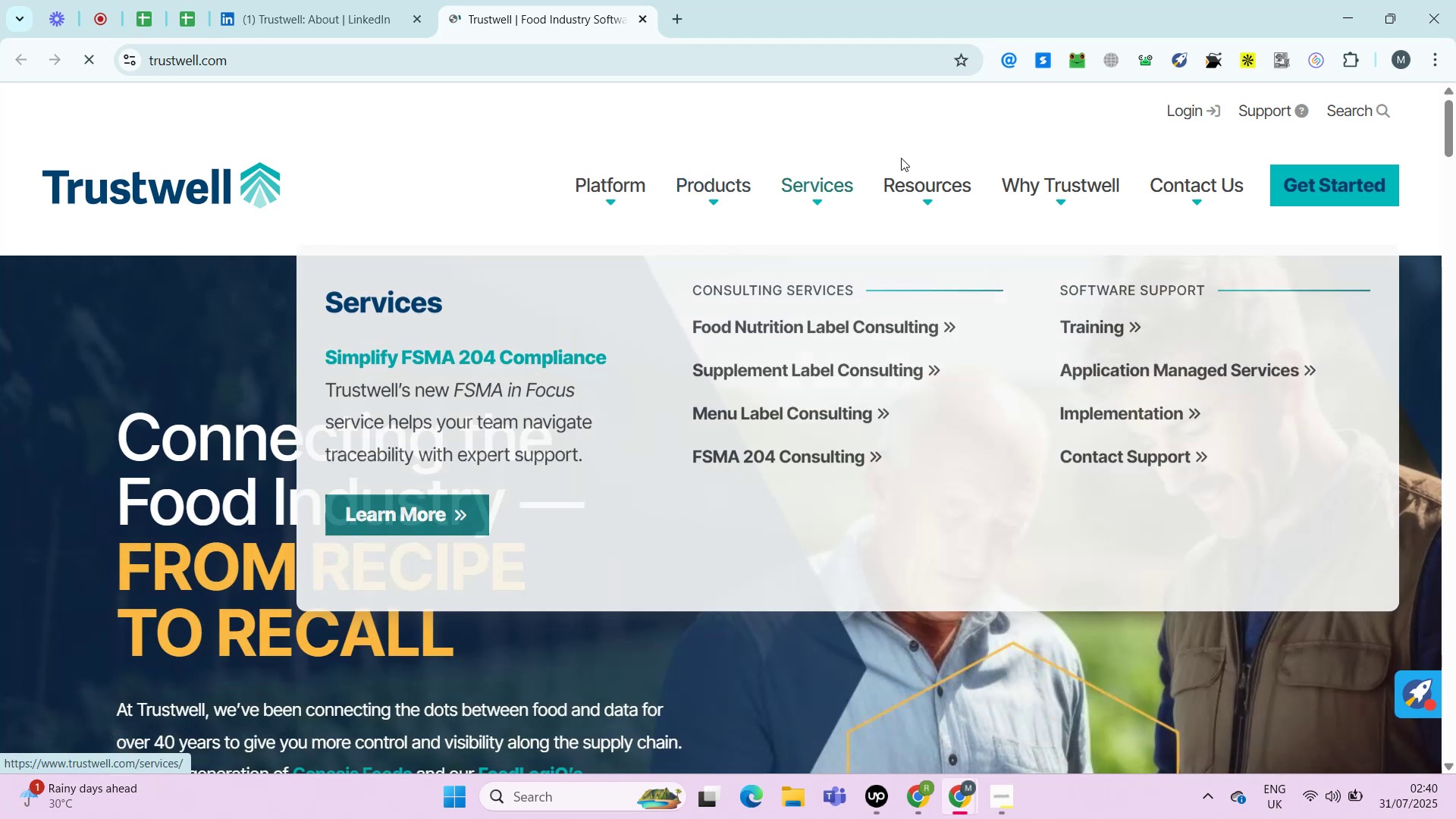 
hold_key(key=ControlLeft, duration=0.39)
 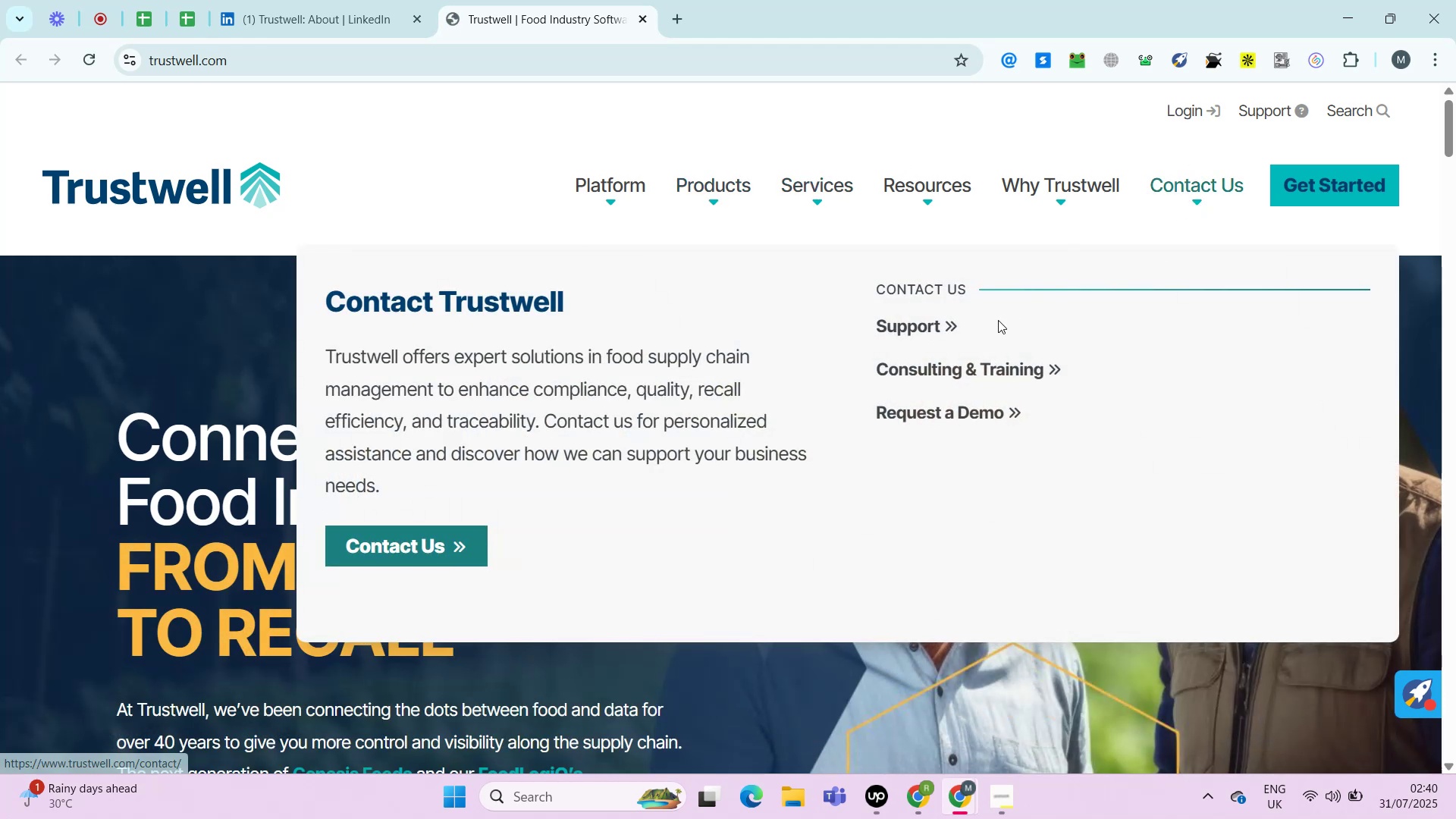 
hold_key(key=ControlLeft, duration=0.36)
 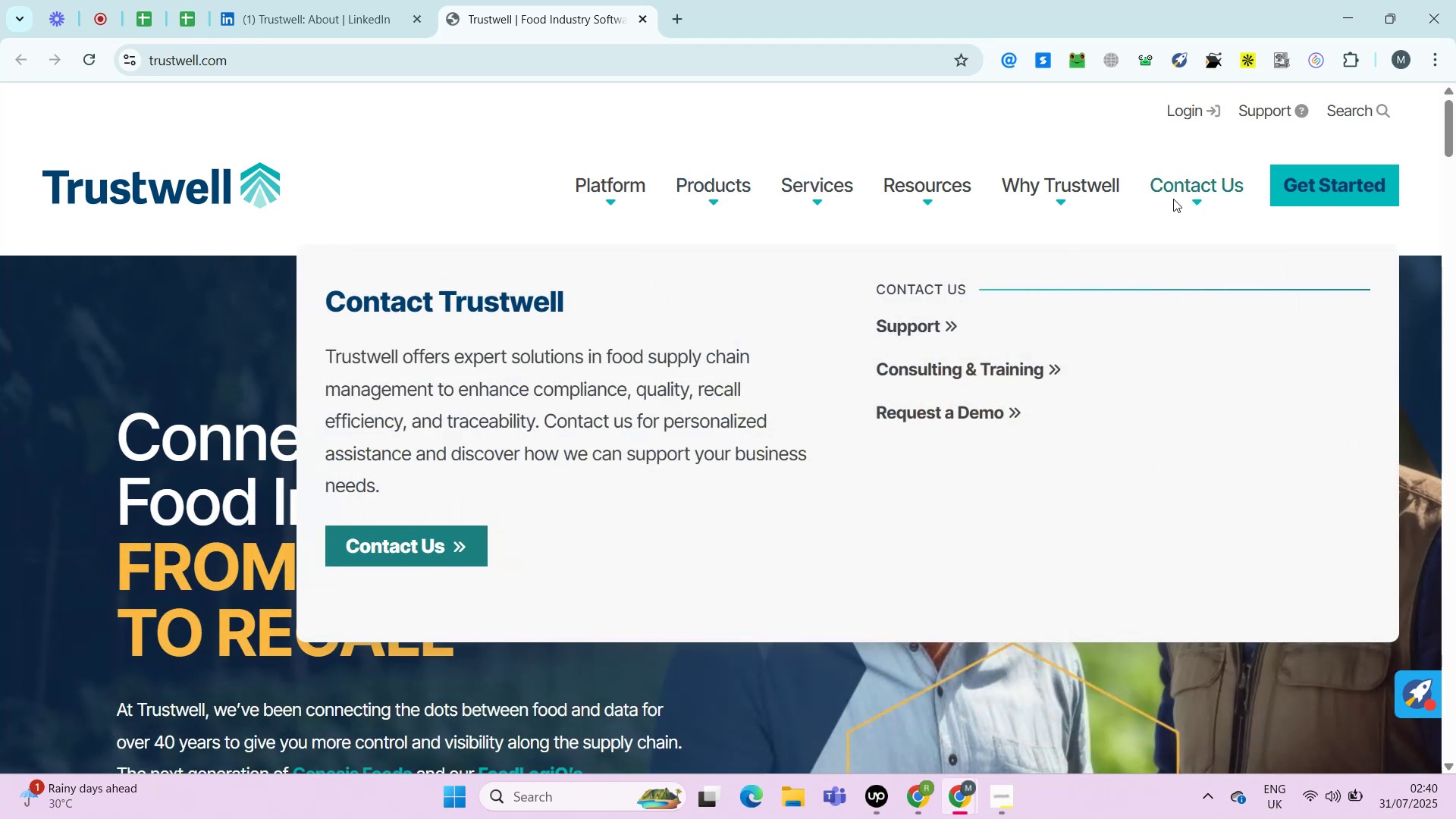 
key(Control+ControlLeft)
 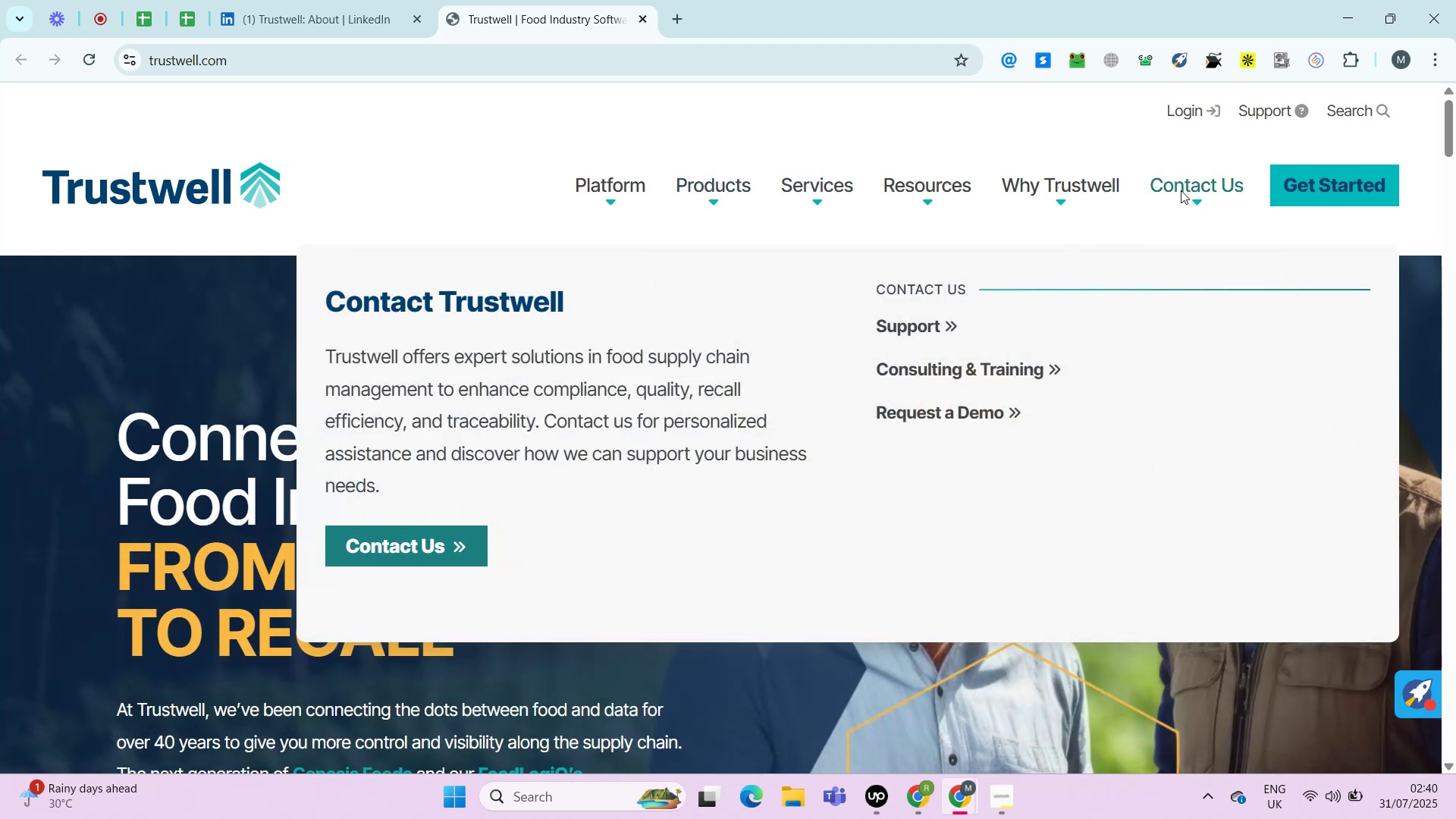 
hold_key(key=ControlLeft, duration=0.47)
left_click([1183, 185])
 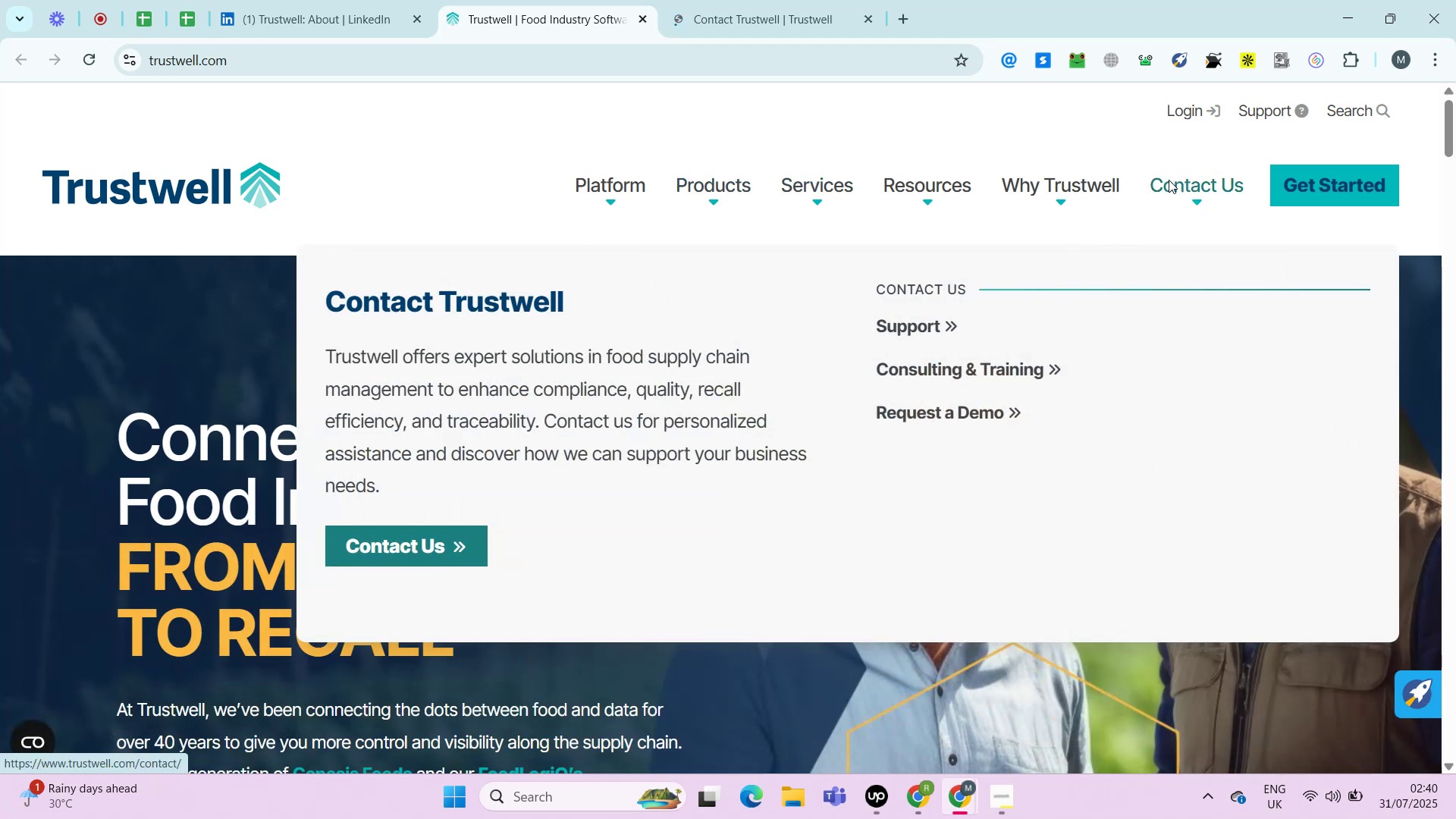 
left_click([712, 0])
 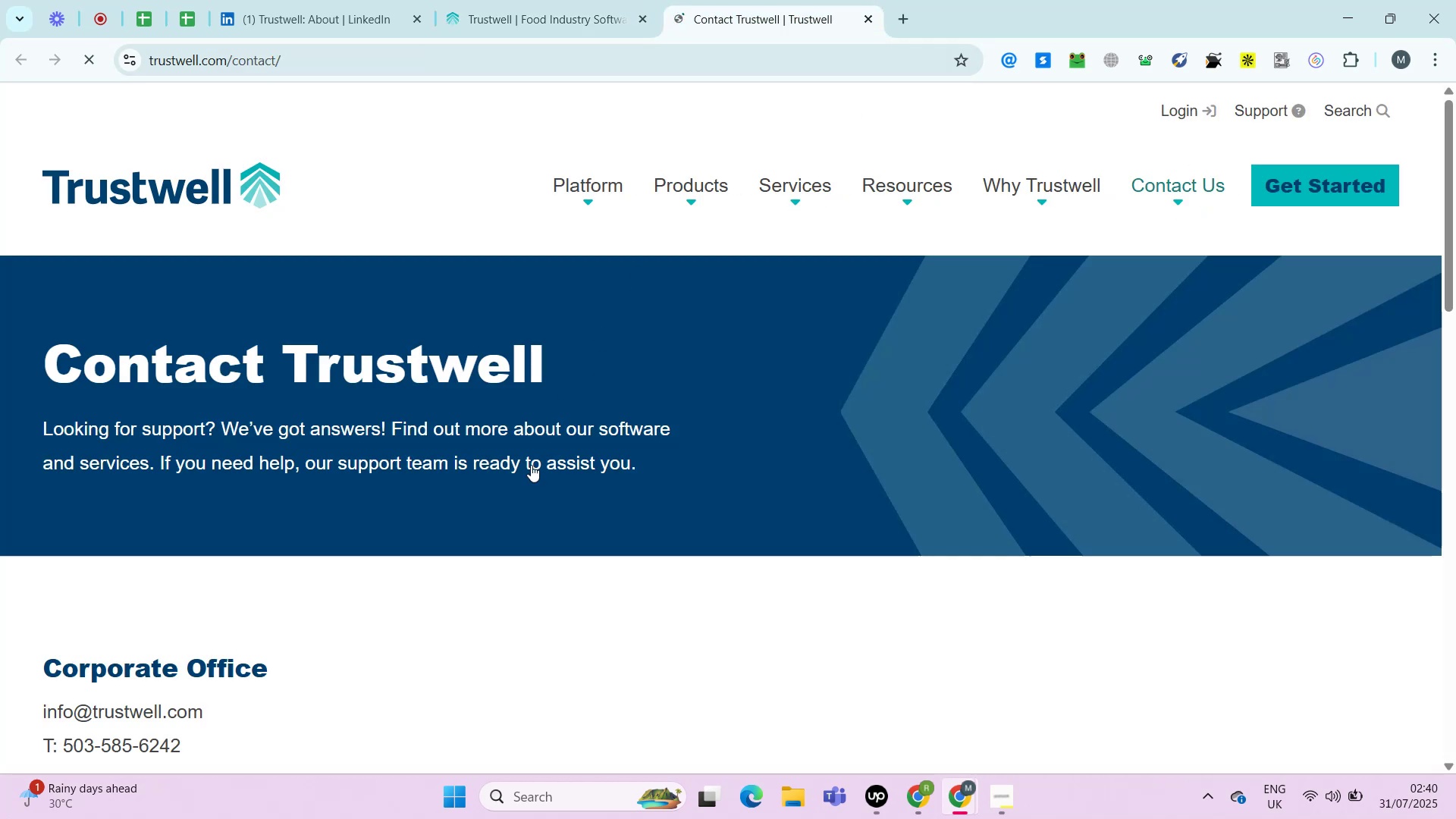 
scroll: coordinate [505, 479], scroll_direction: down, amount: 2.0
 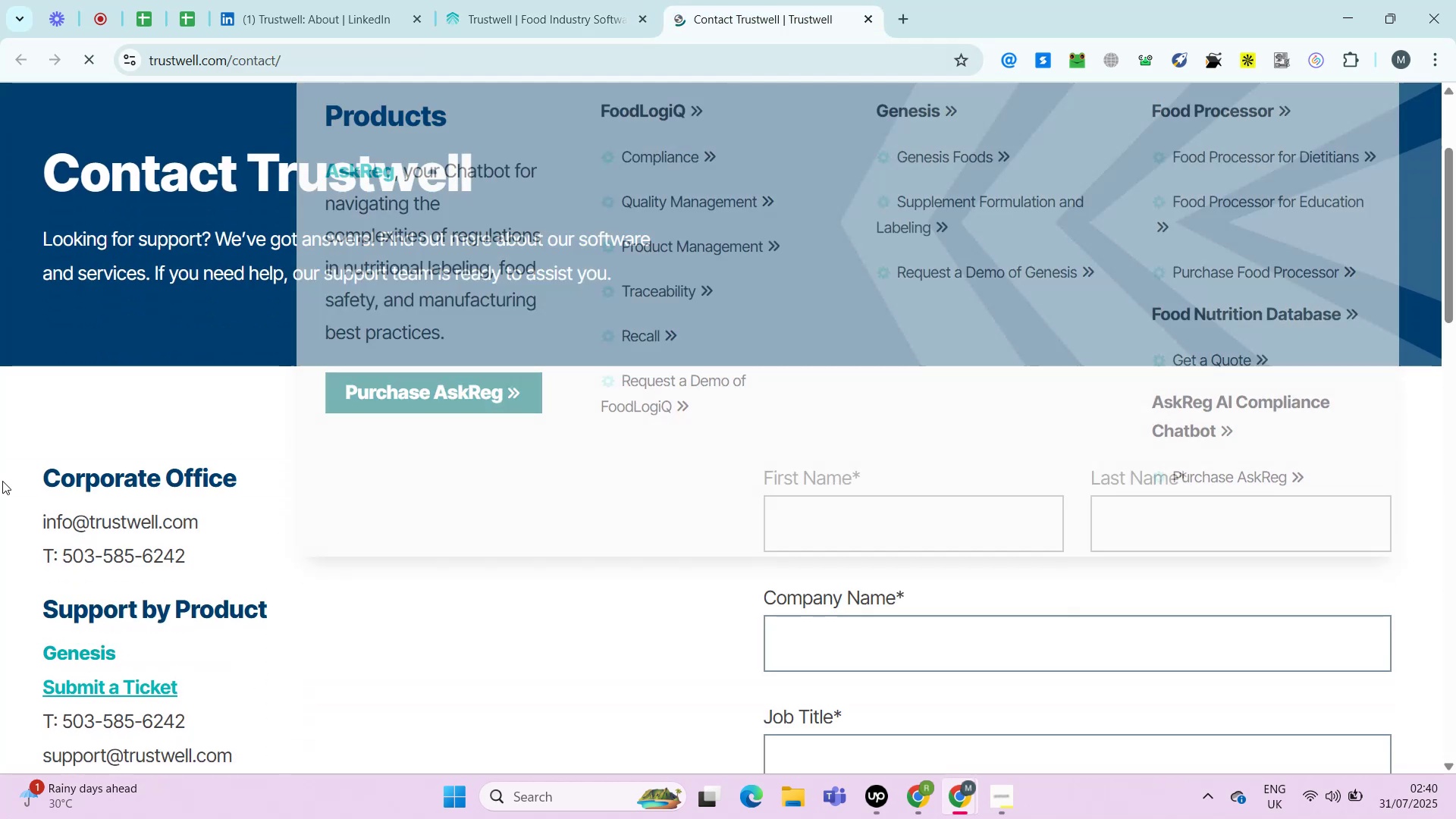 
left_click([0, 455])
 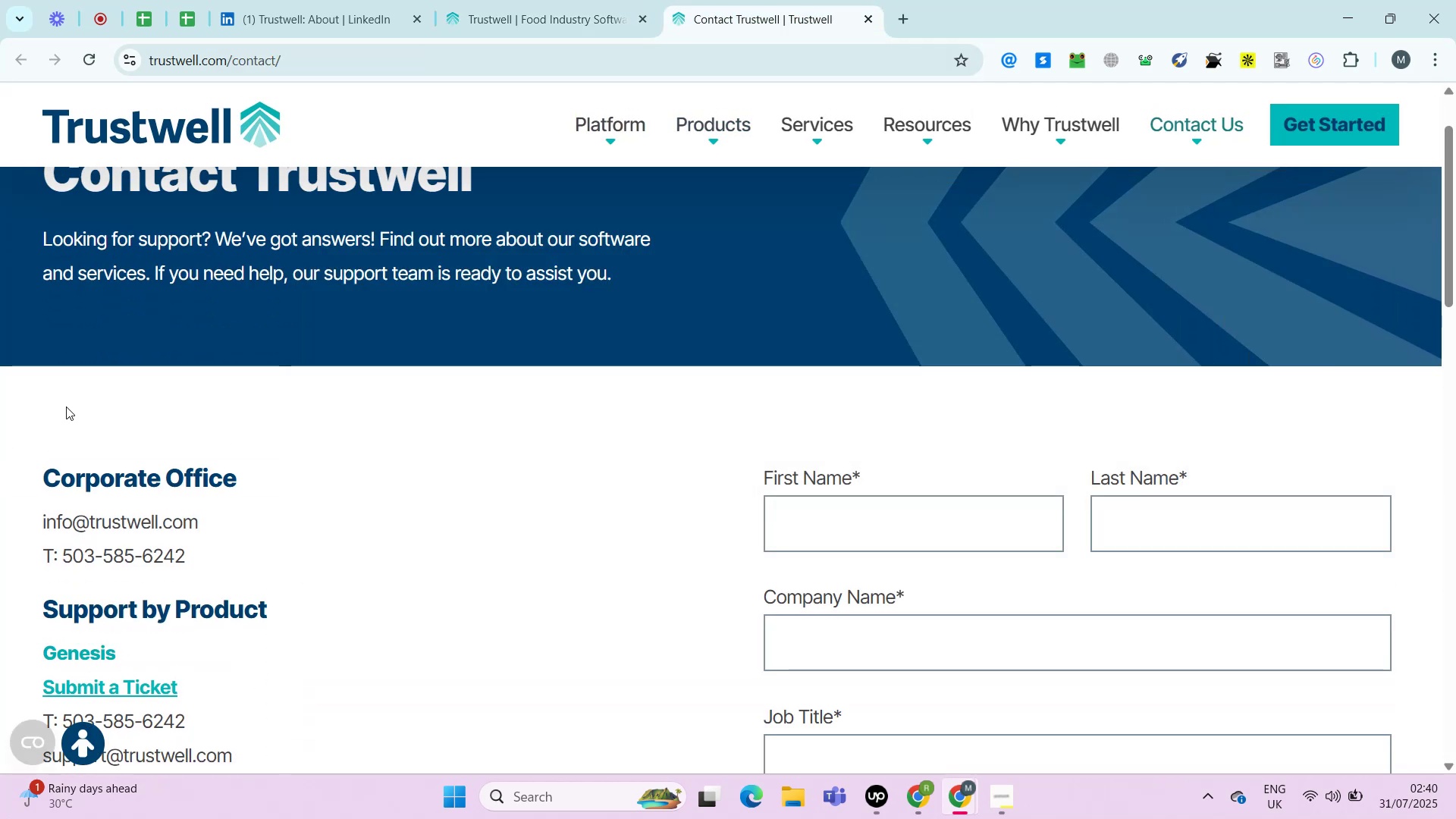 
scroll: coordinate [184, 487], scroll_direction: down, amount: 2.0
 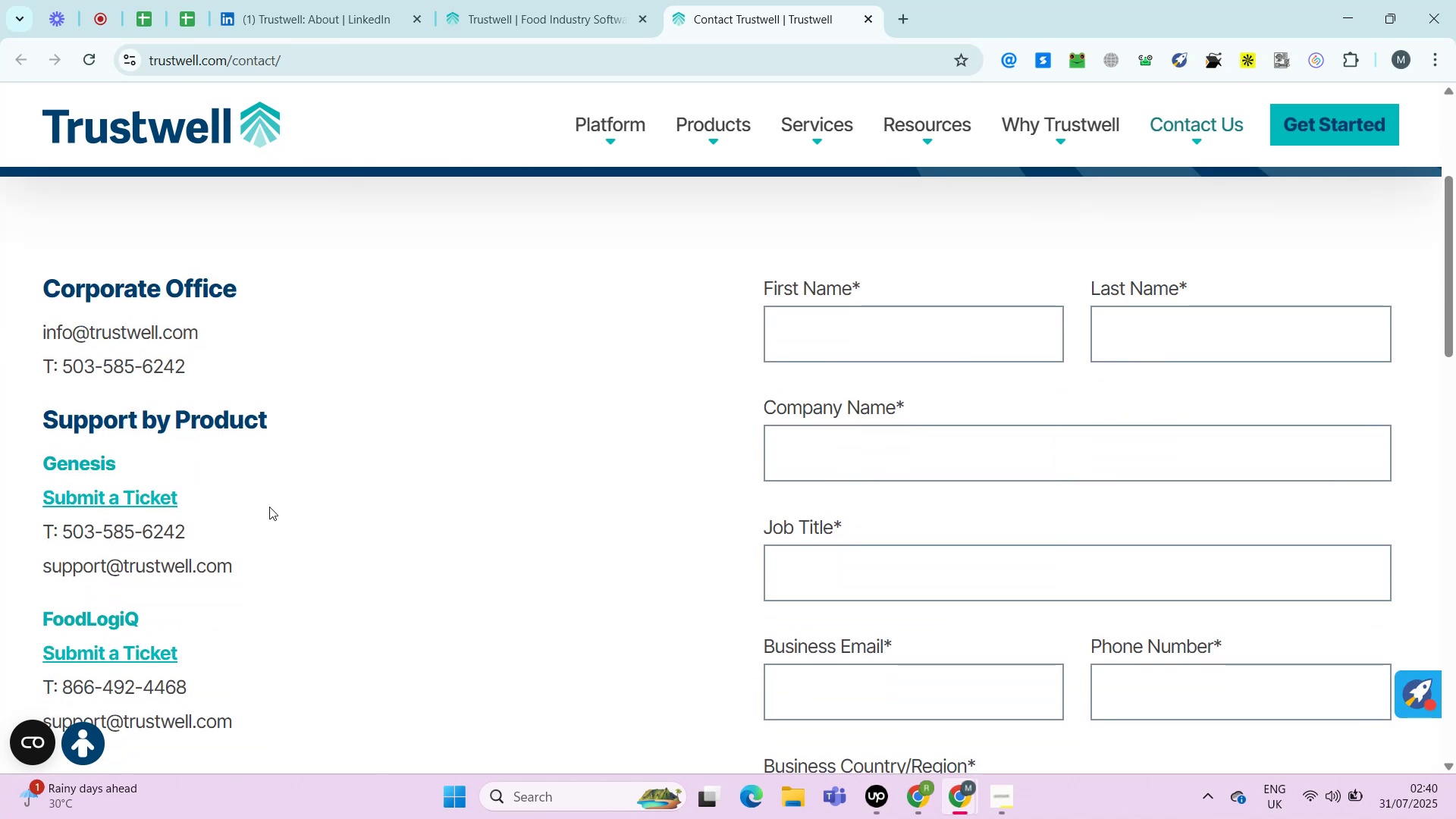 
scroll: coordinate [313, 462], scroll_direction: up, amount: 2.0
 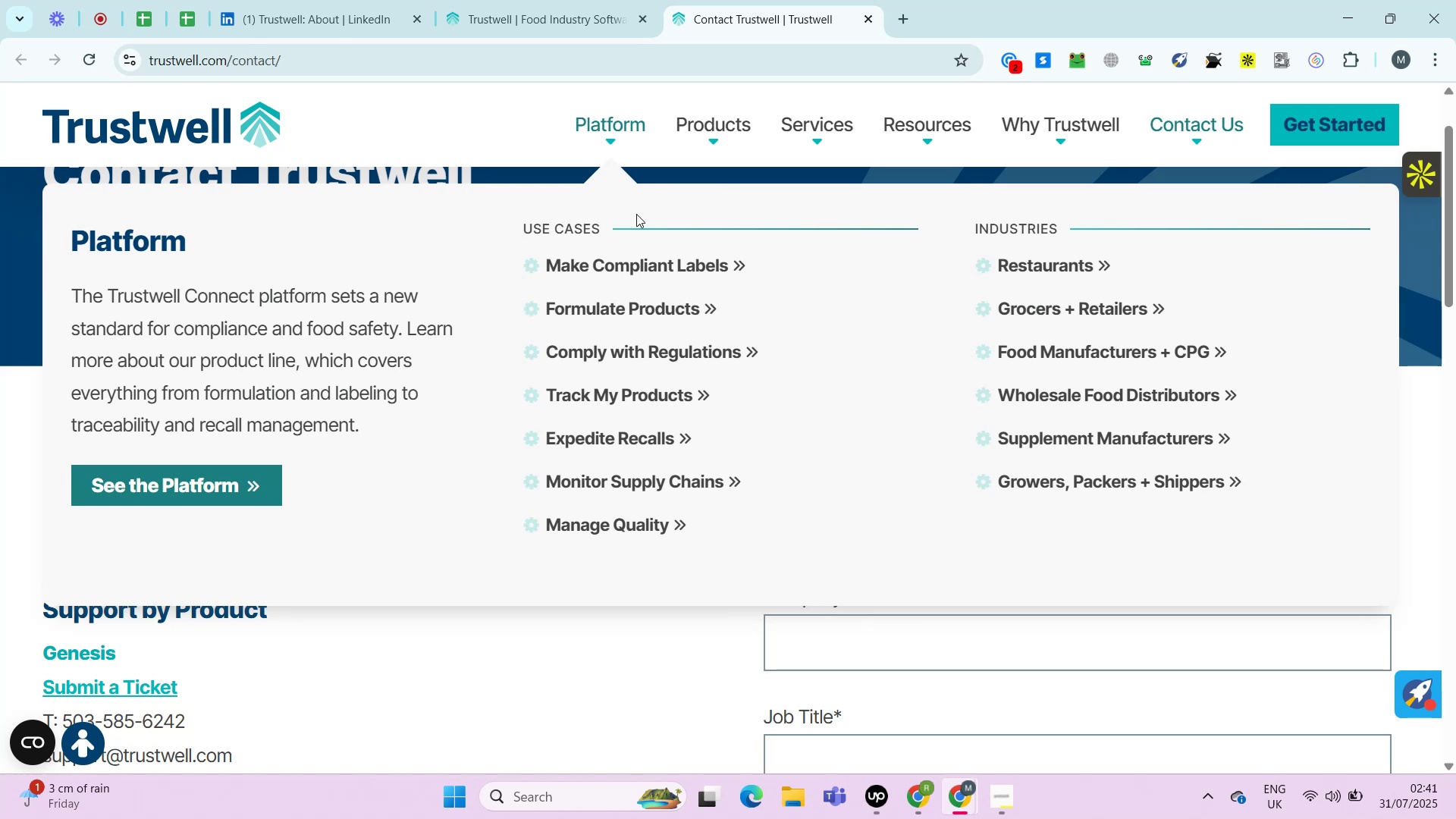 
wait(48.69)
 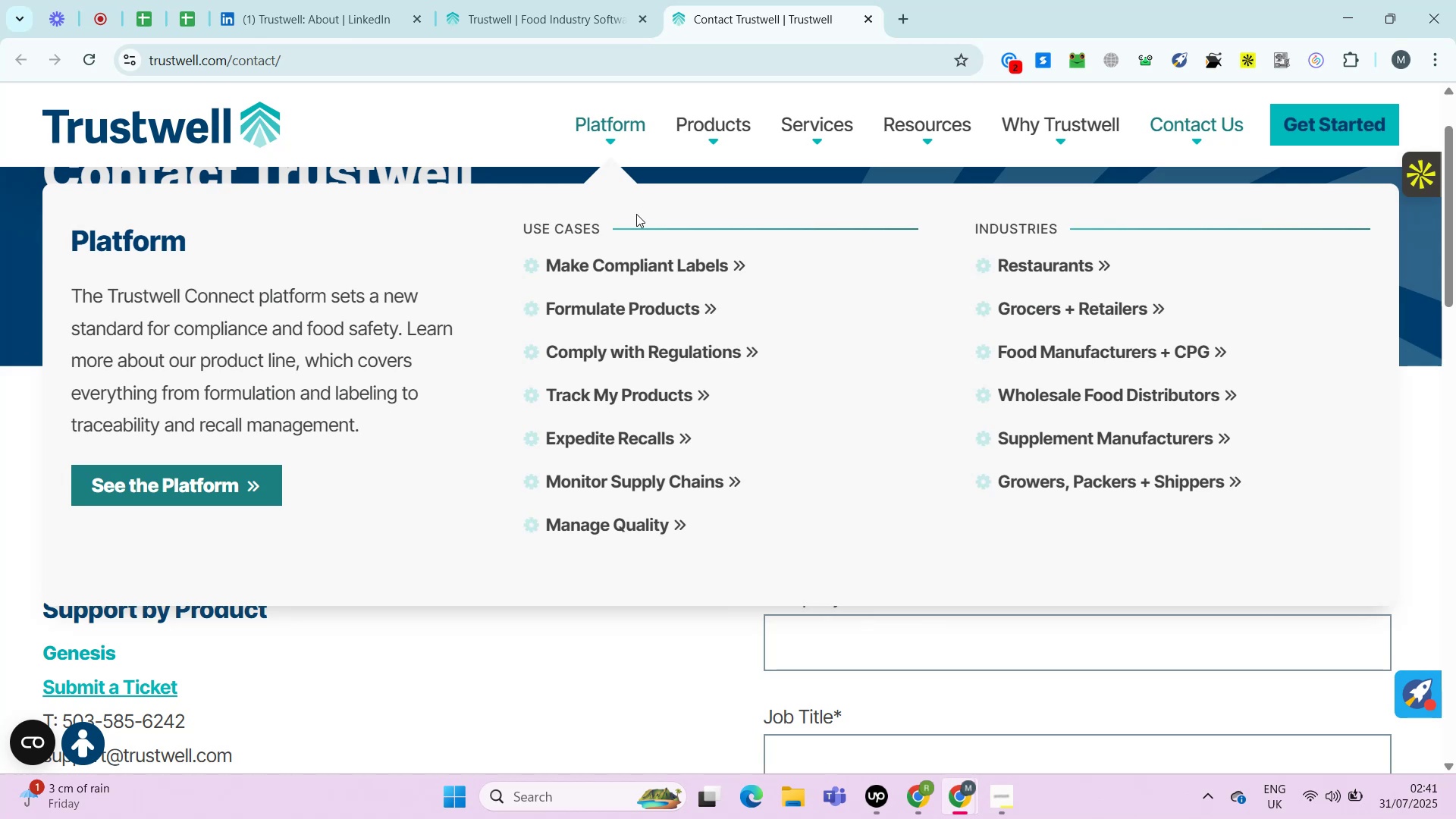 
left_click_drag(start_coordinate=[186, 563], to_coordinate=[63, 559])
 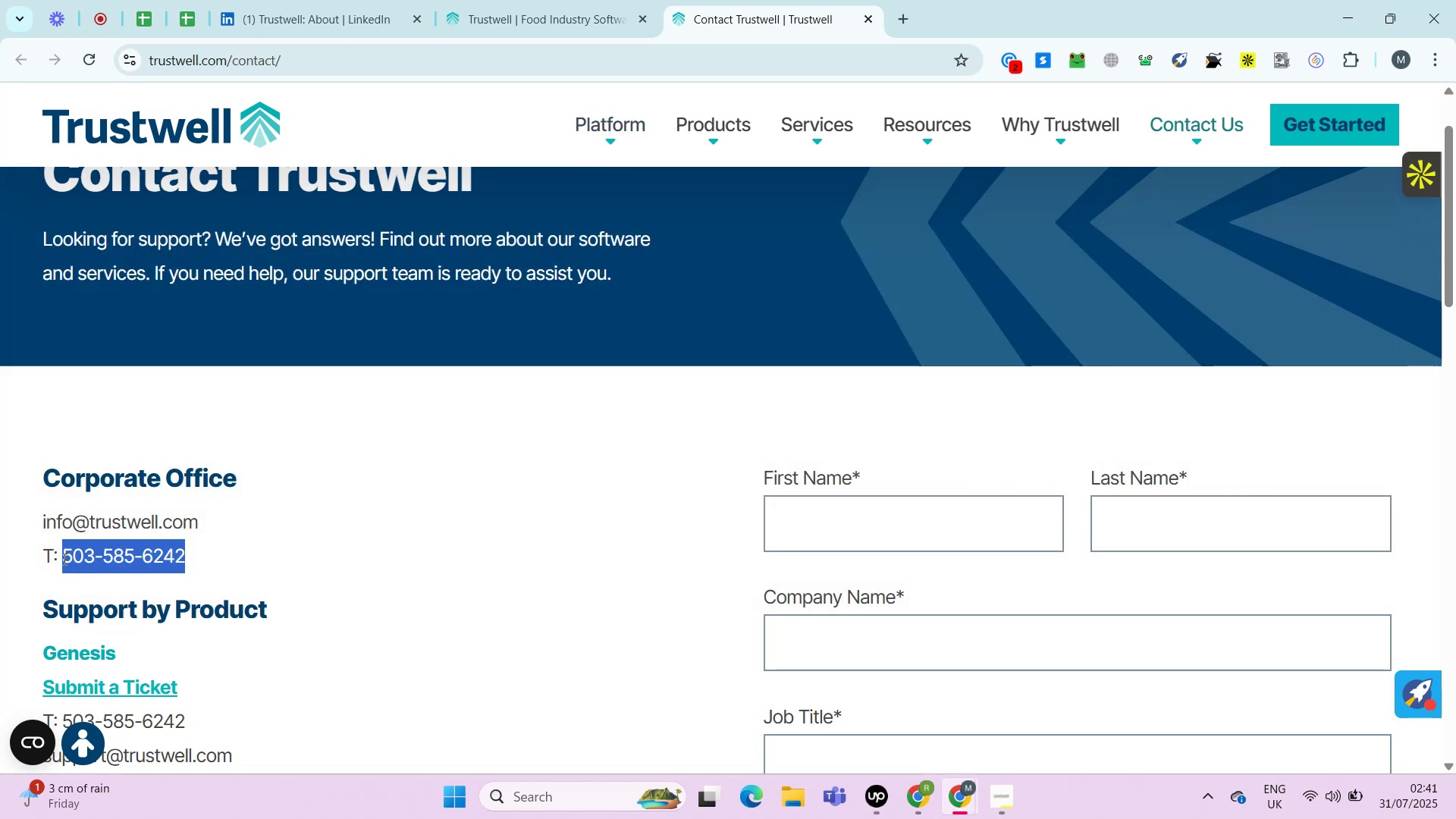 
key(Control+C)
 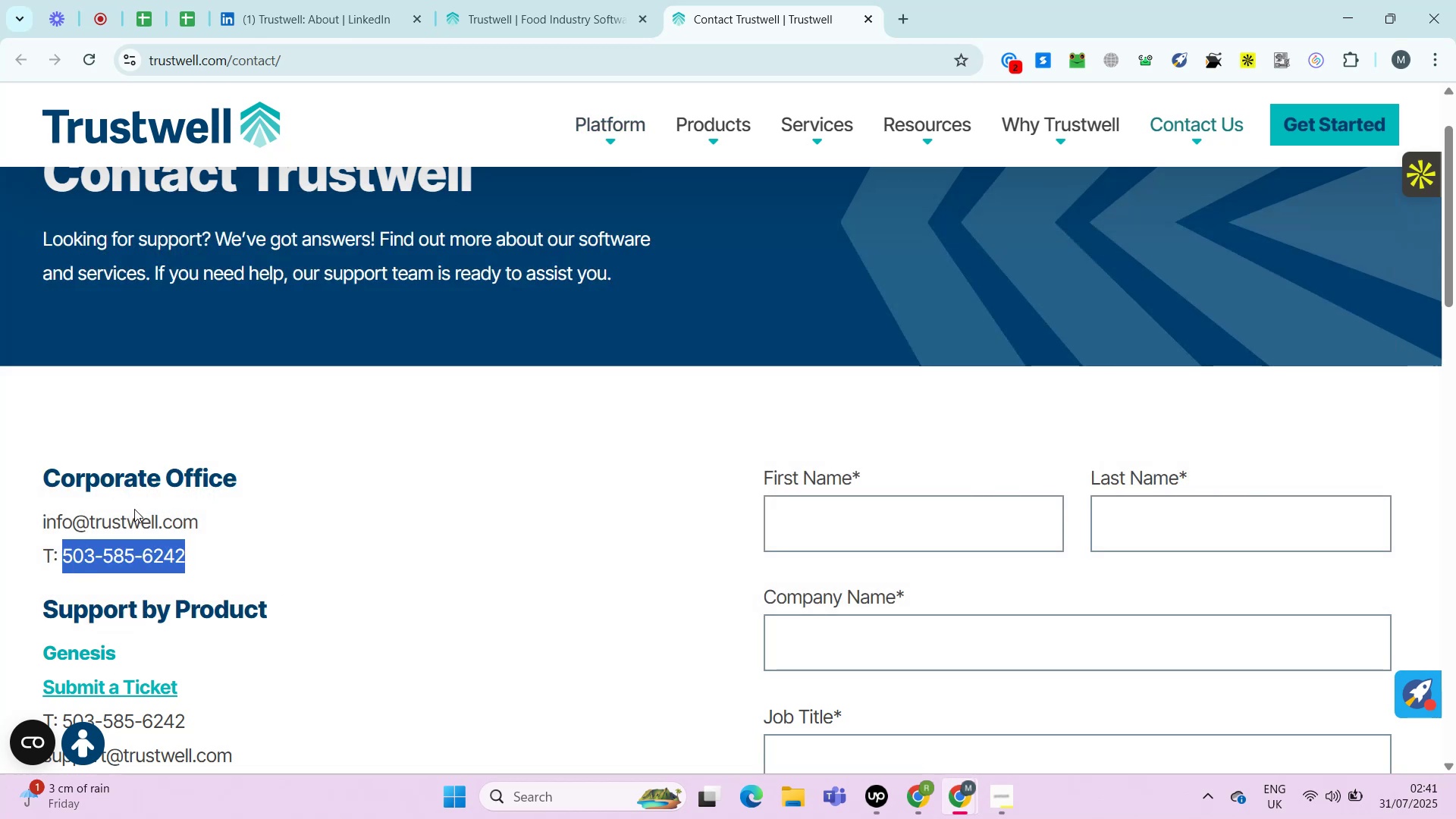 
key(Control+C)
 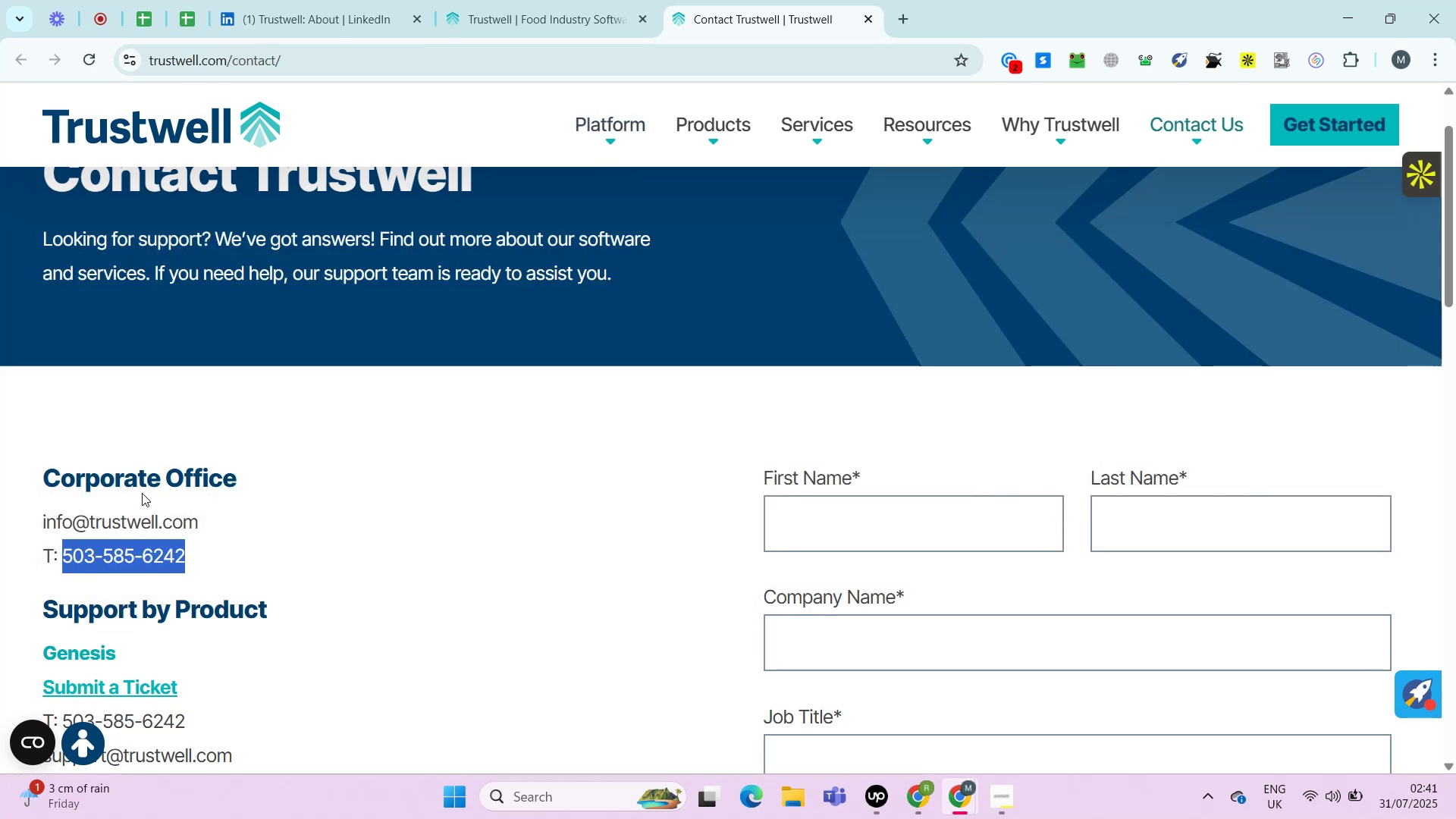 
key(Control+C)
 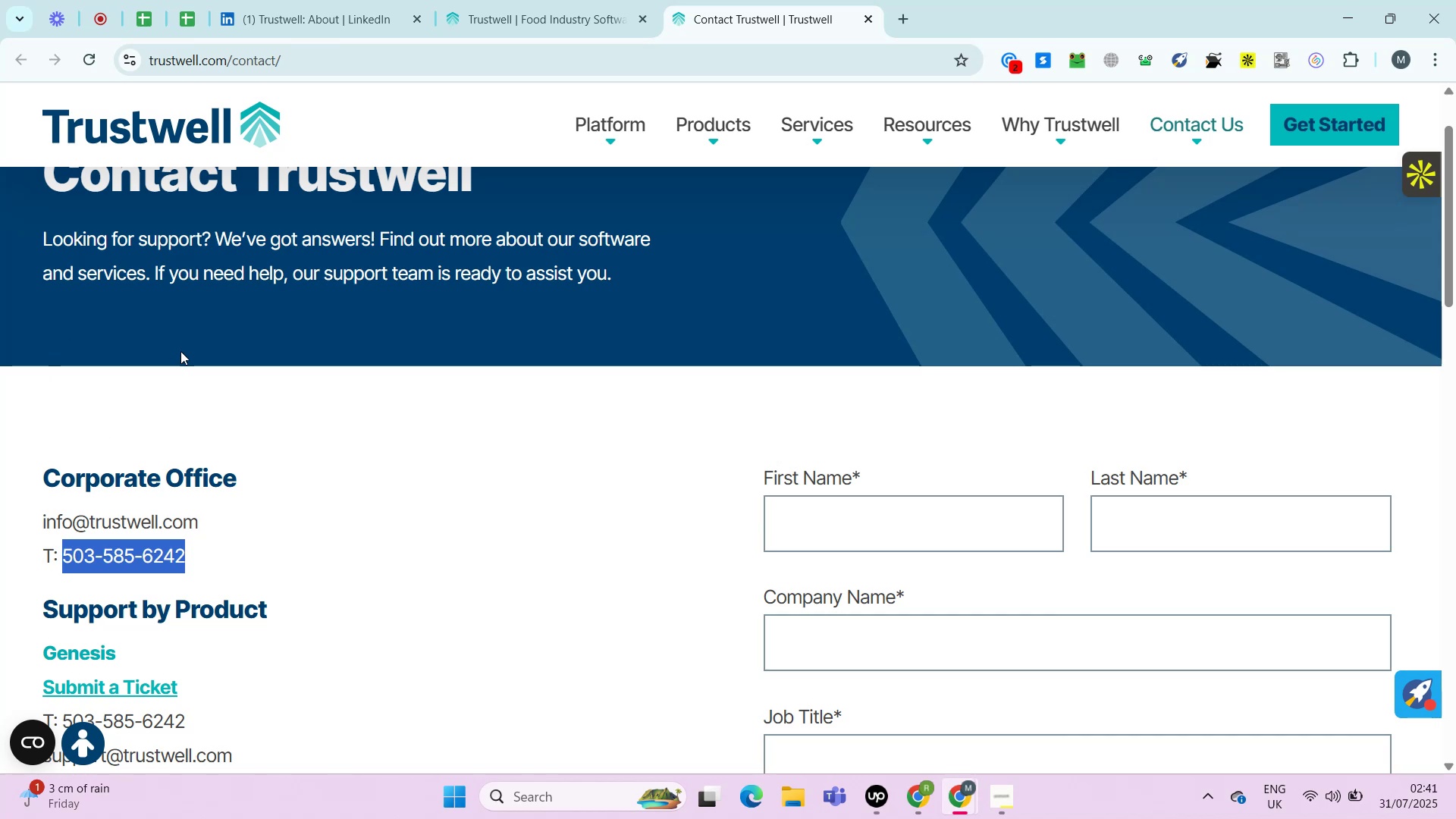 
wait(21.4)
 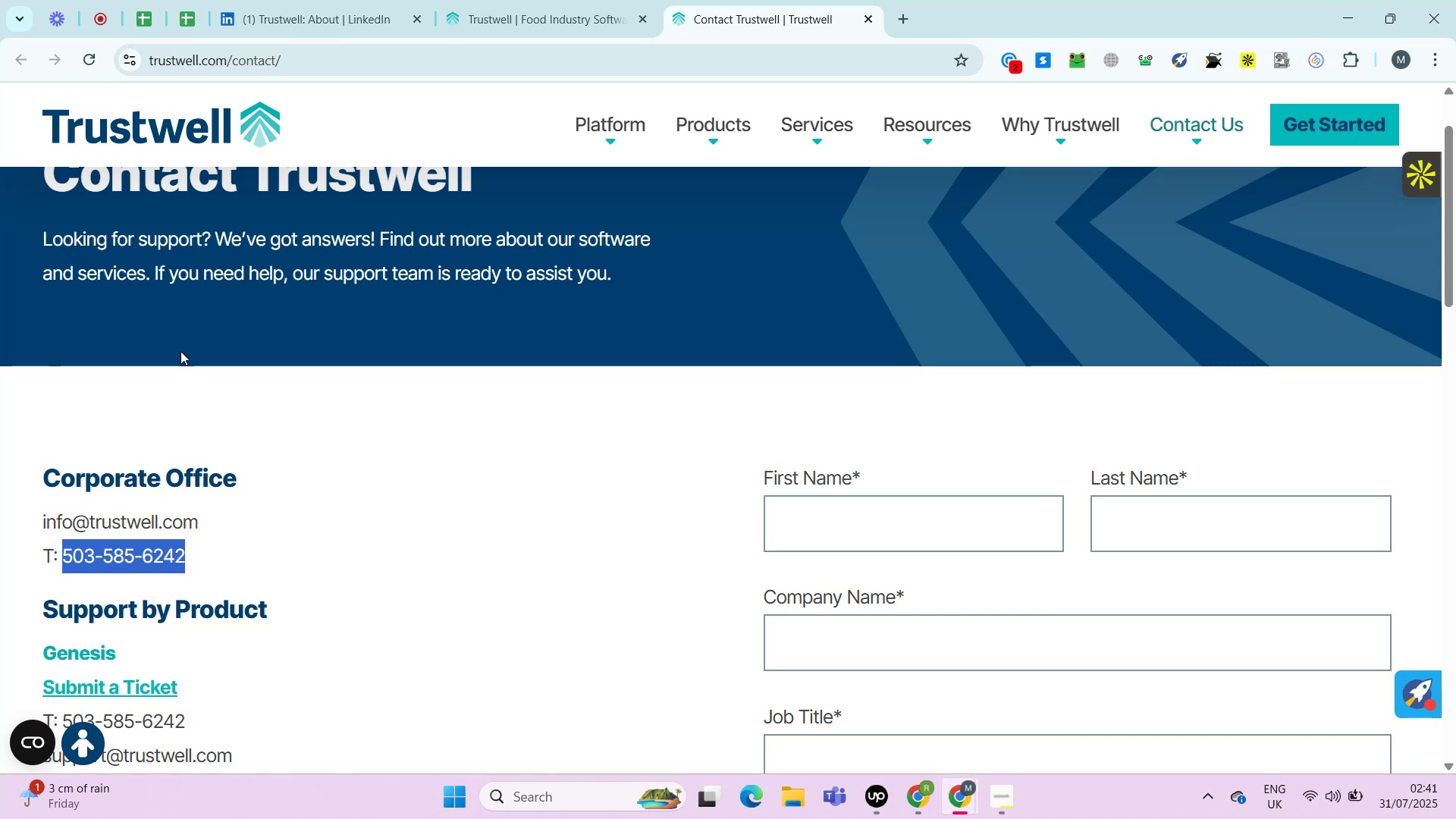 
left_click([190, 0])
 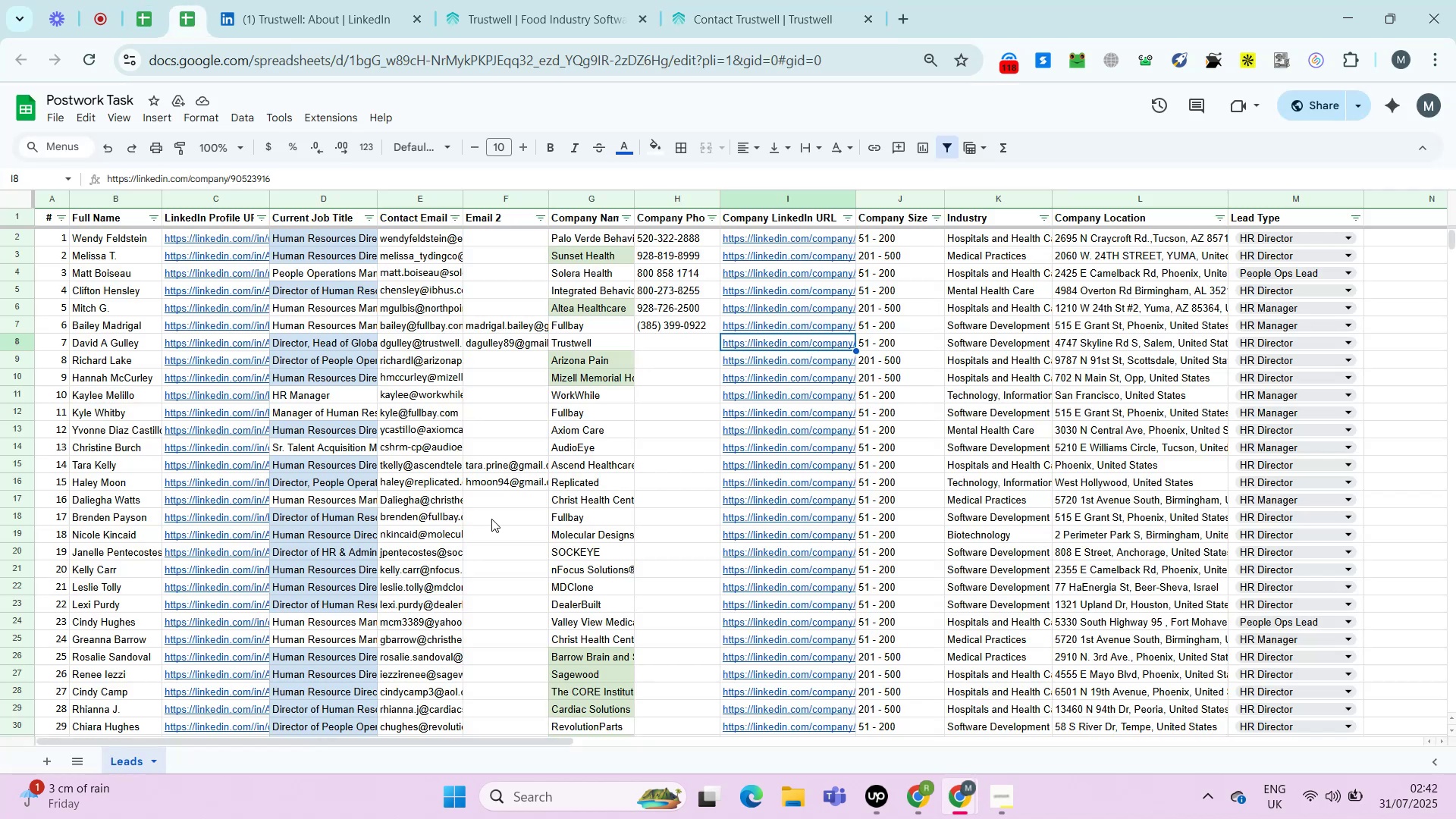 
key(ArrowRight)
 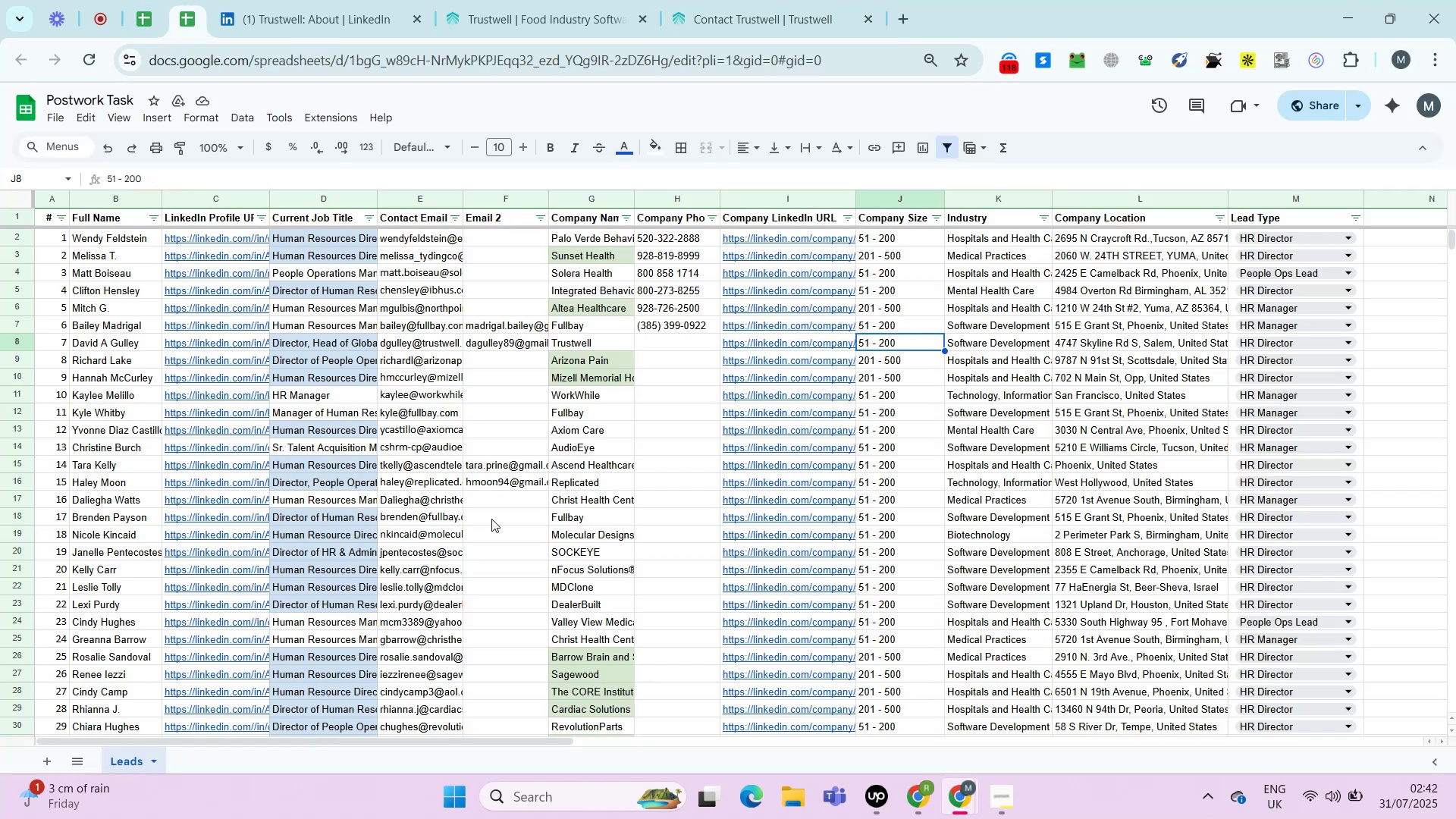 
key(ArrowRight)
 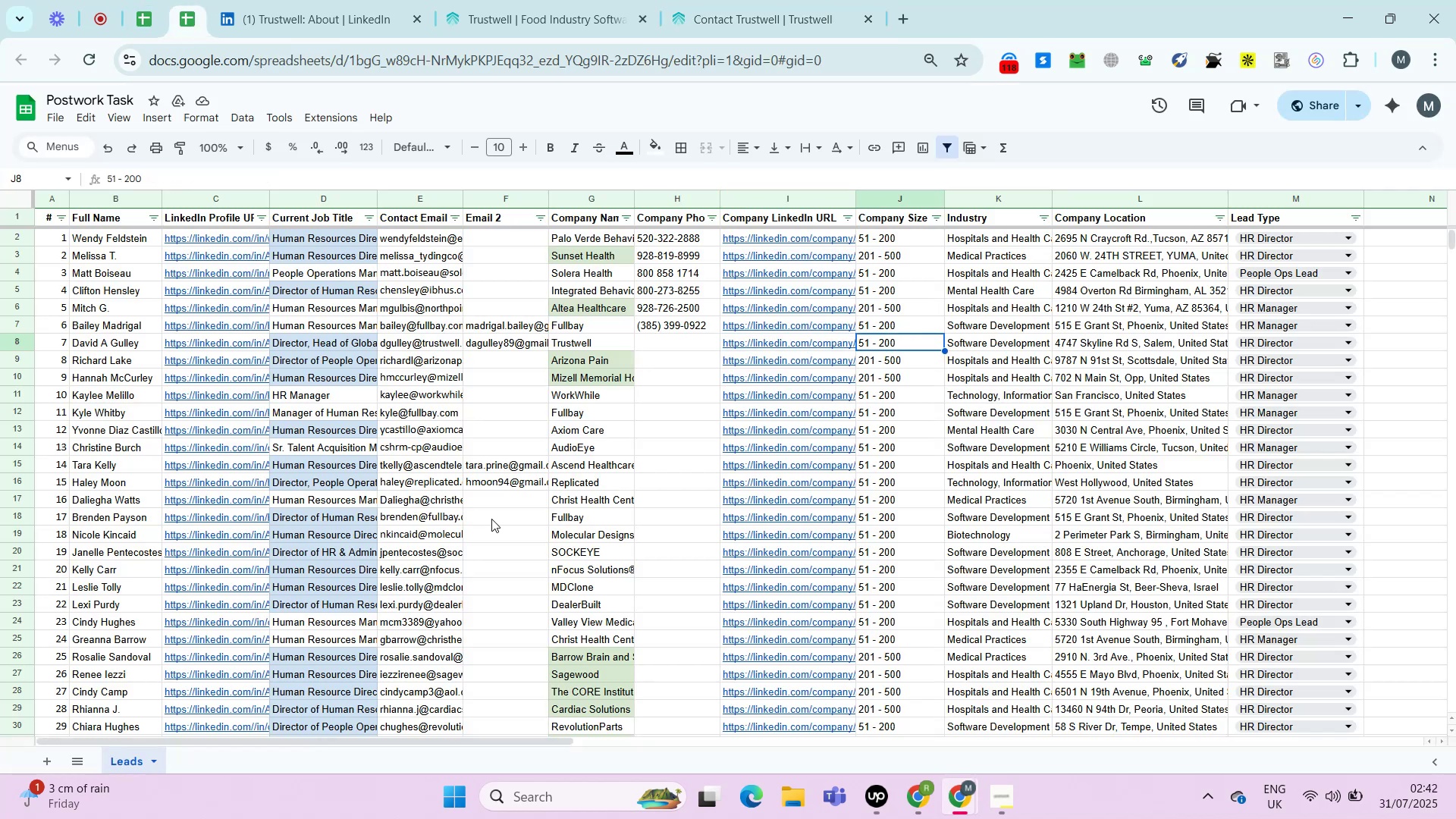 
key(ArrowLeft)
 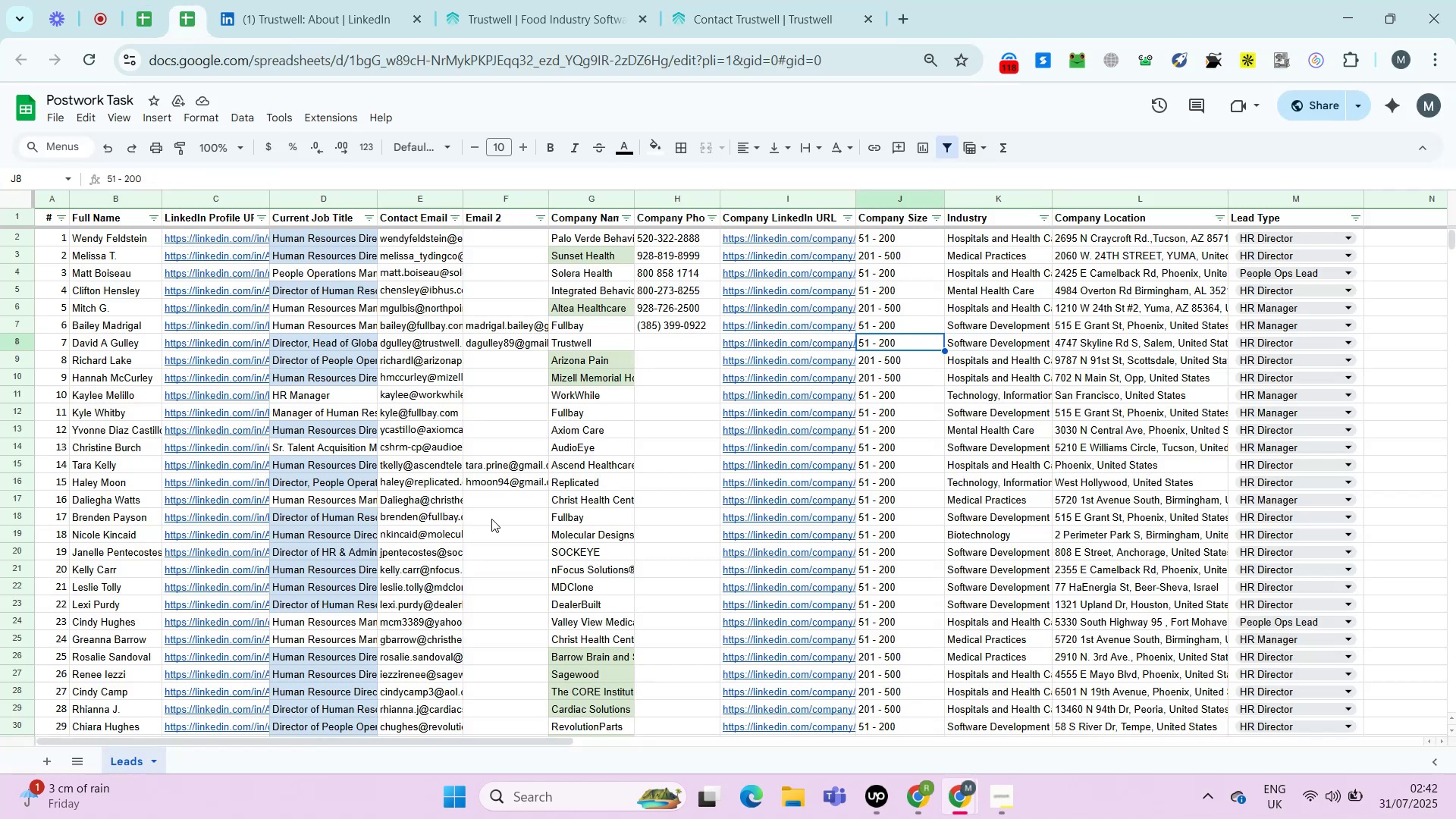 
key(ArrowLeft)
 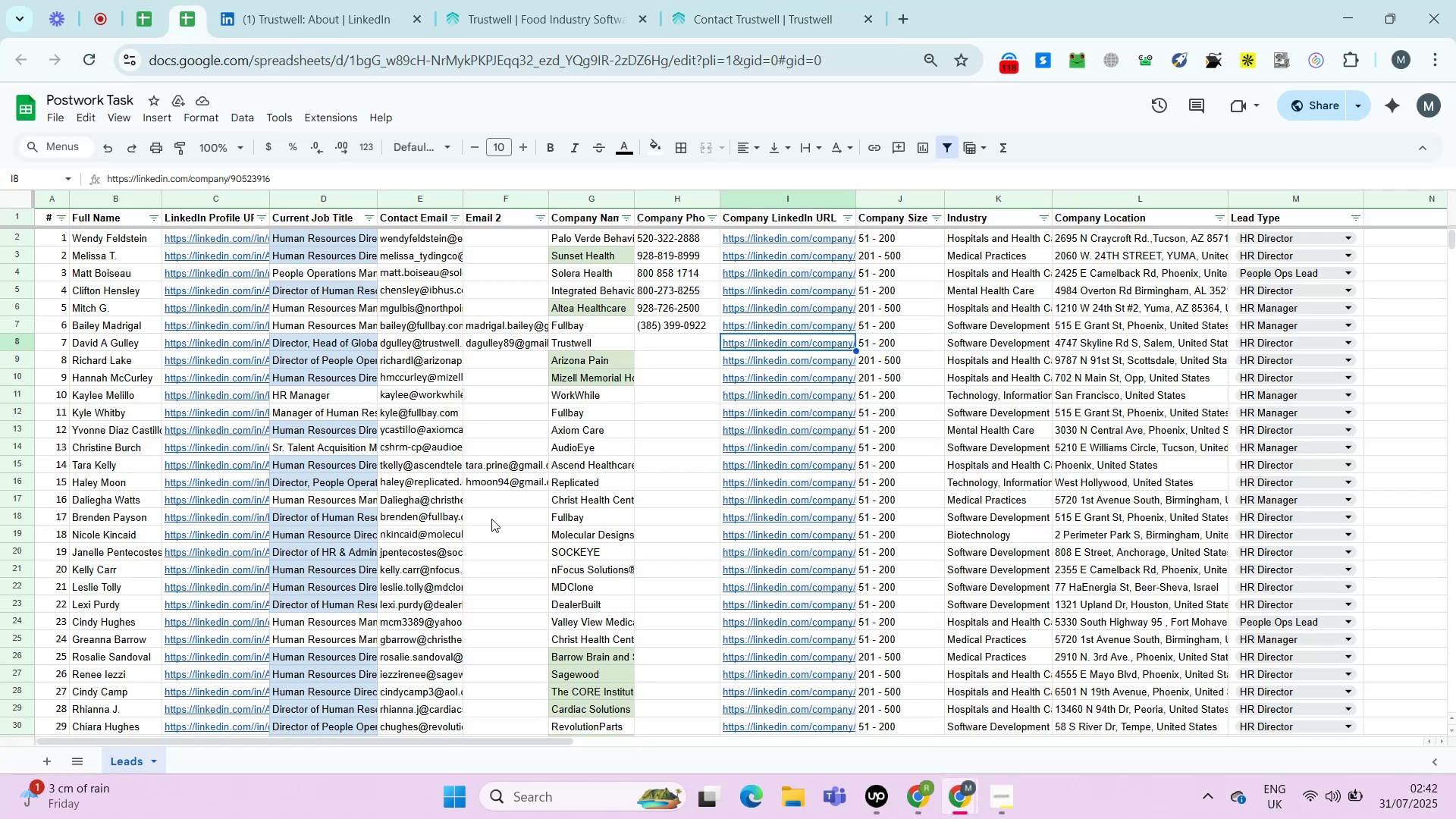 
key(ArrowLeft)
 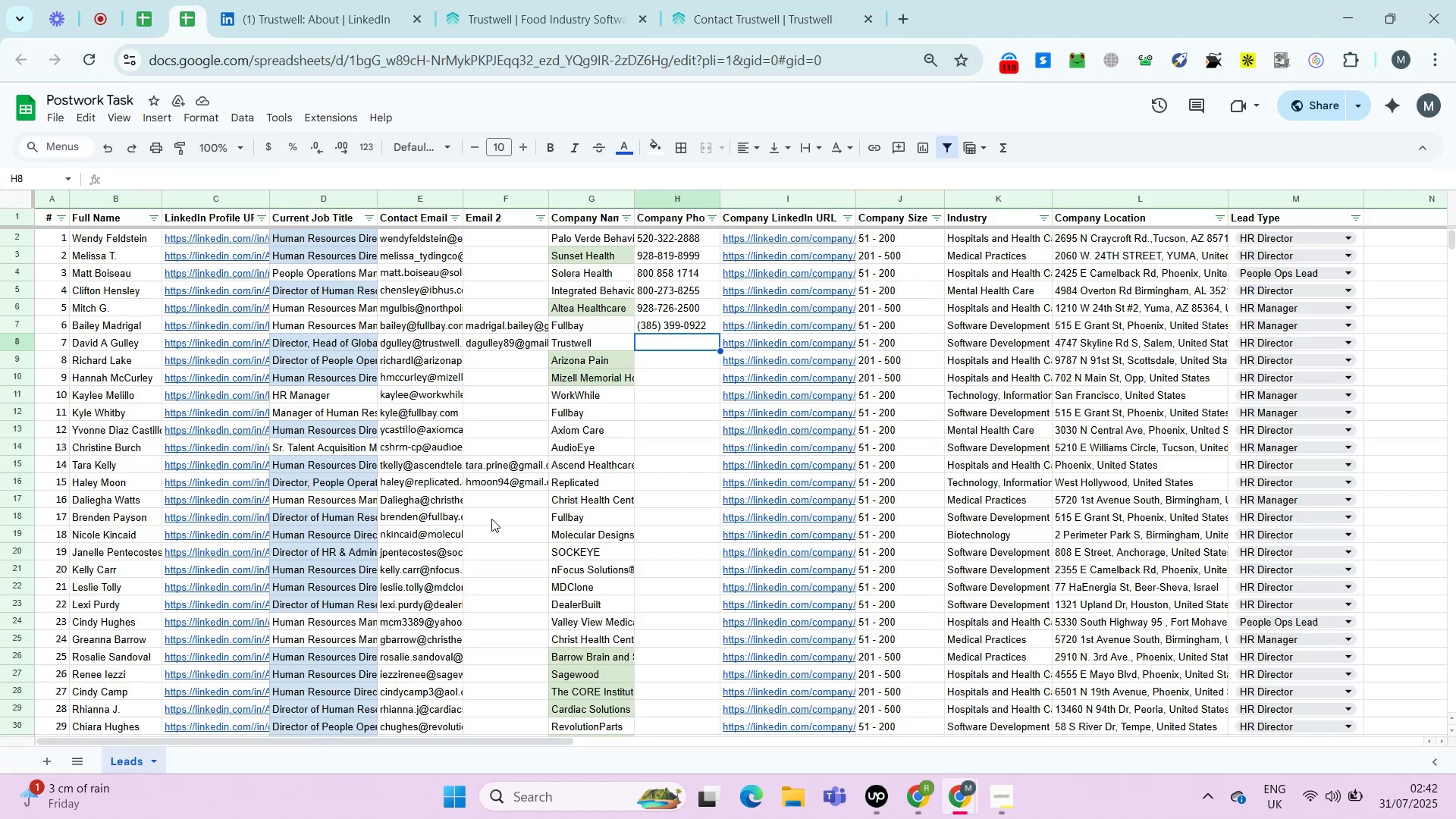 
key(Enter)
 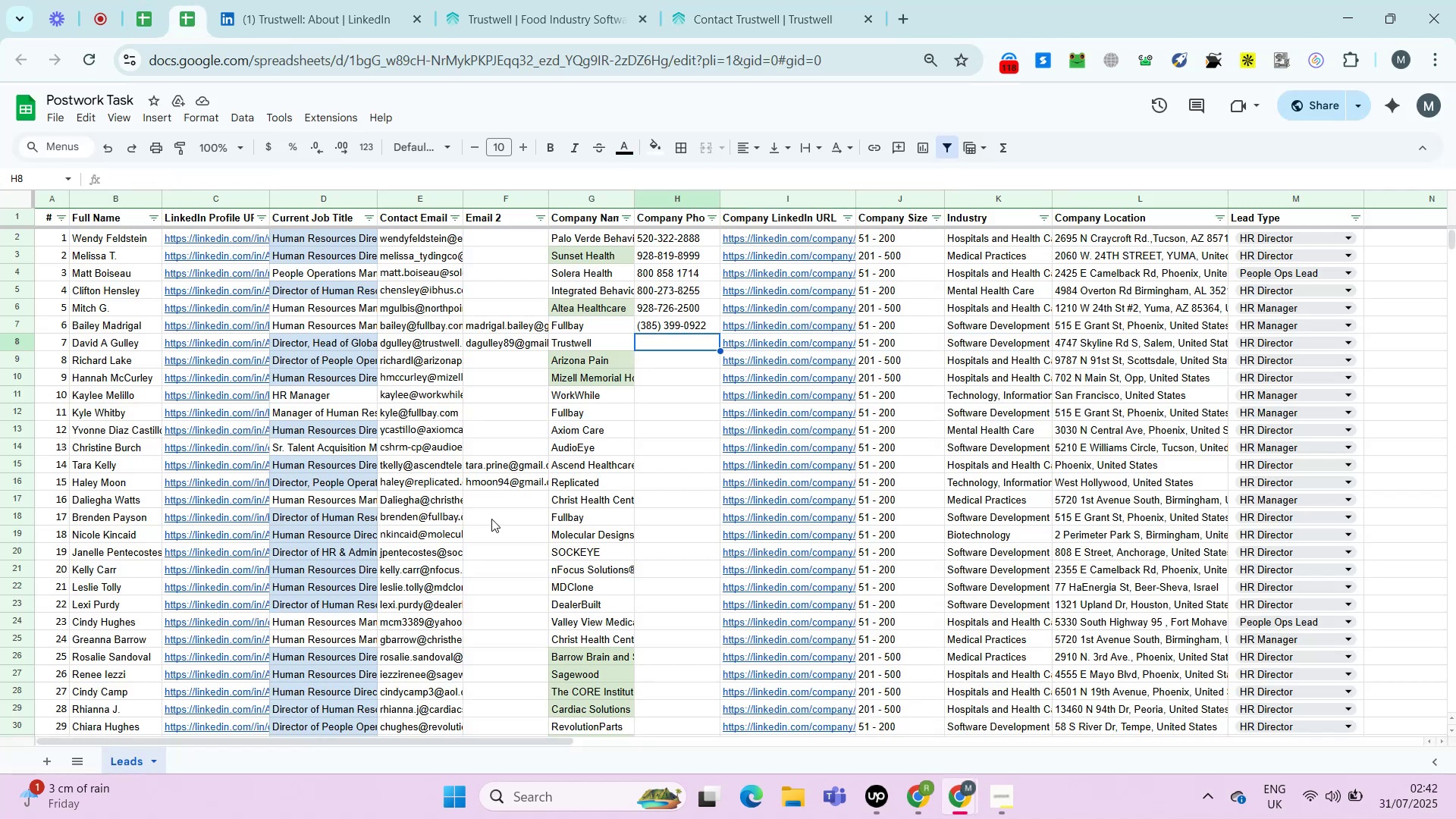 
key(Control+ControlLeft)
 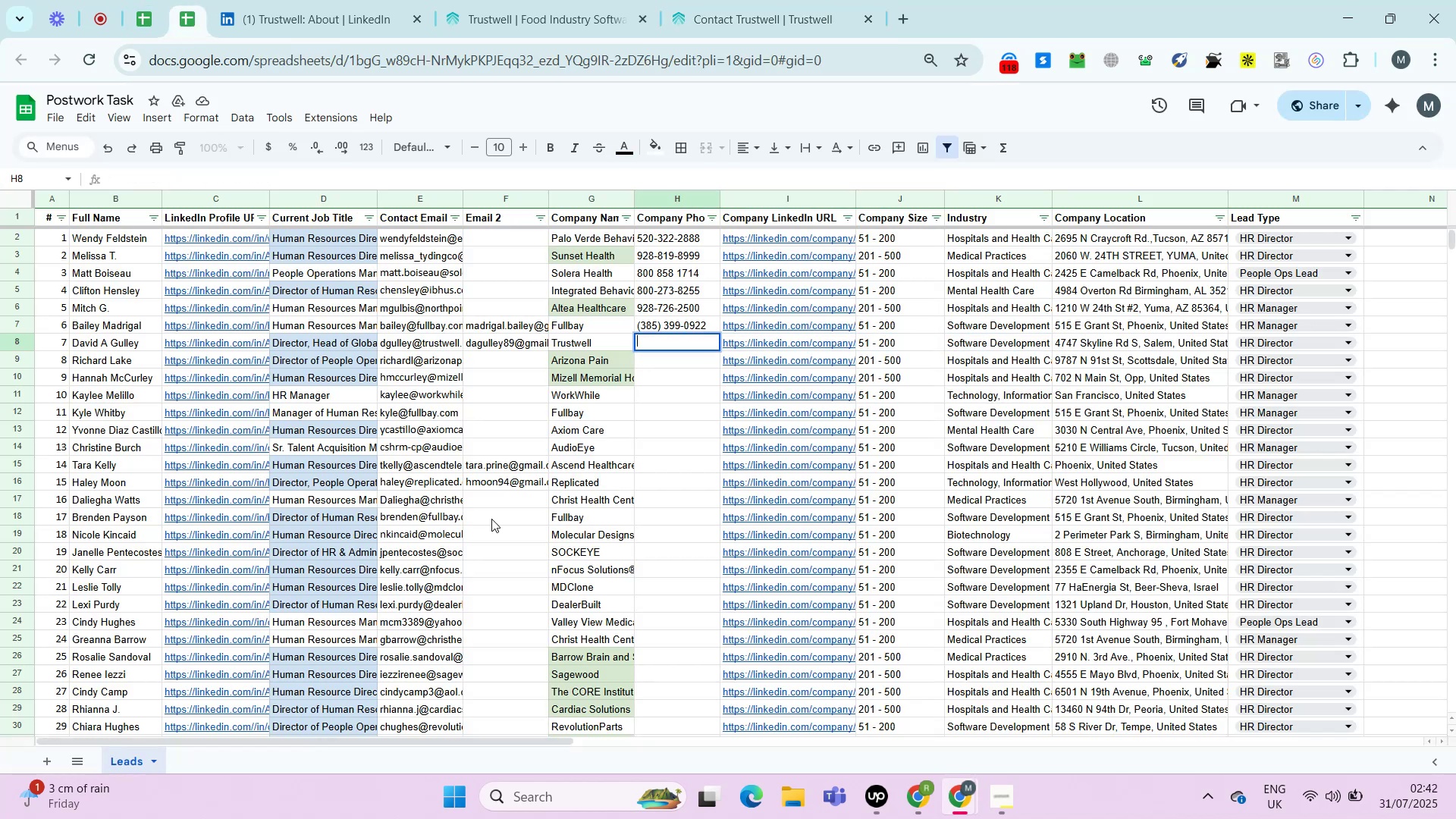 
key(Control+V)
 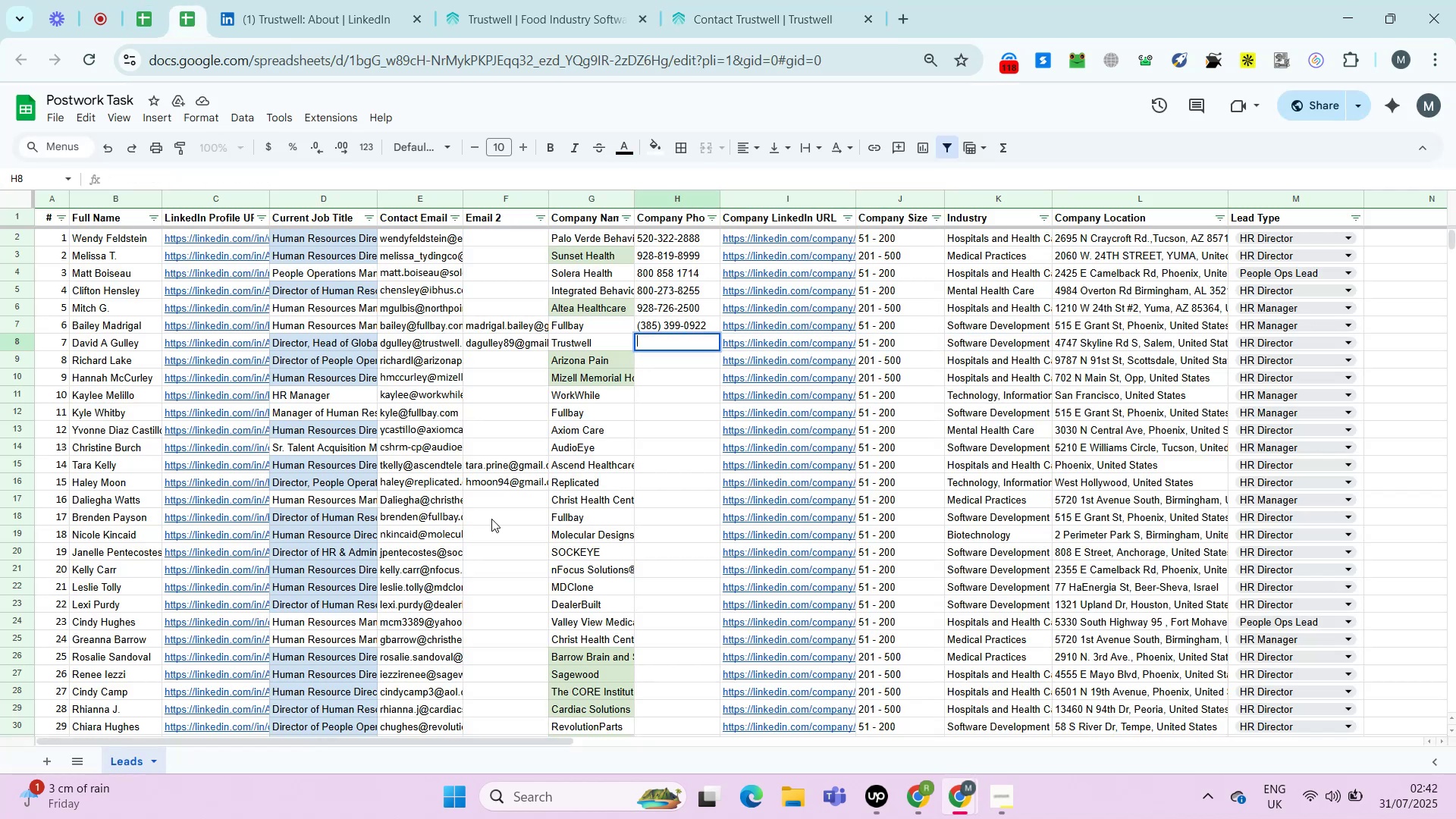 
left_click([491, 519])
 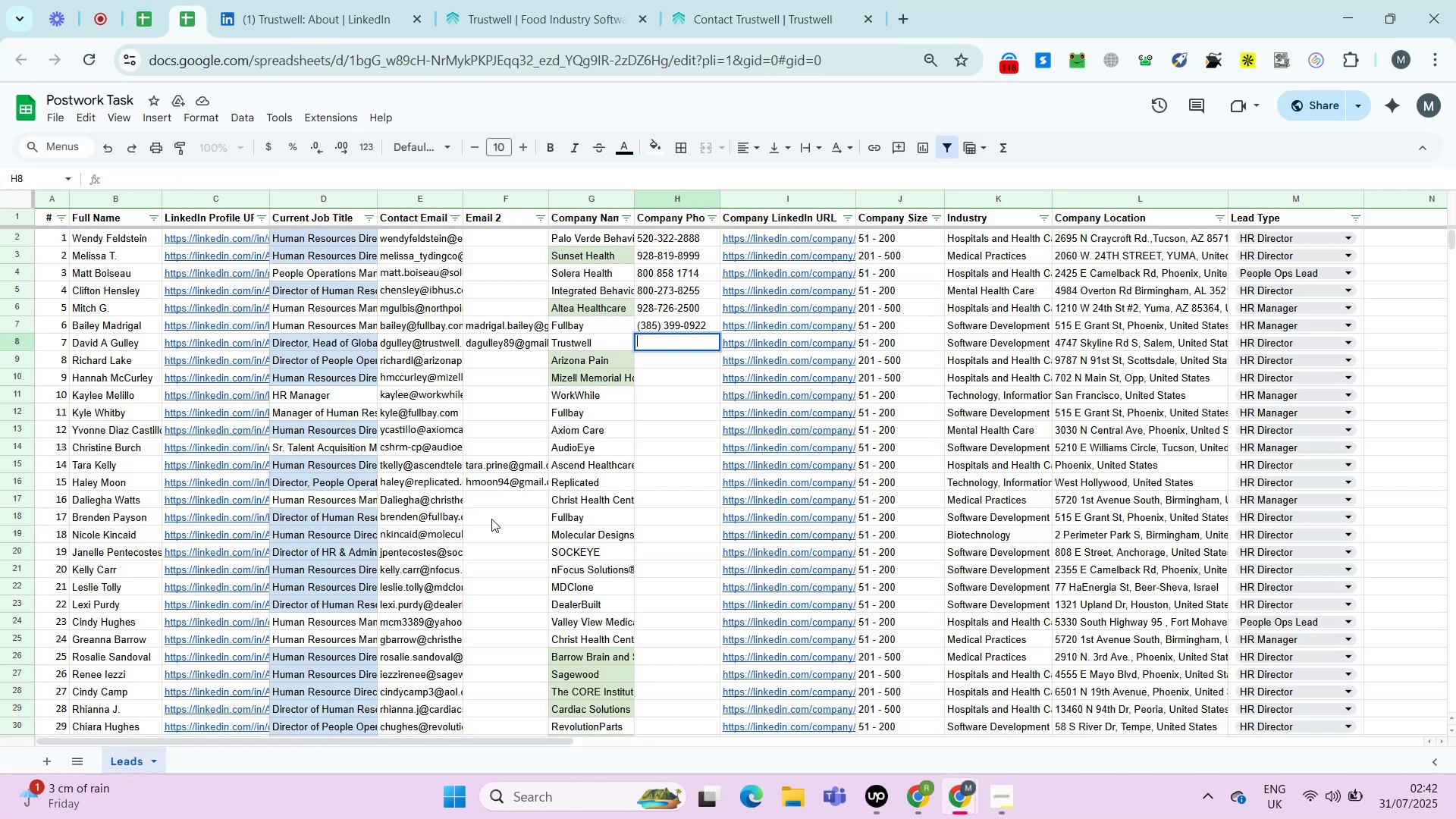 
key(Tab)
 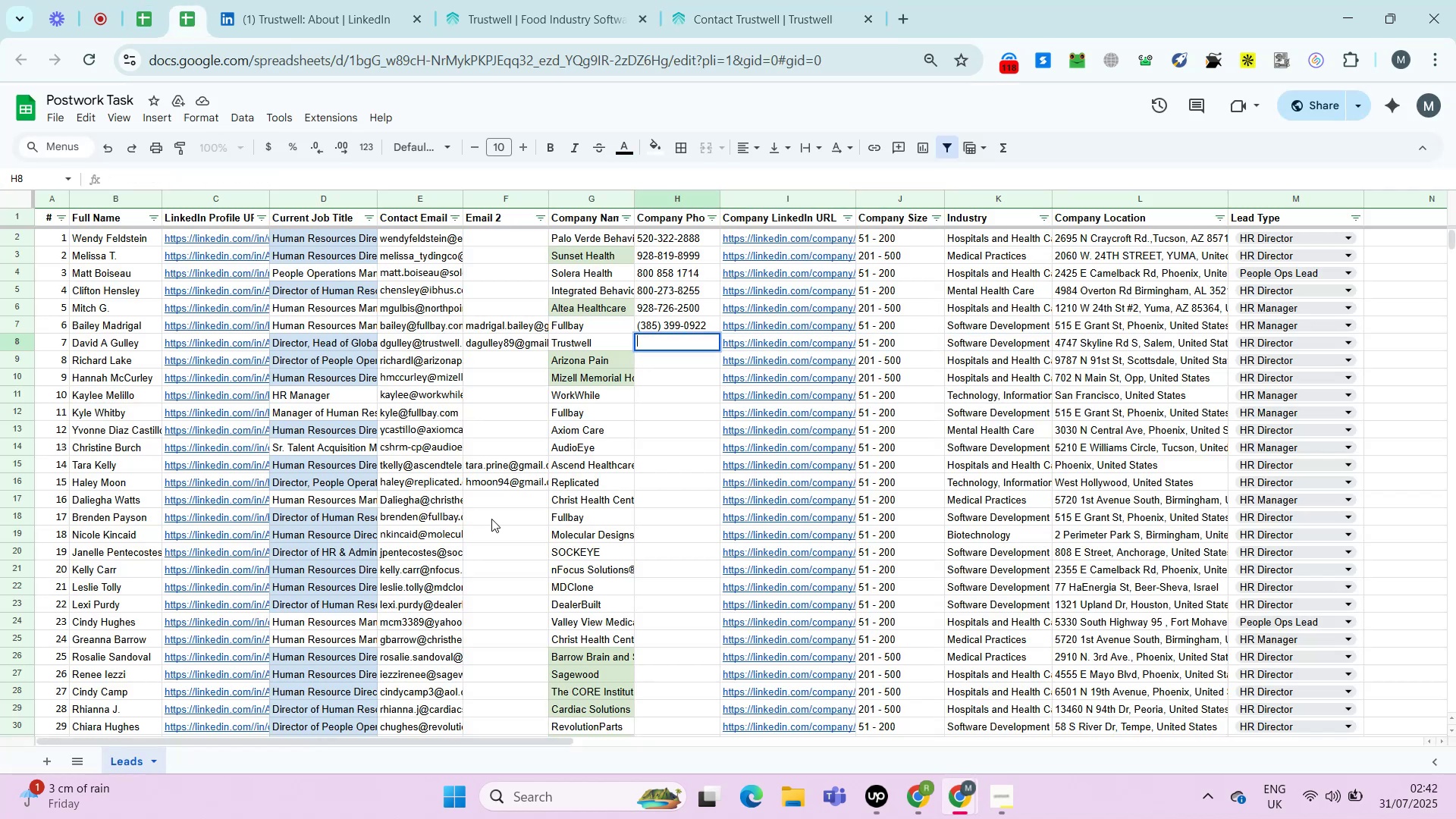 
key(ArrowRight)
 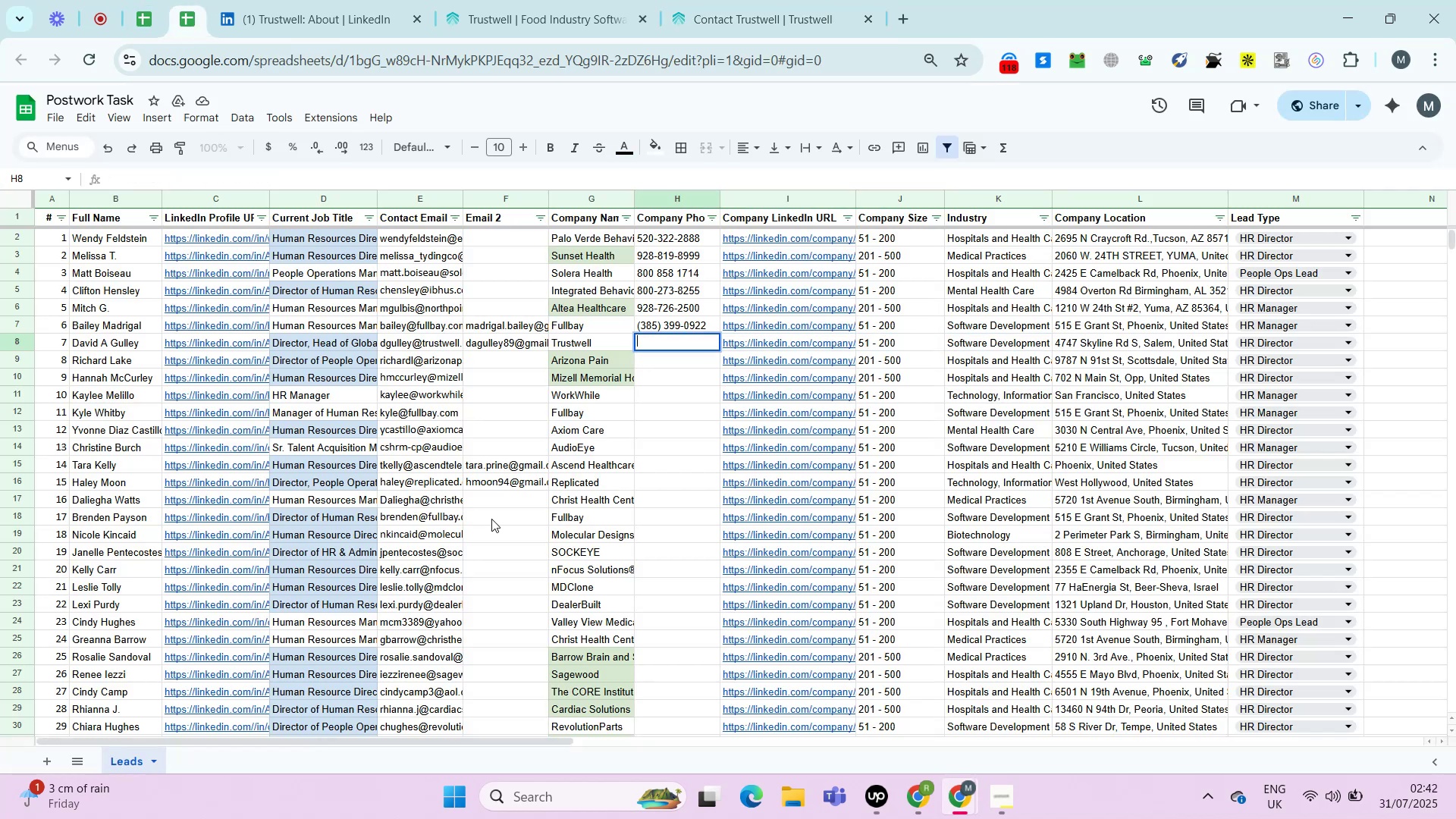 
key(ArrowLeft)
 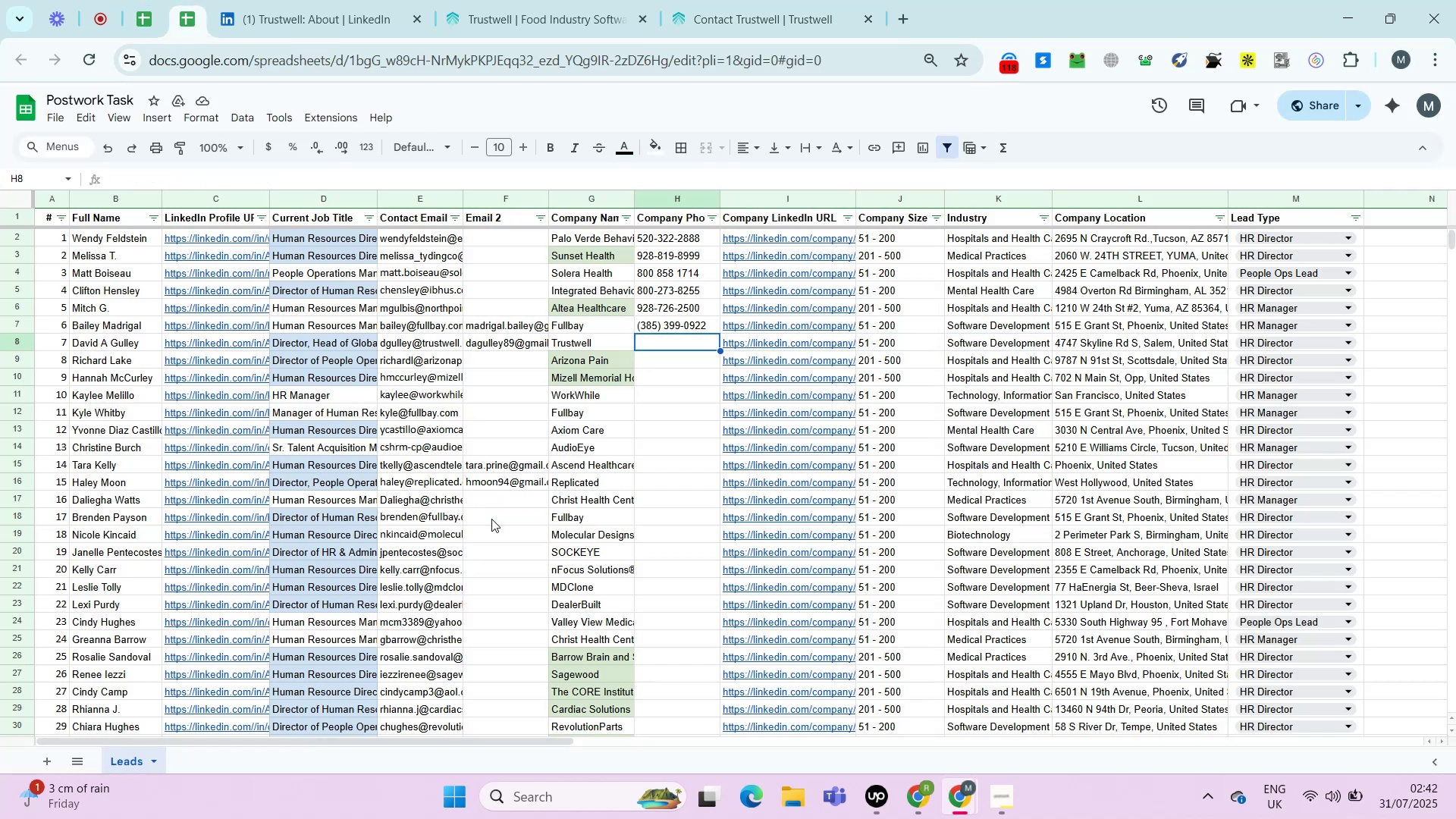 
key(ArrowRight)
 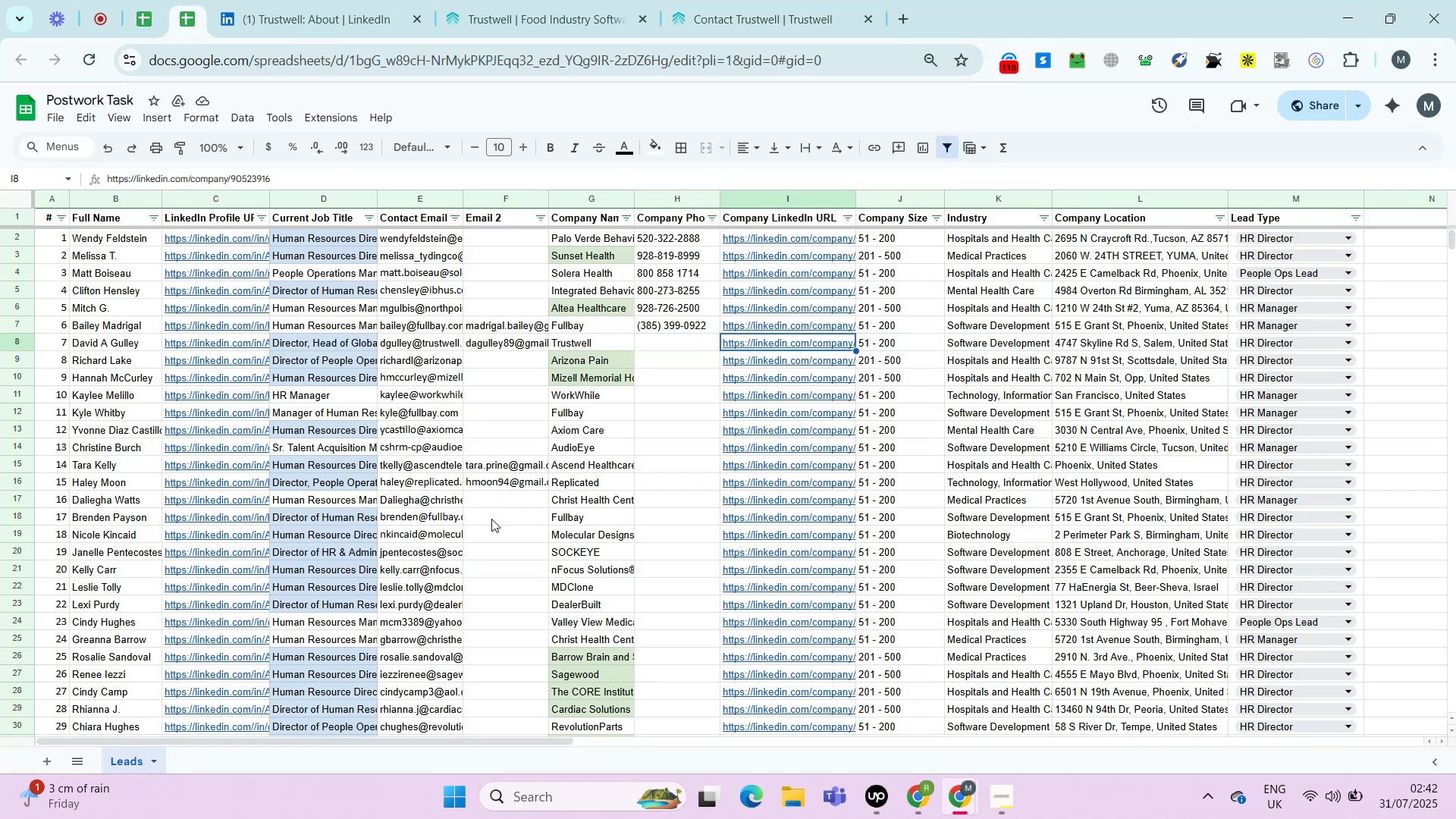 
key(ArrowLeft)
 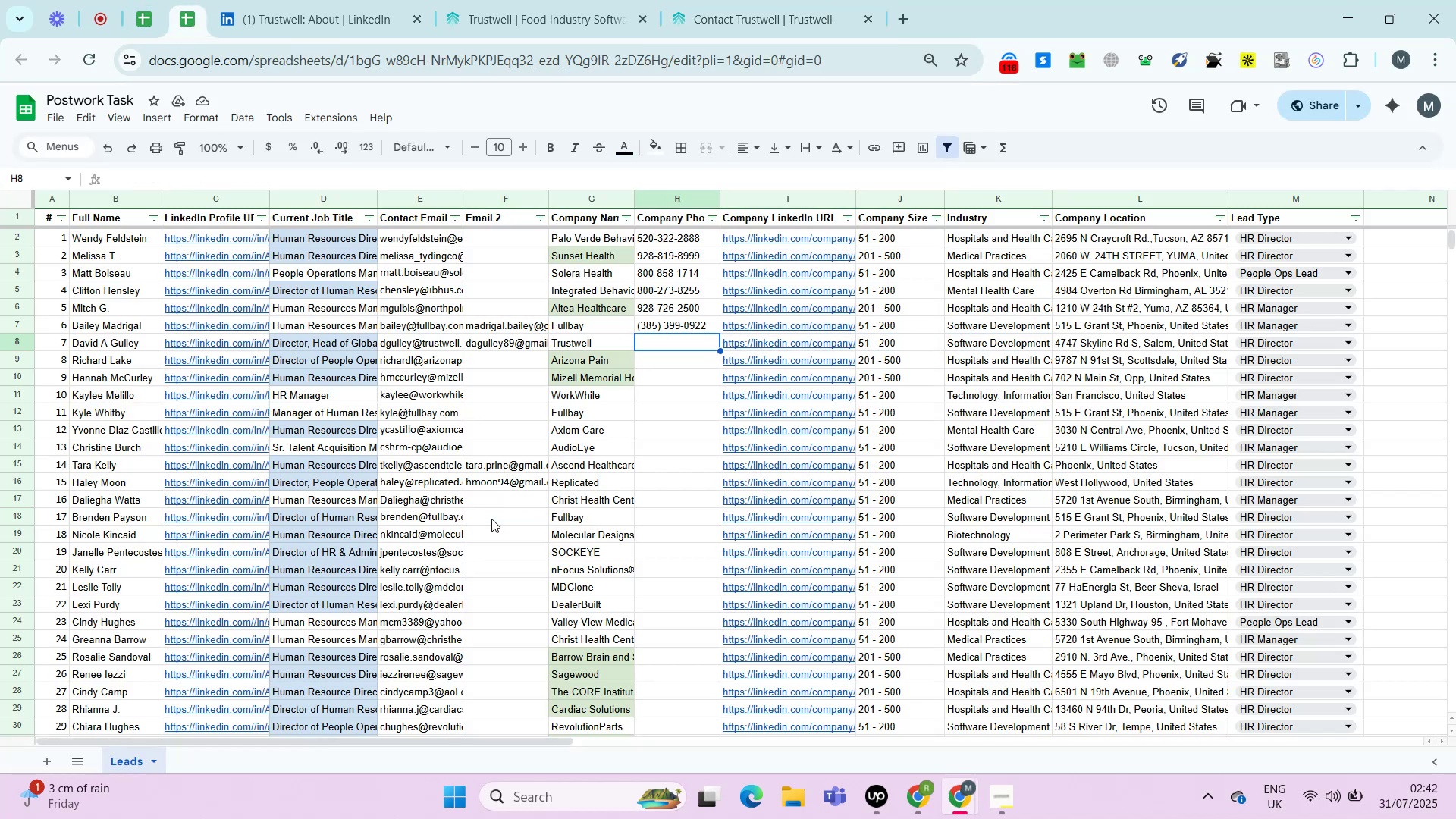 
key(Enter)
 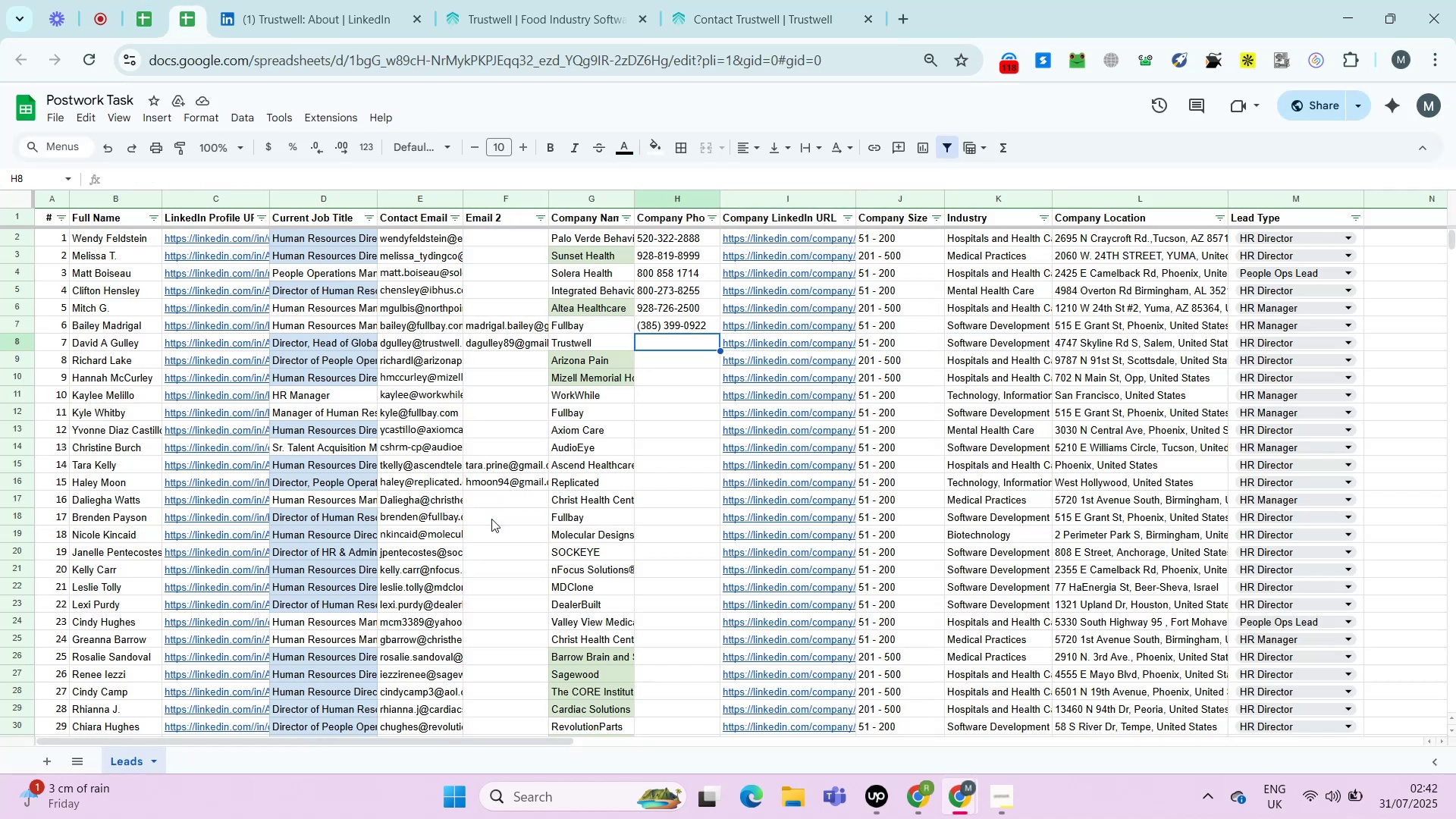 
key(Control+ControlLeft)
 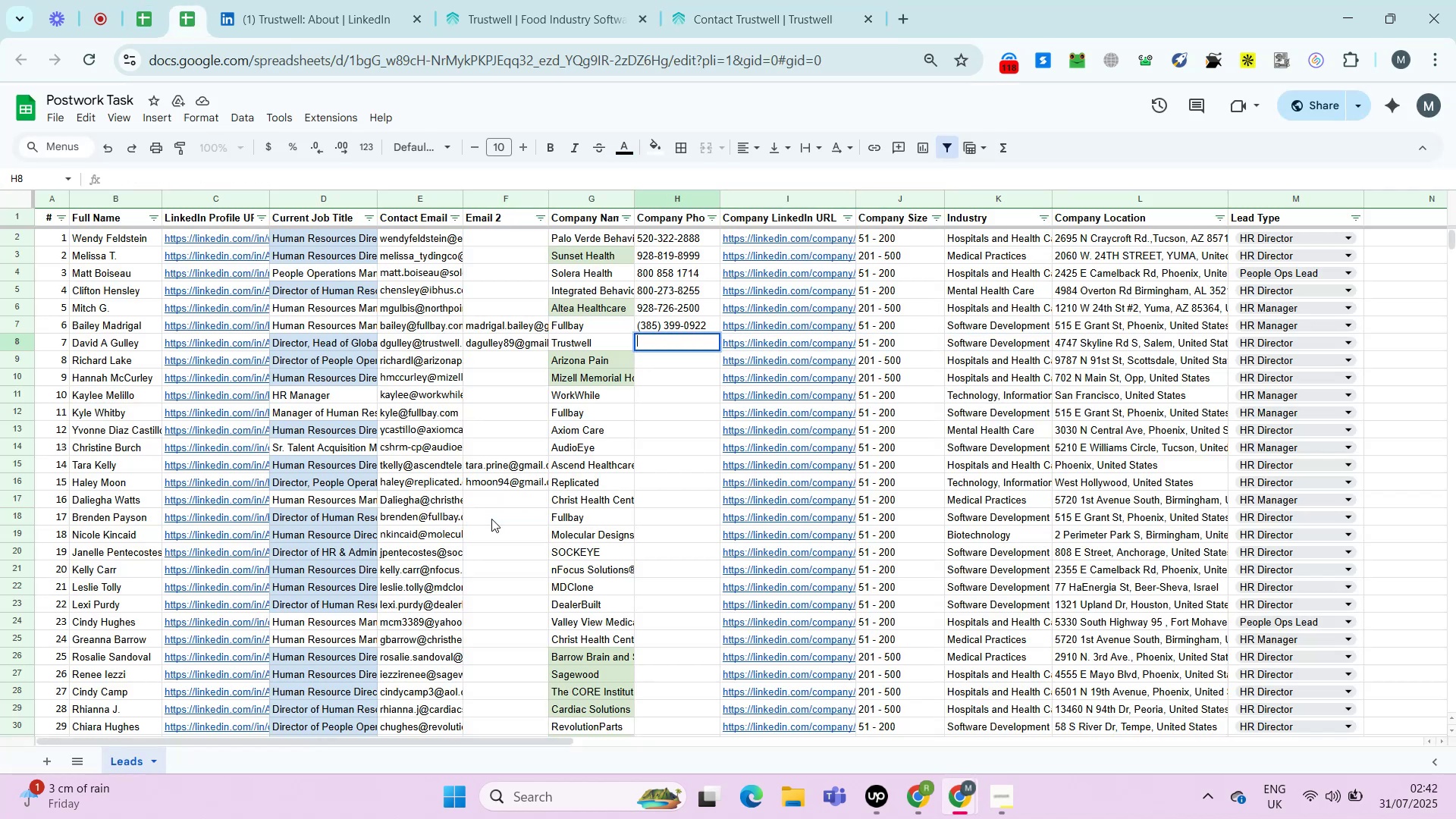 
key(Control+V)
 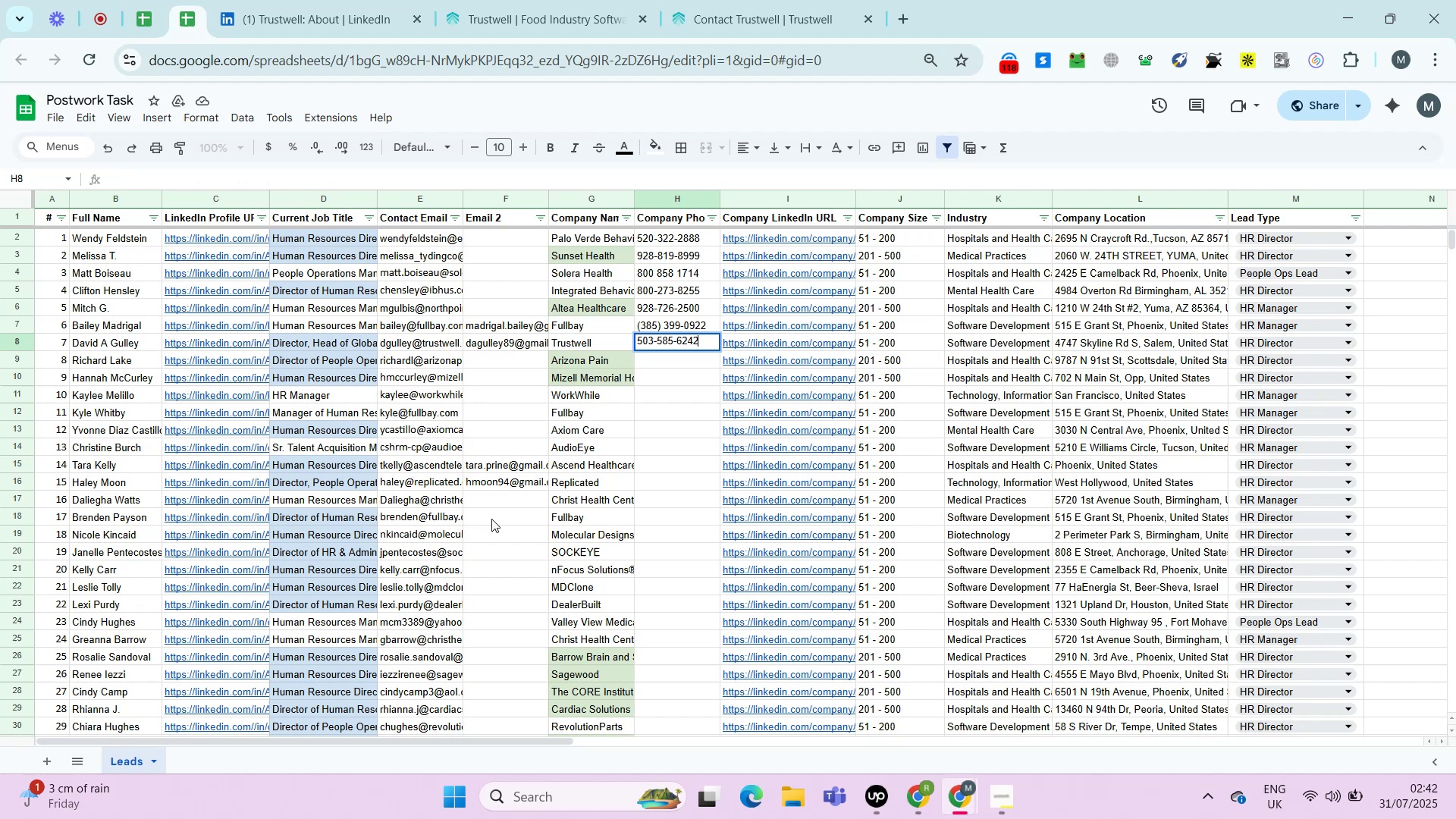 
key(Tab)
 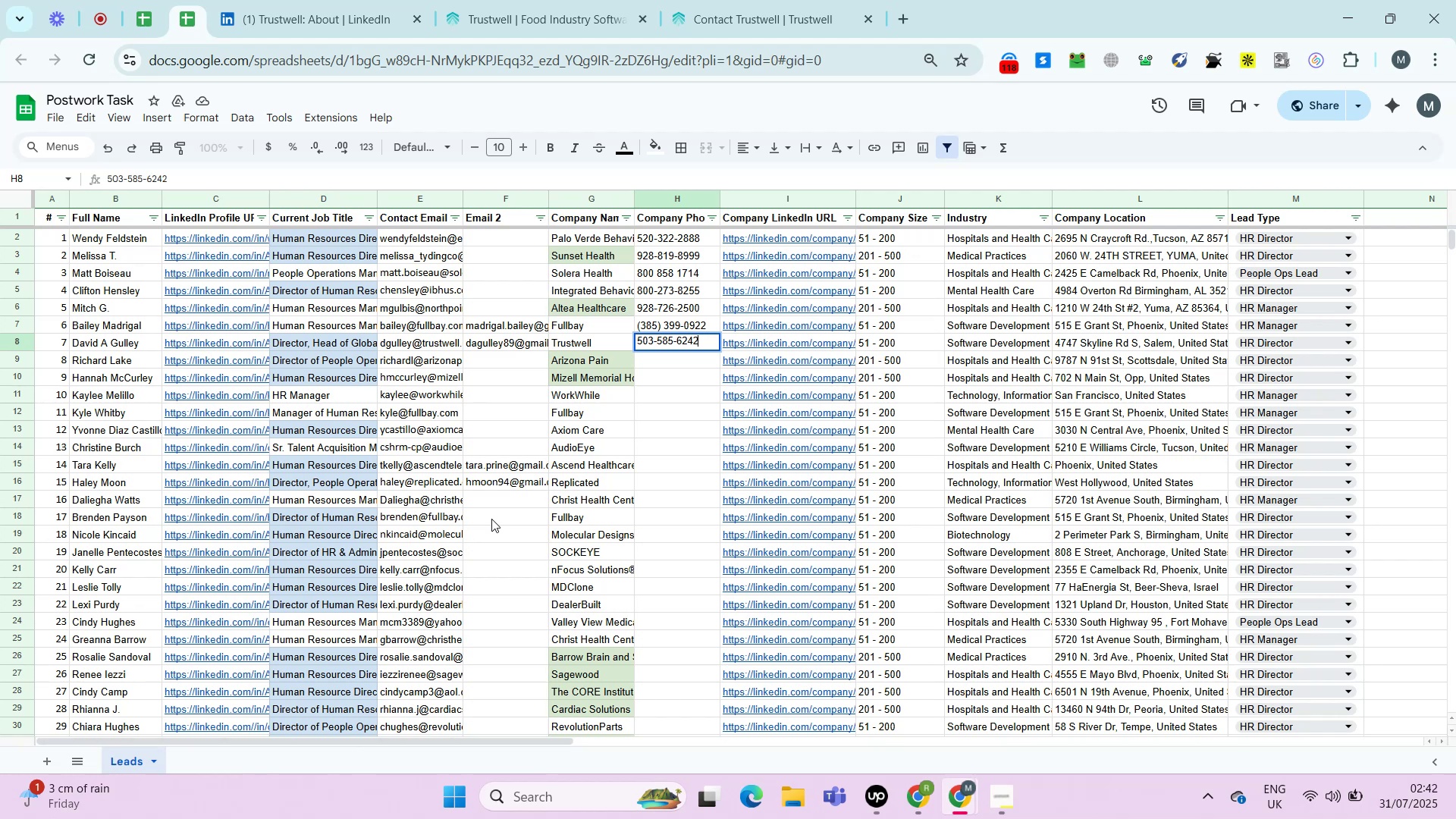 
key(ArrowDown)
 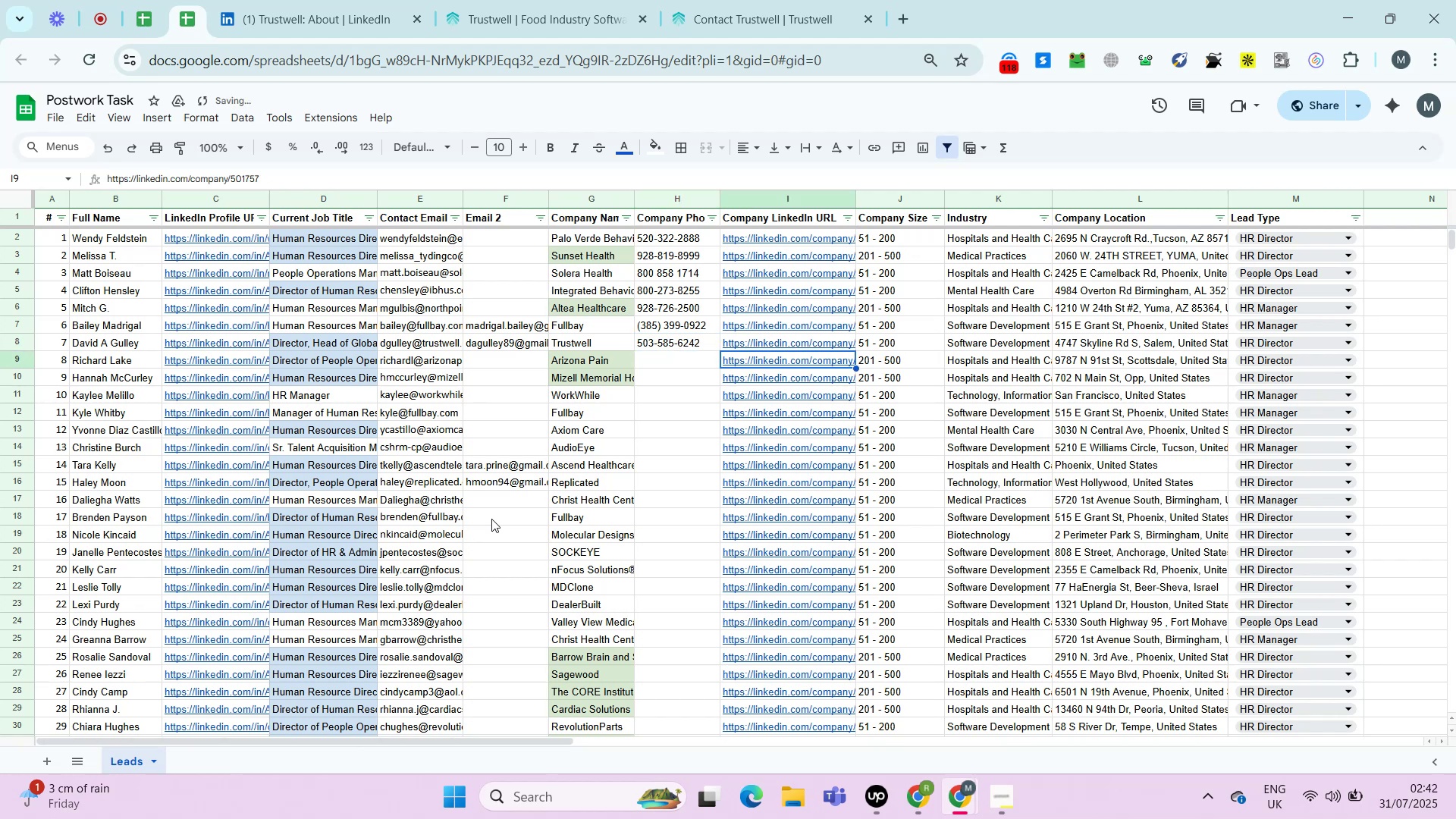 
key(ArrowLeft)
 